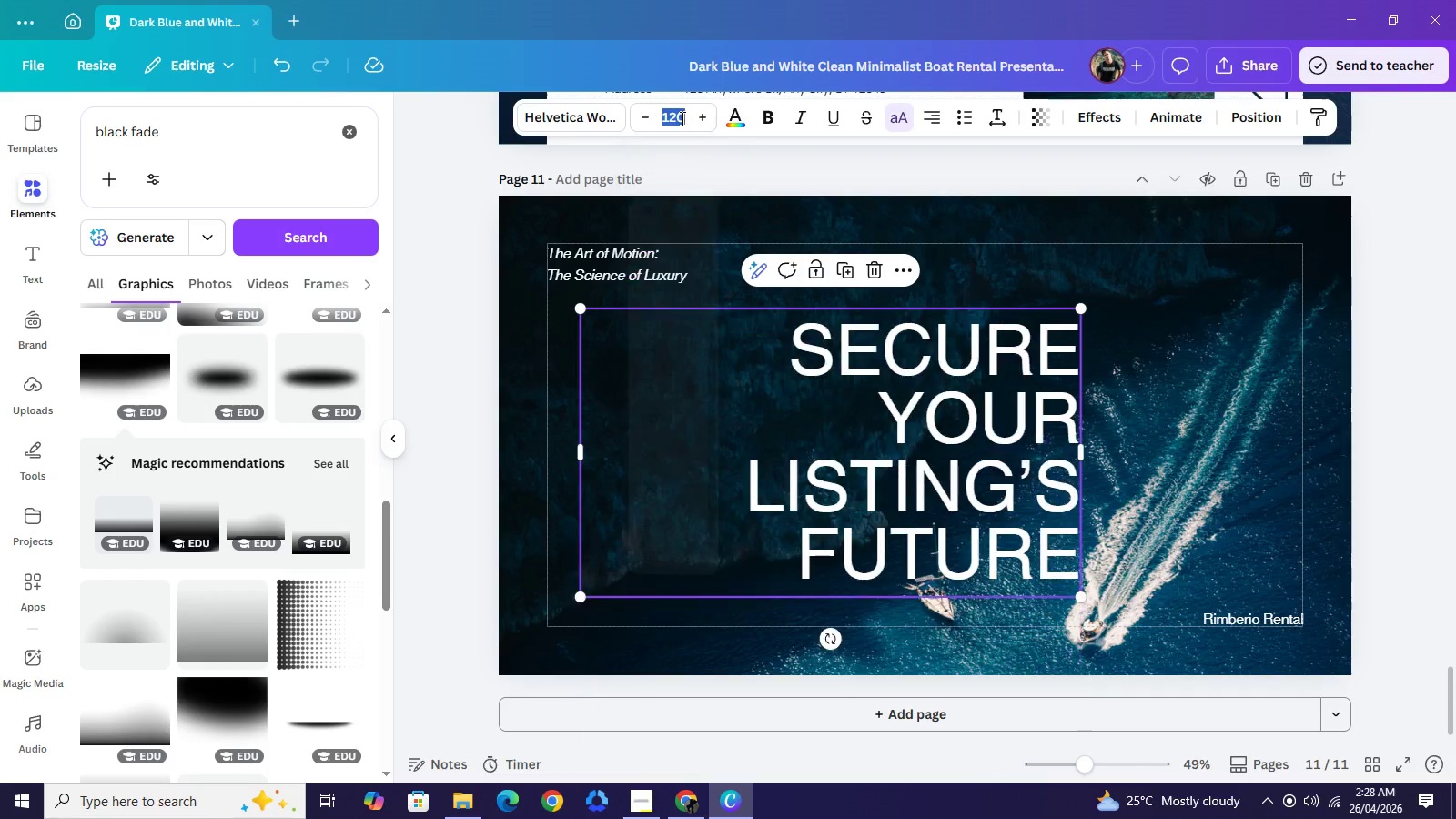 
key(Enter)
 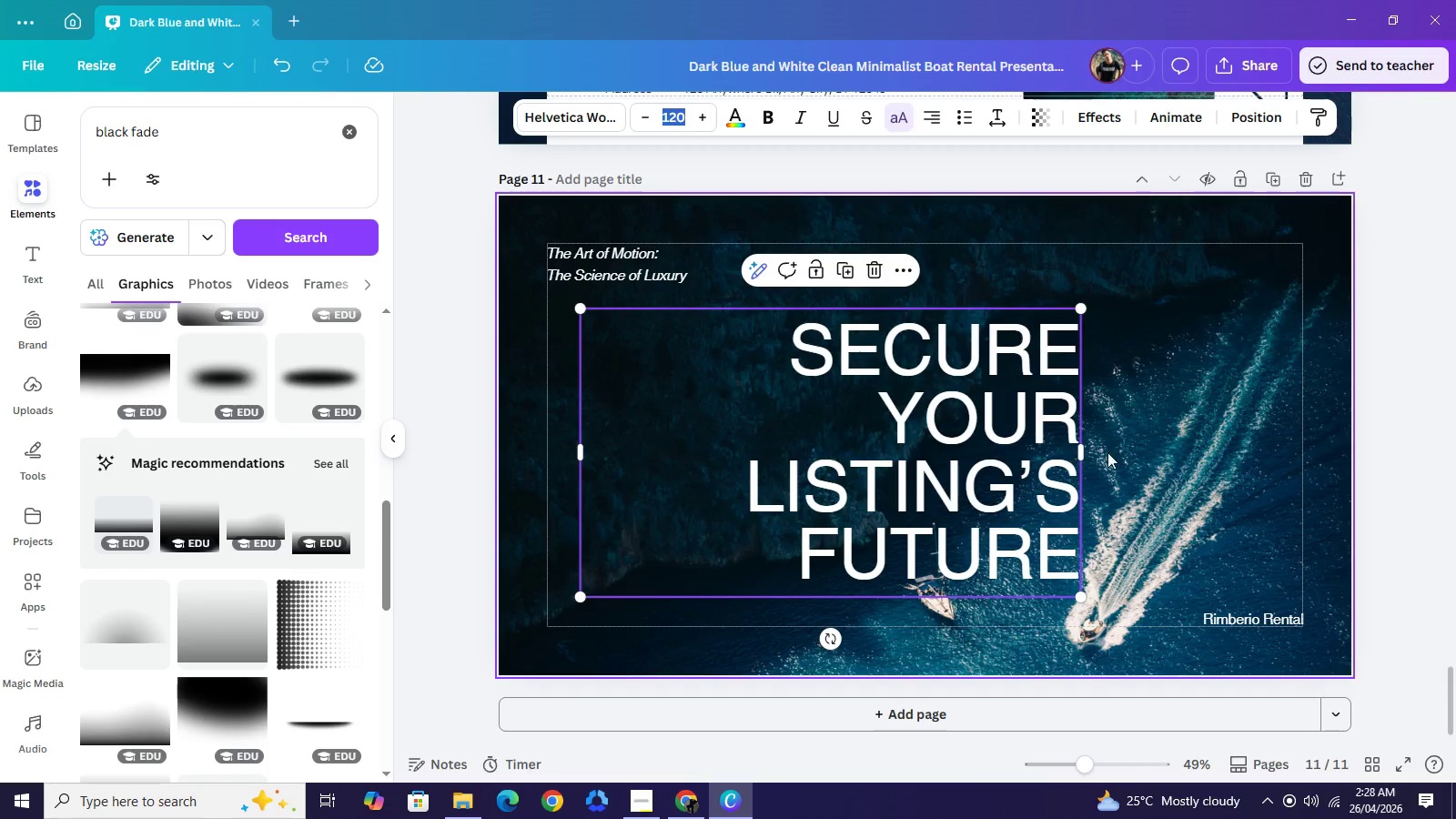 
wait(8.55)
 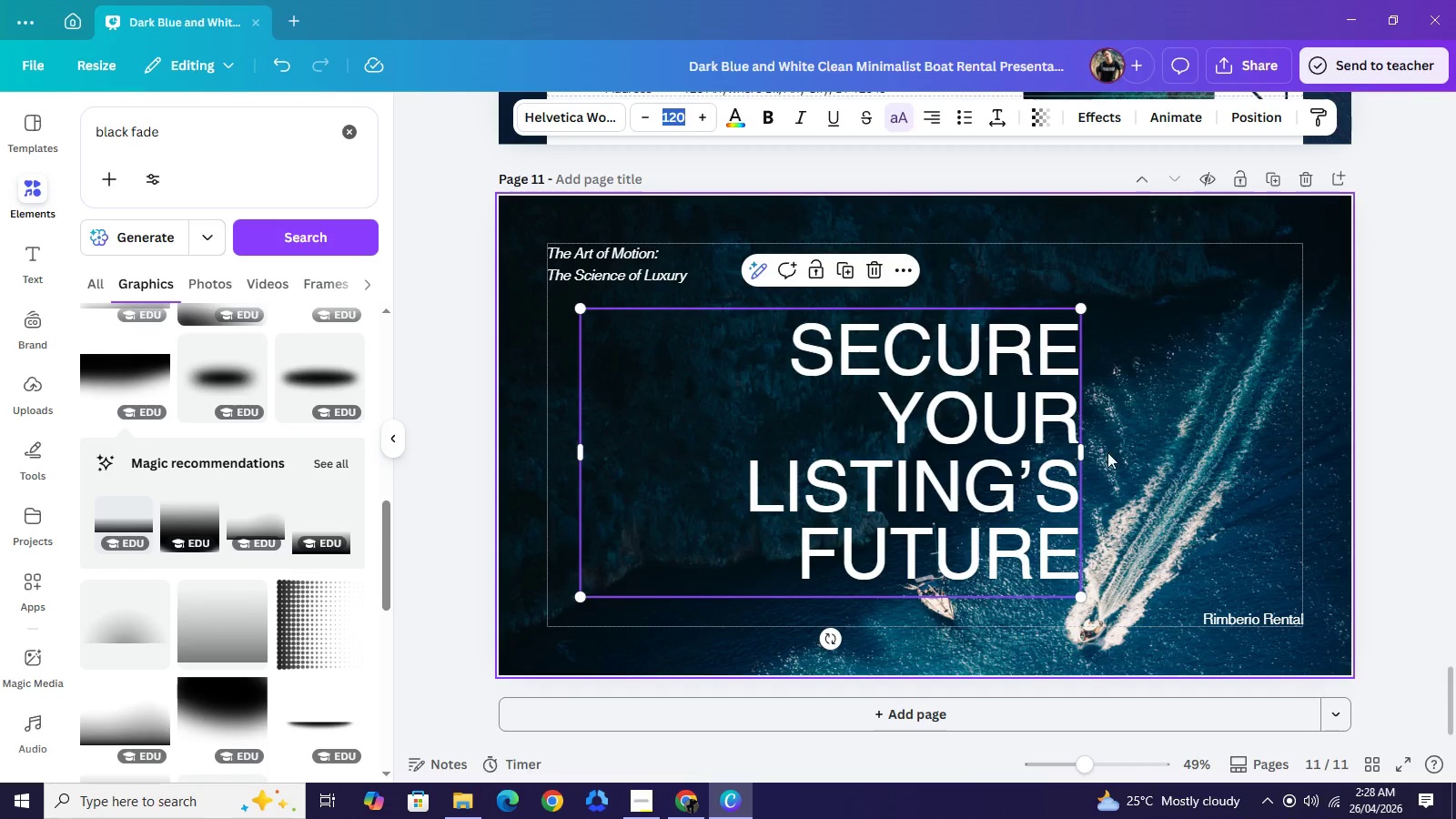 
left_click_drag(start_coordinate=[880, 497], to_coordinate=[1101, 480])
 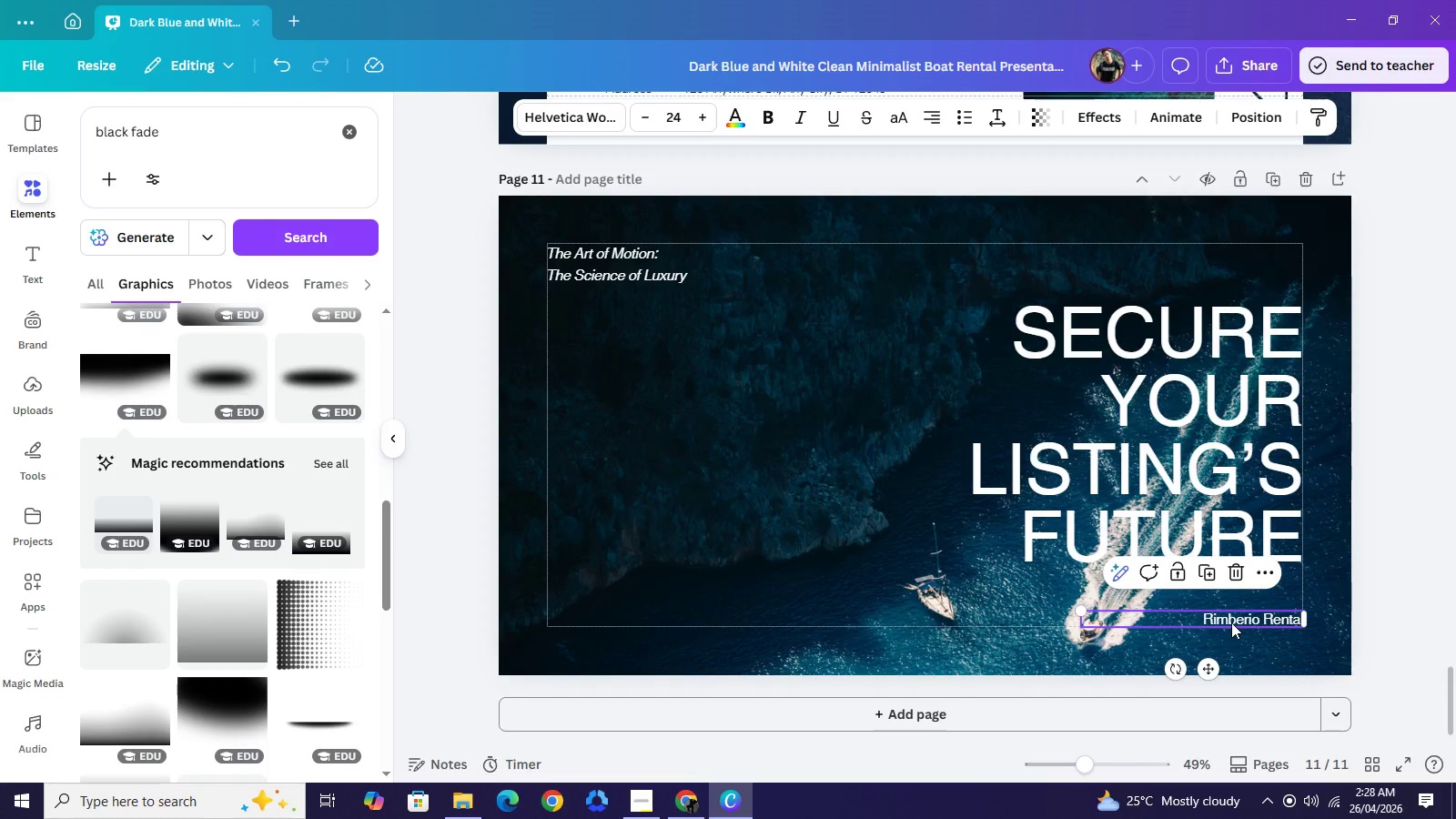 
key(Backspace)
 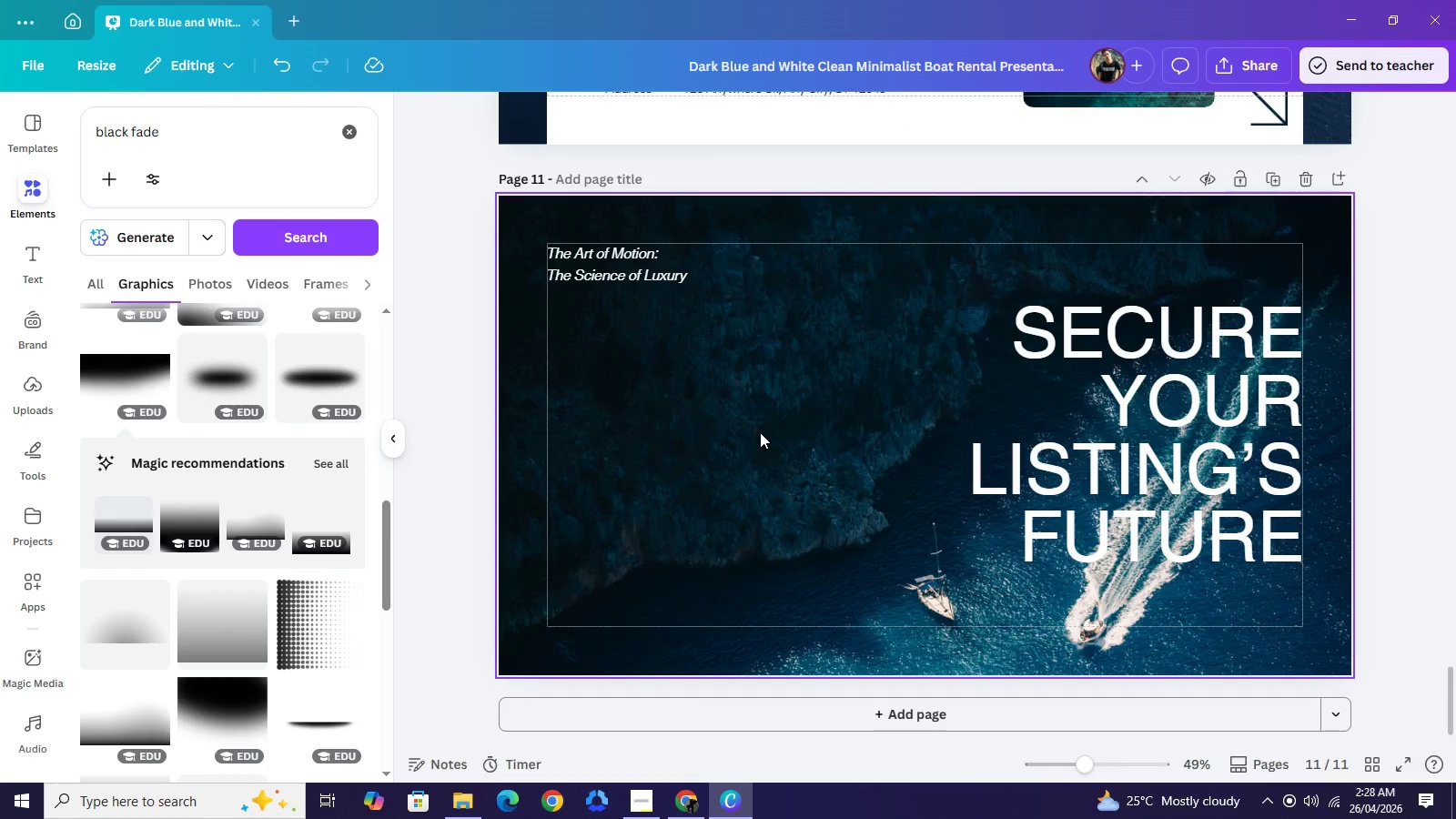 
scroll: coordinate [814, 376], scroll_direction: up, amount: 2.0
 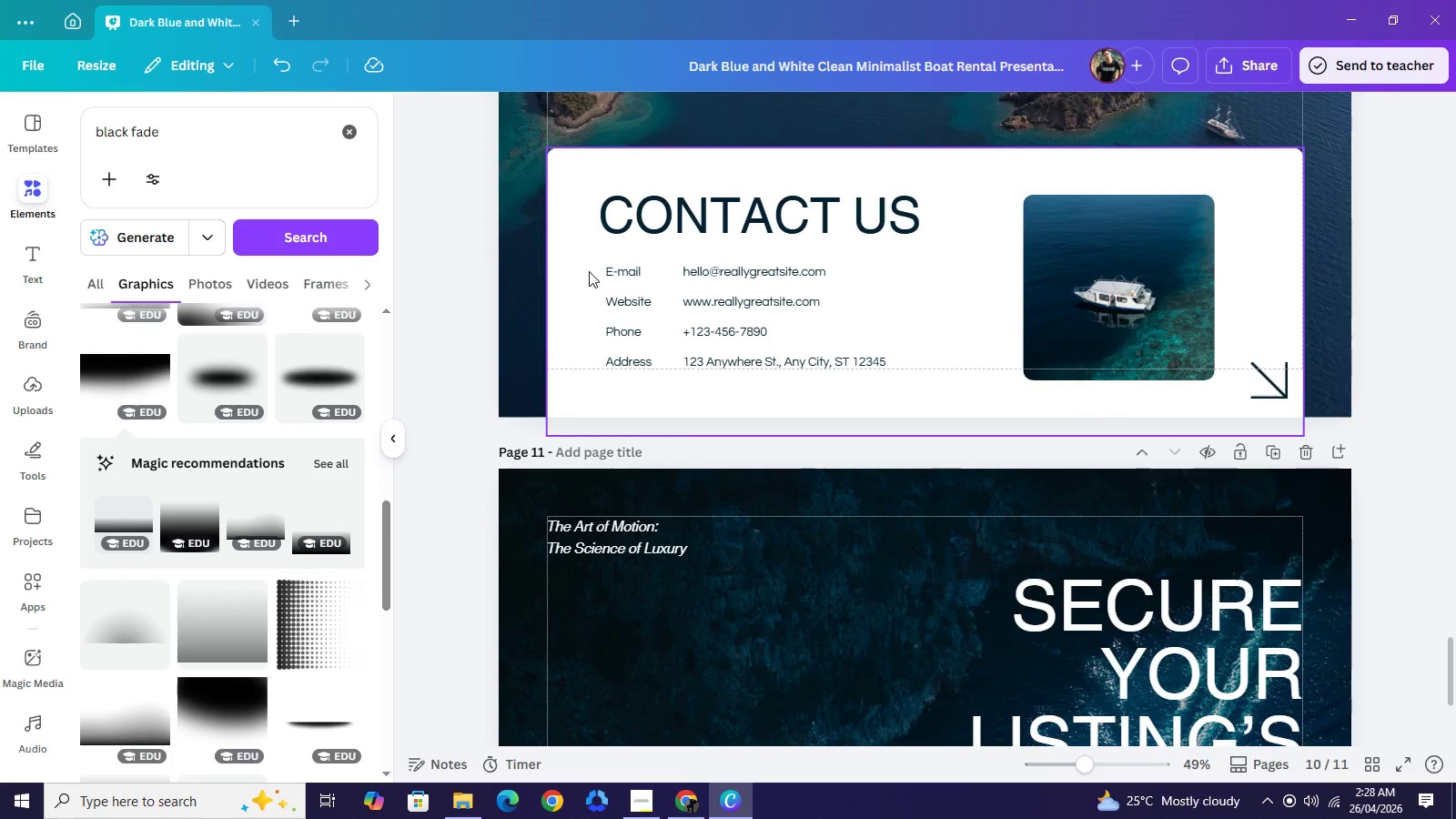 
left_click_drag(start_coordinate=[589, 271], to_coordinate=[826, 387])
 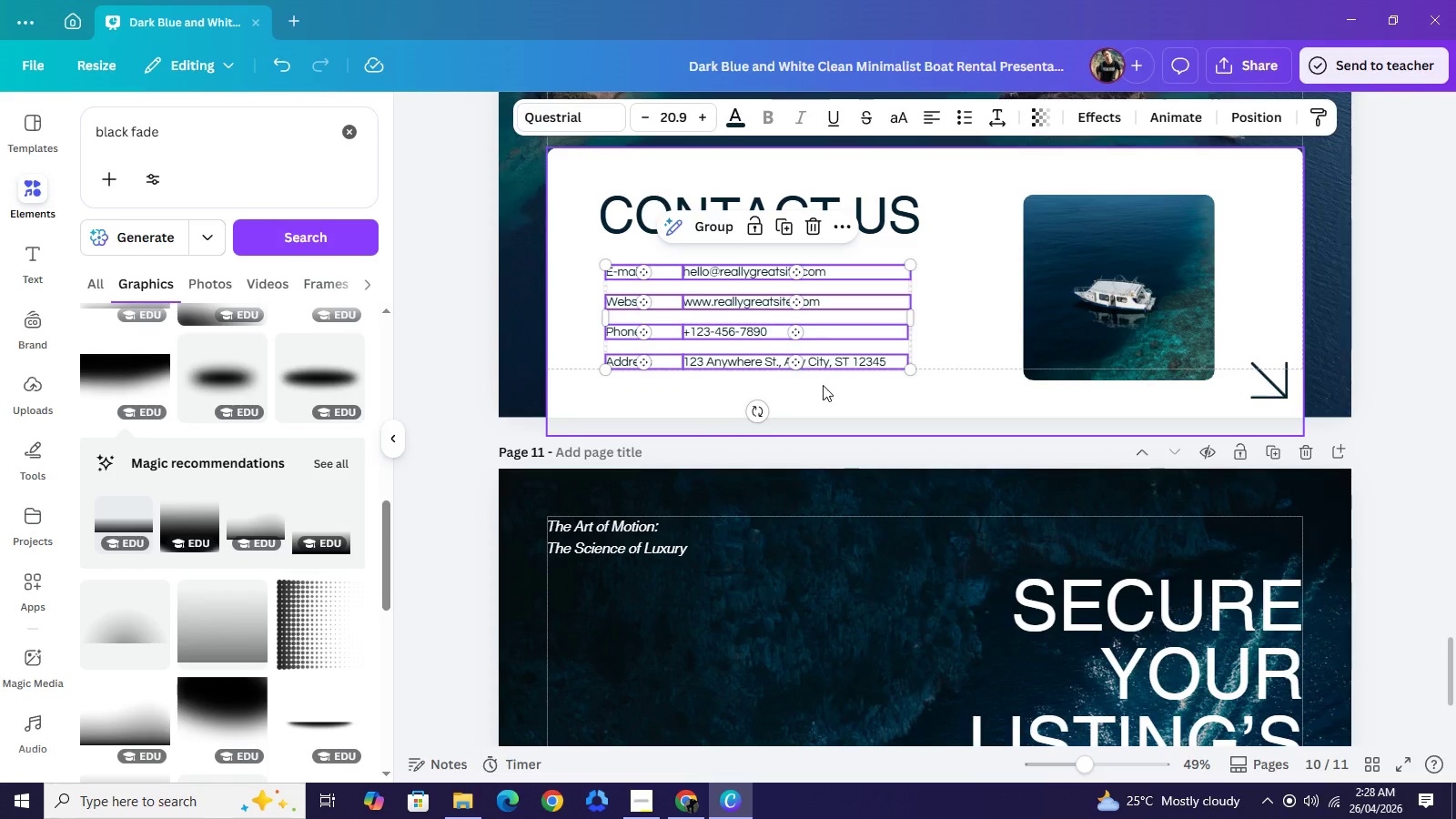 
key(Control+C)
 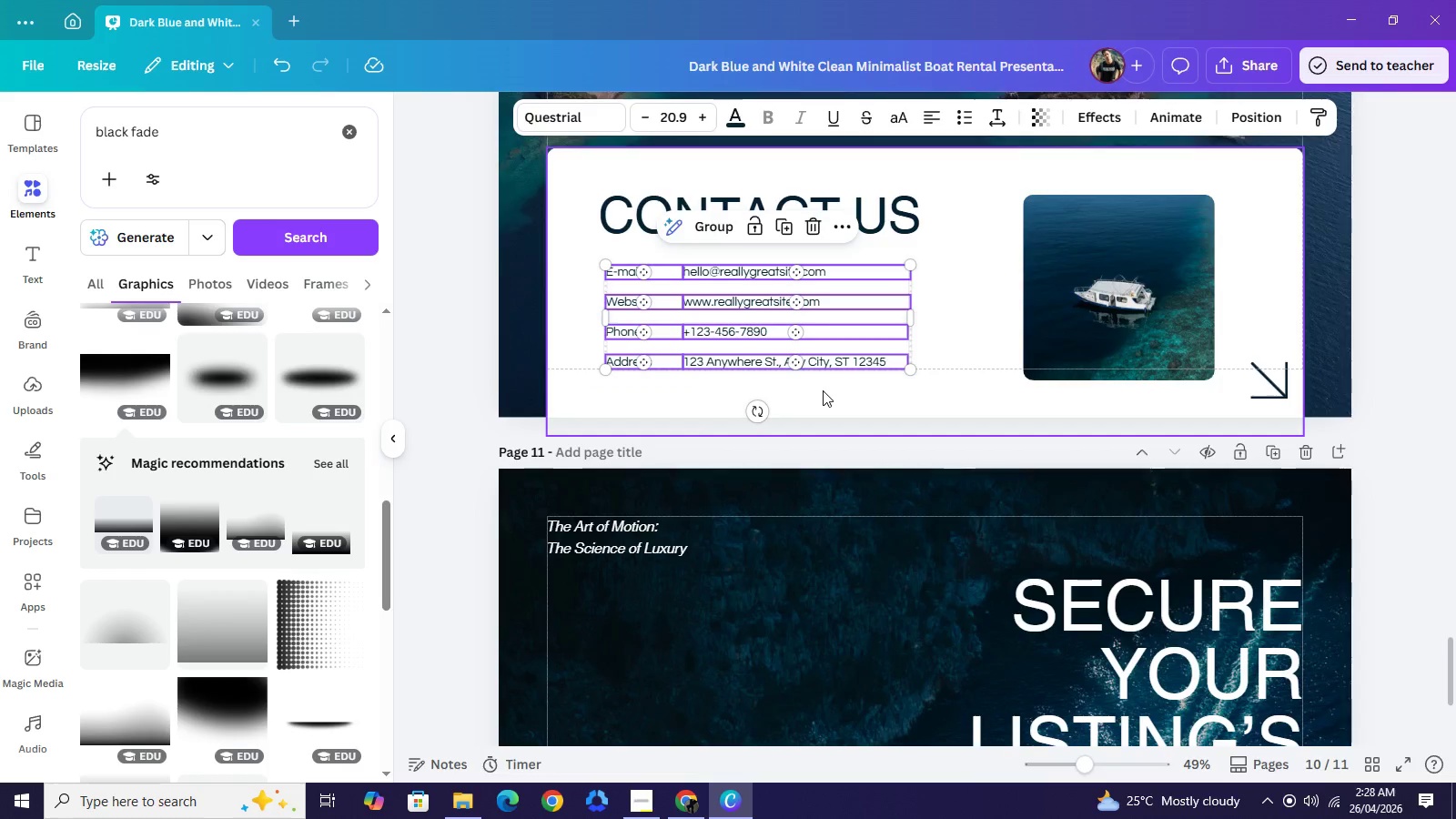 
scroll: coordinate [824, 390], scroll_direction: down, amount: 3.0
 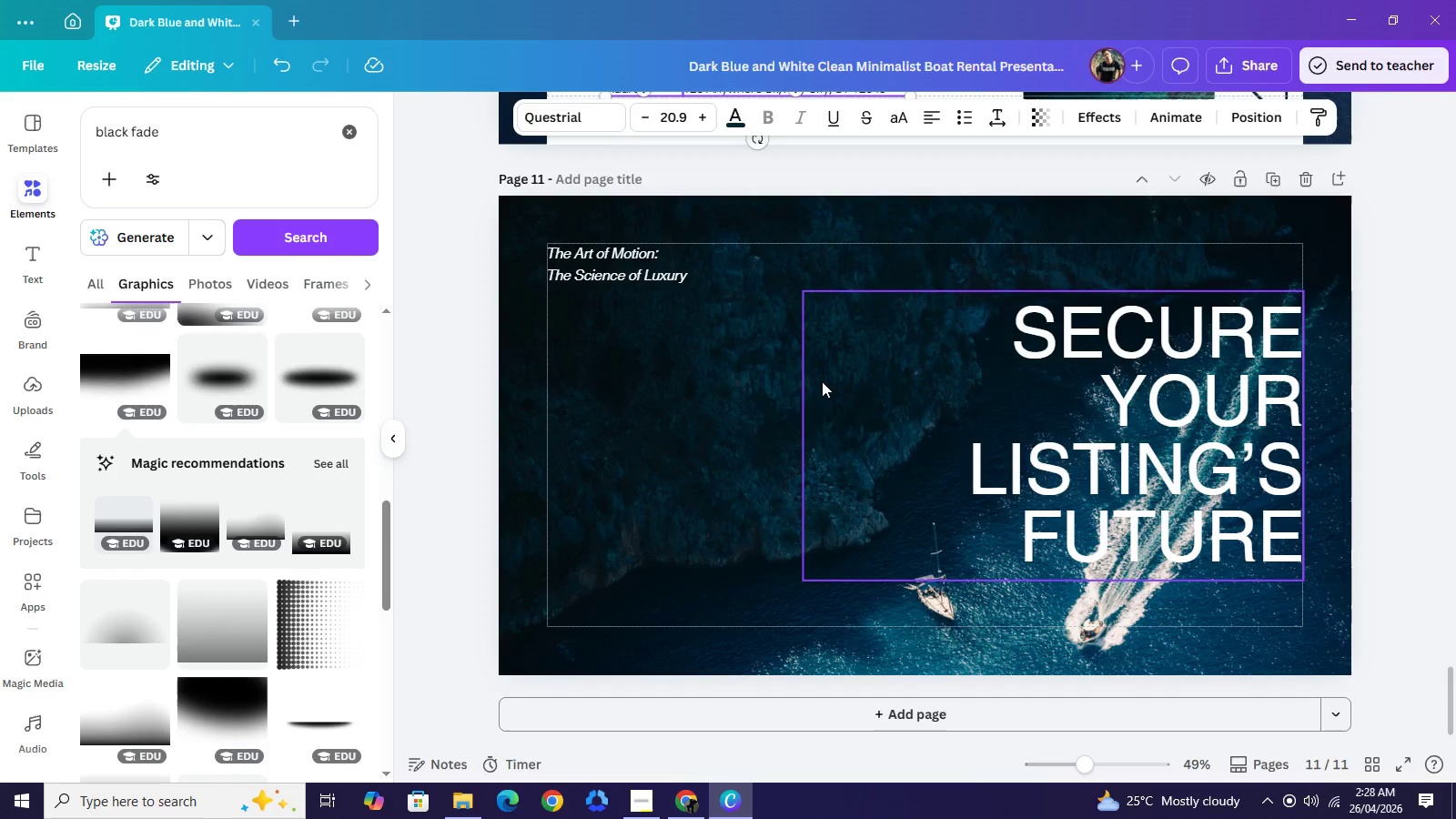 
key(Control+V)
 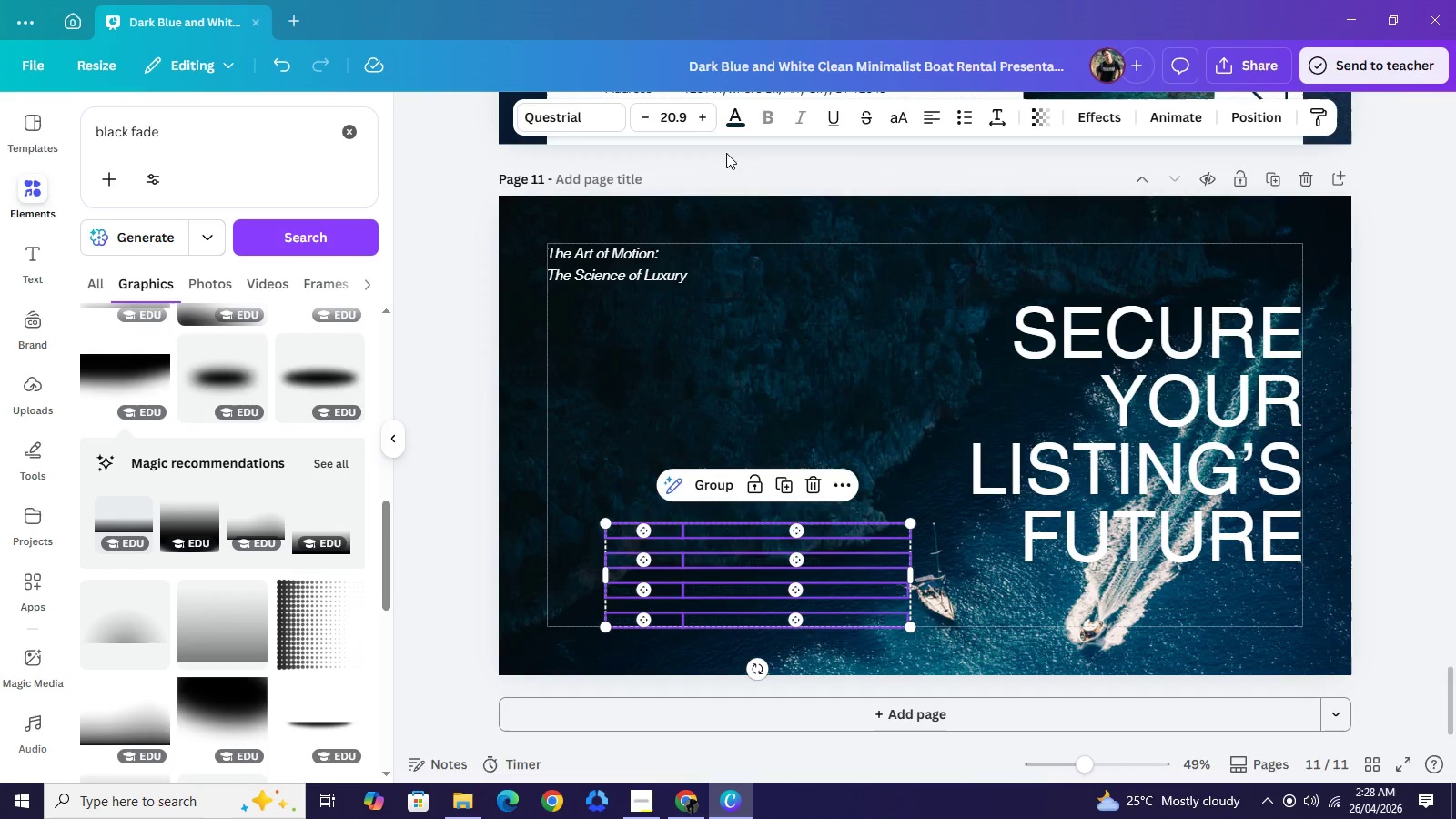 
left_click([735, 118])
 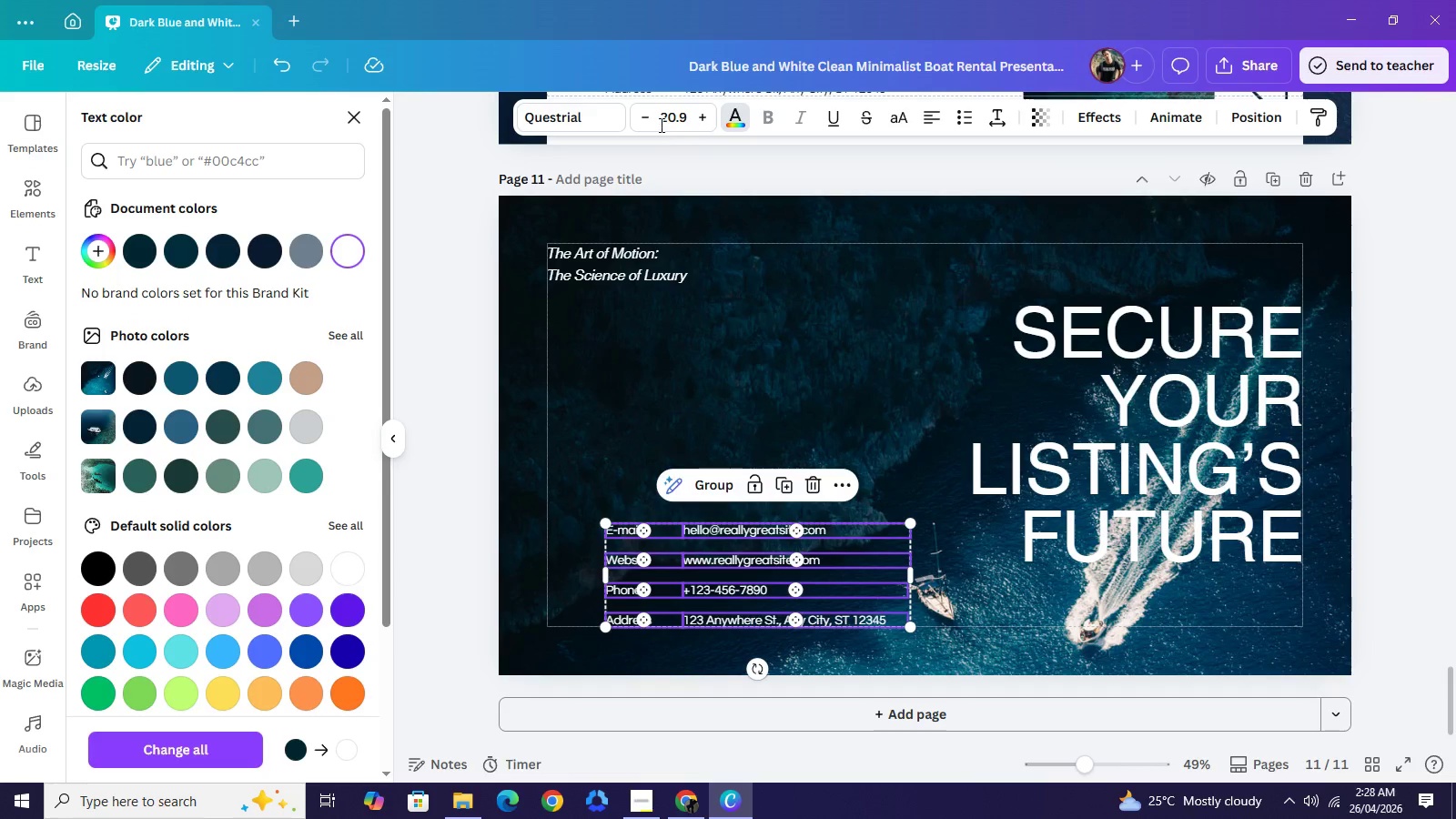 
left_click([580, 116])
 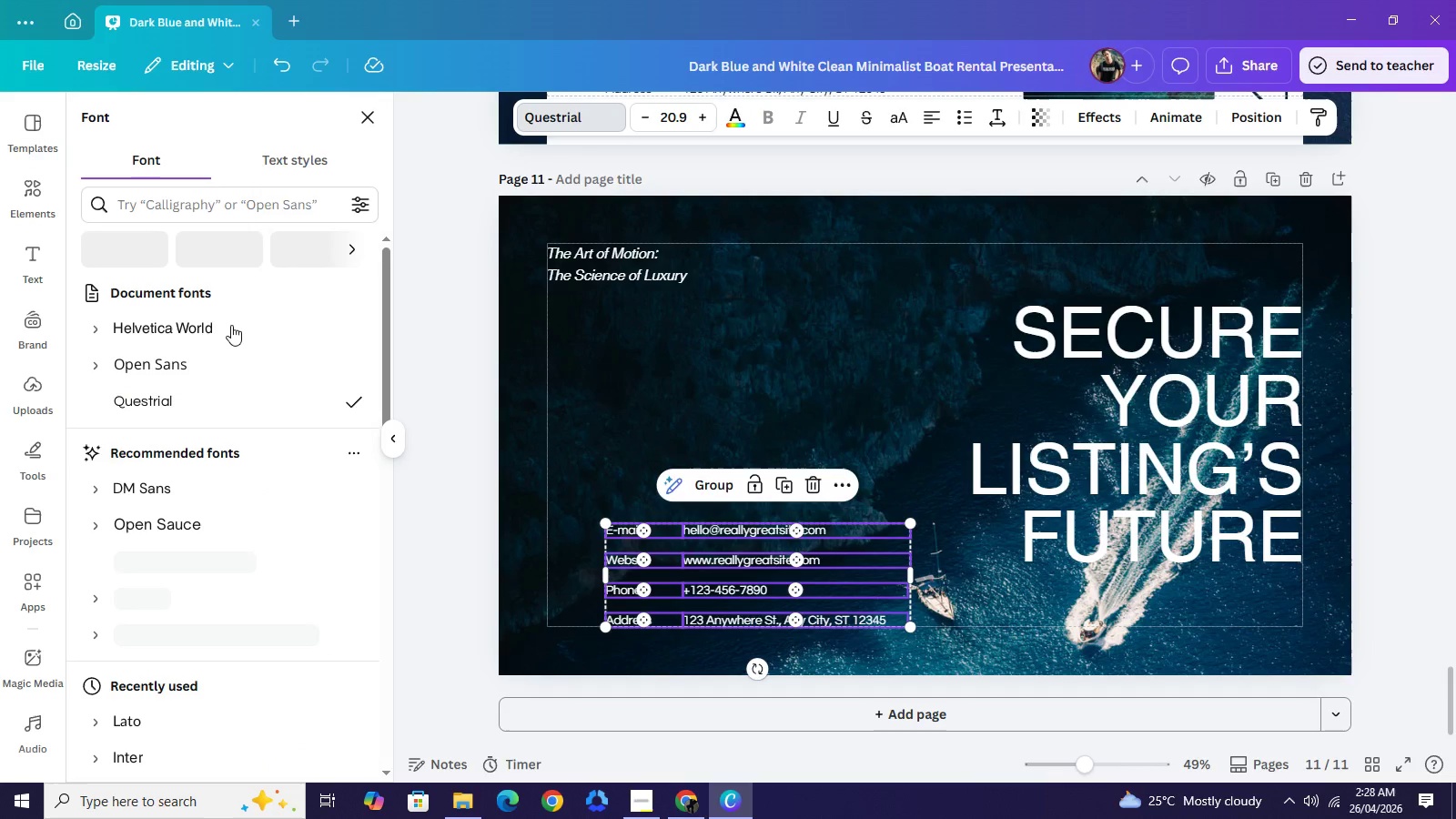 
left_click([229, 333])
 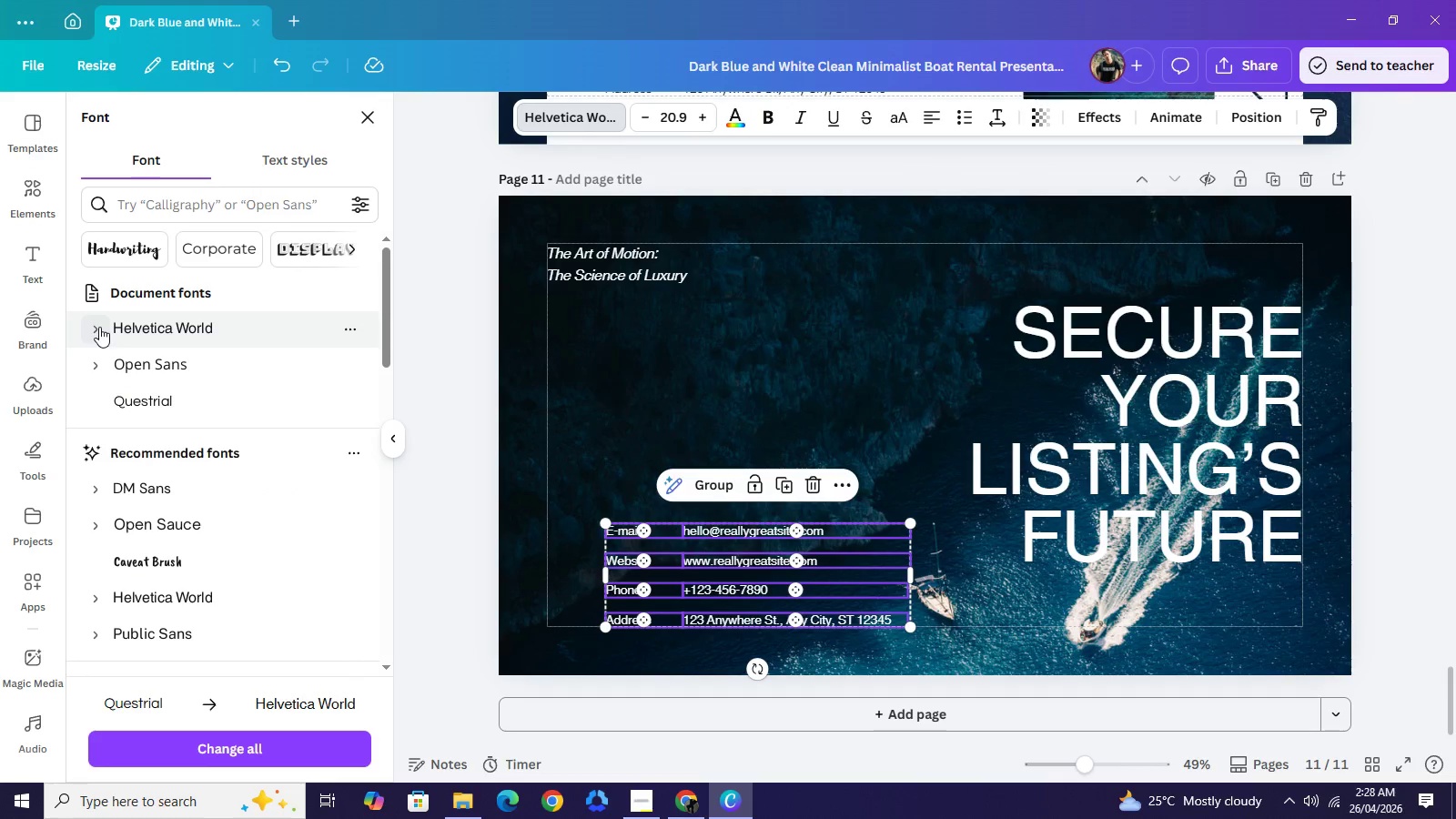 
left_click([99, 327])
 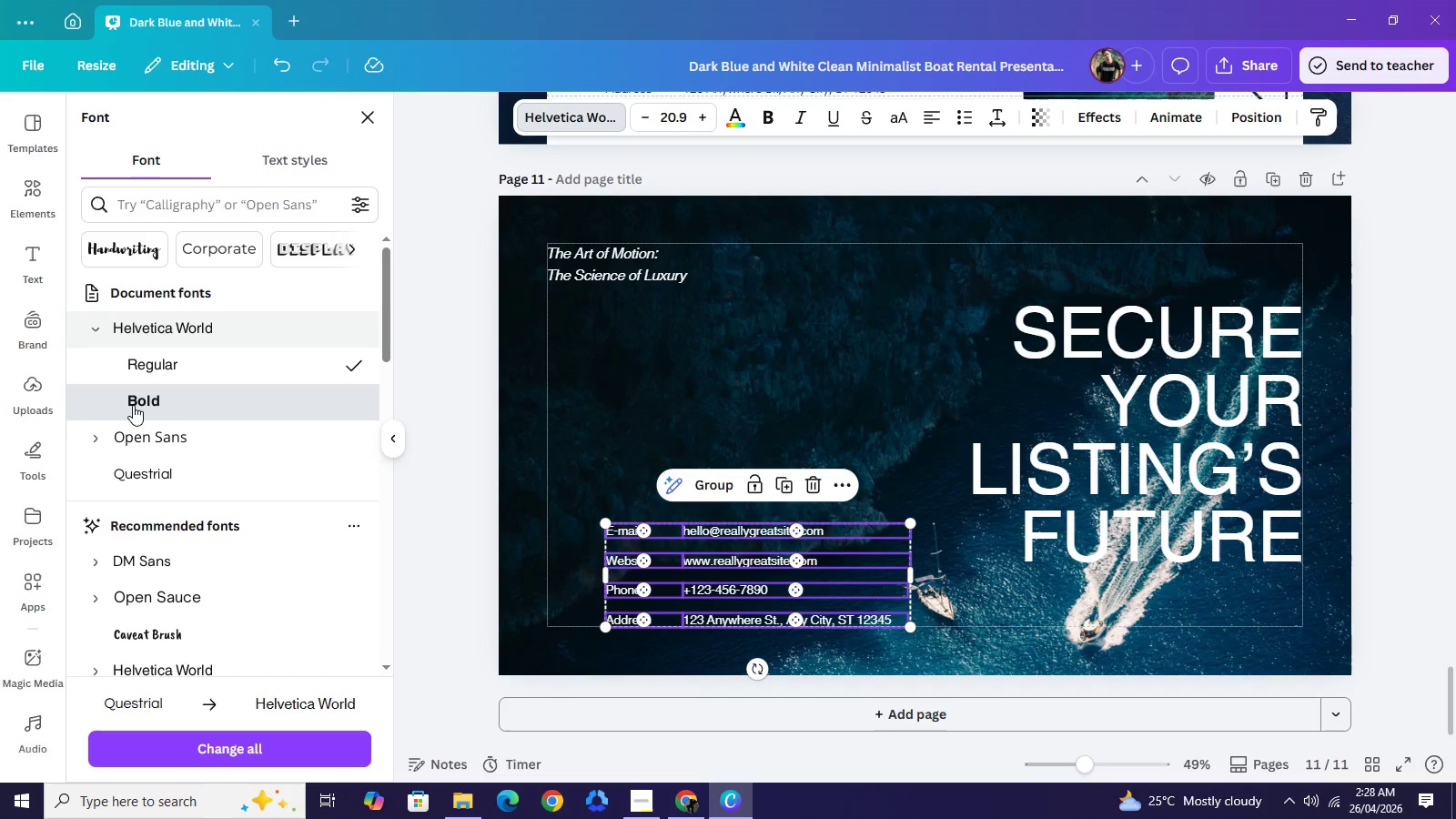 
left_click([133, 405])
 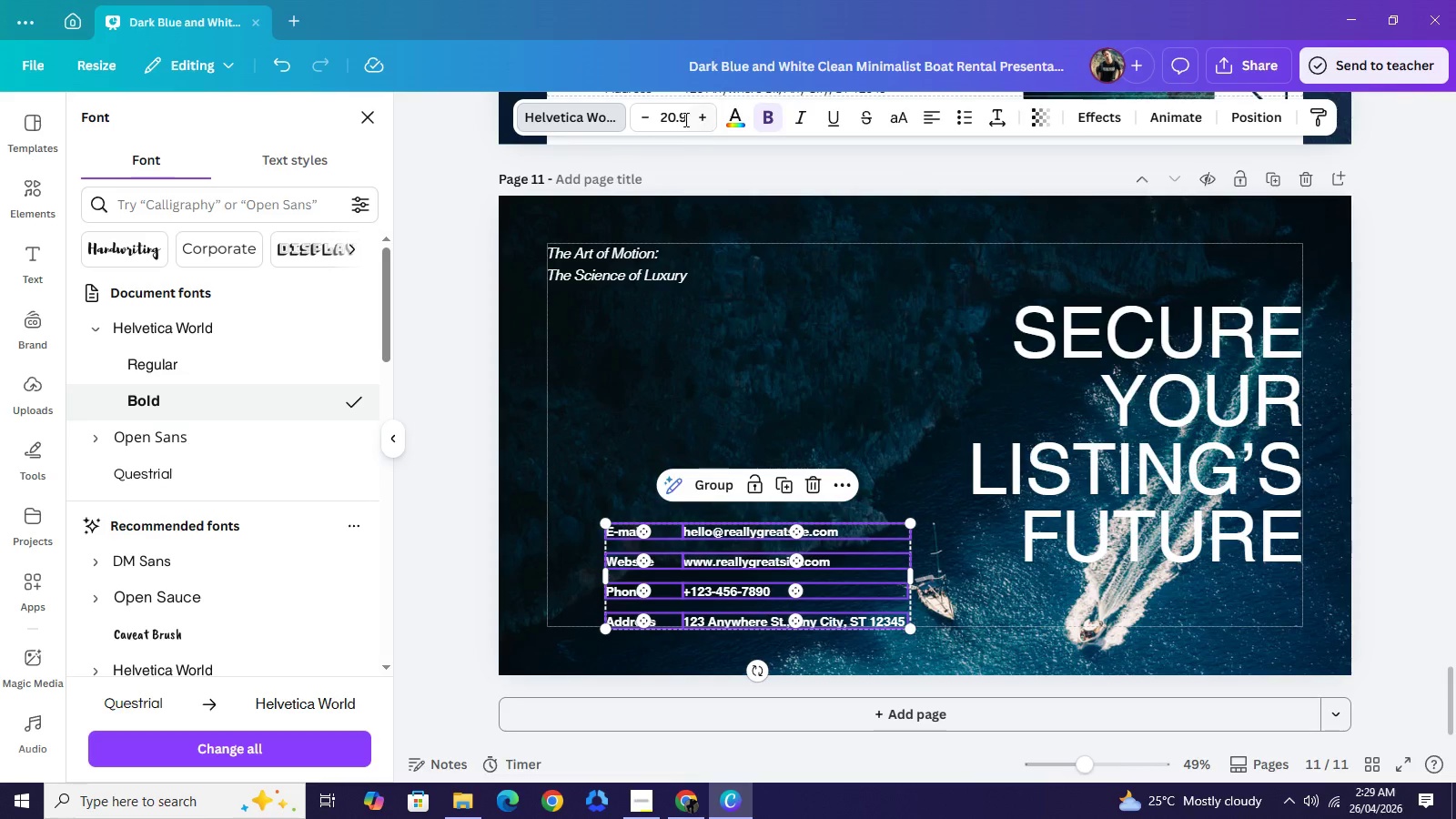 
double_click([681, 117])
 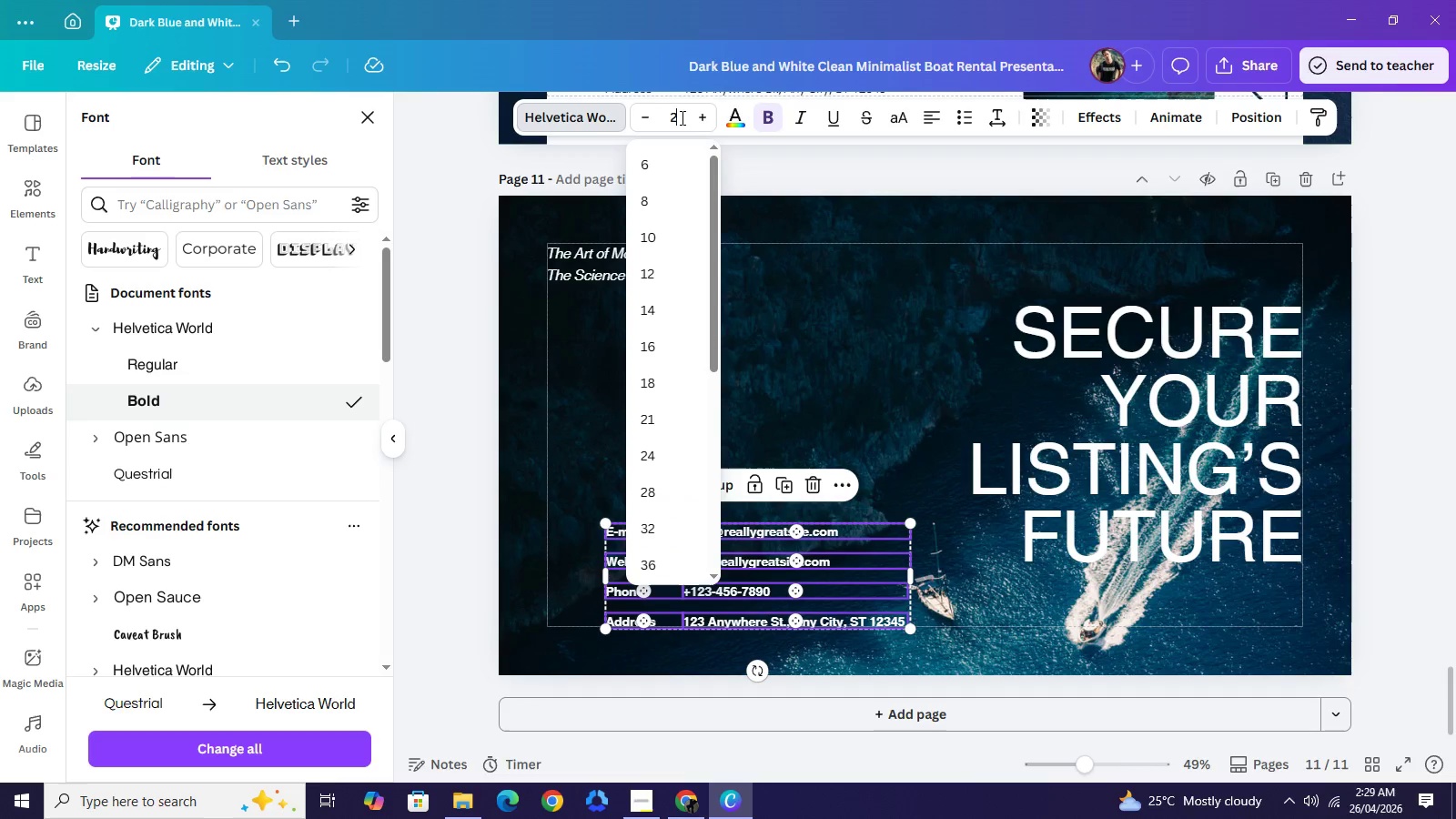 
type(20)
 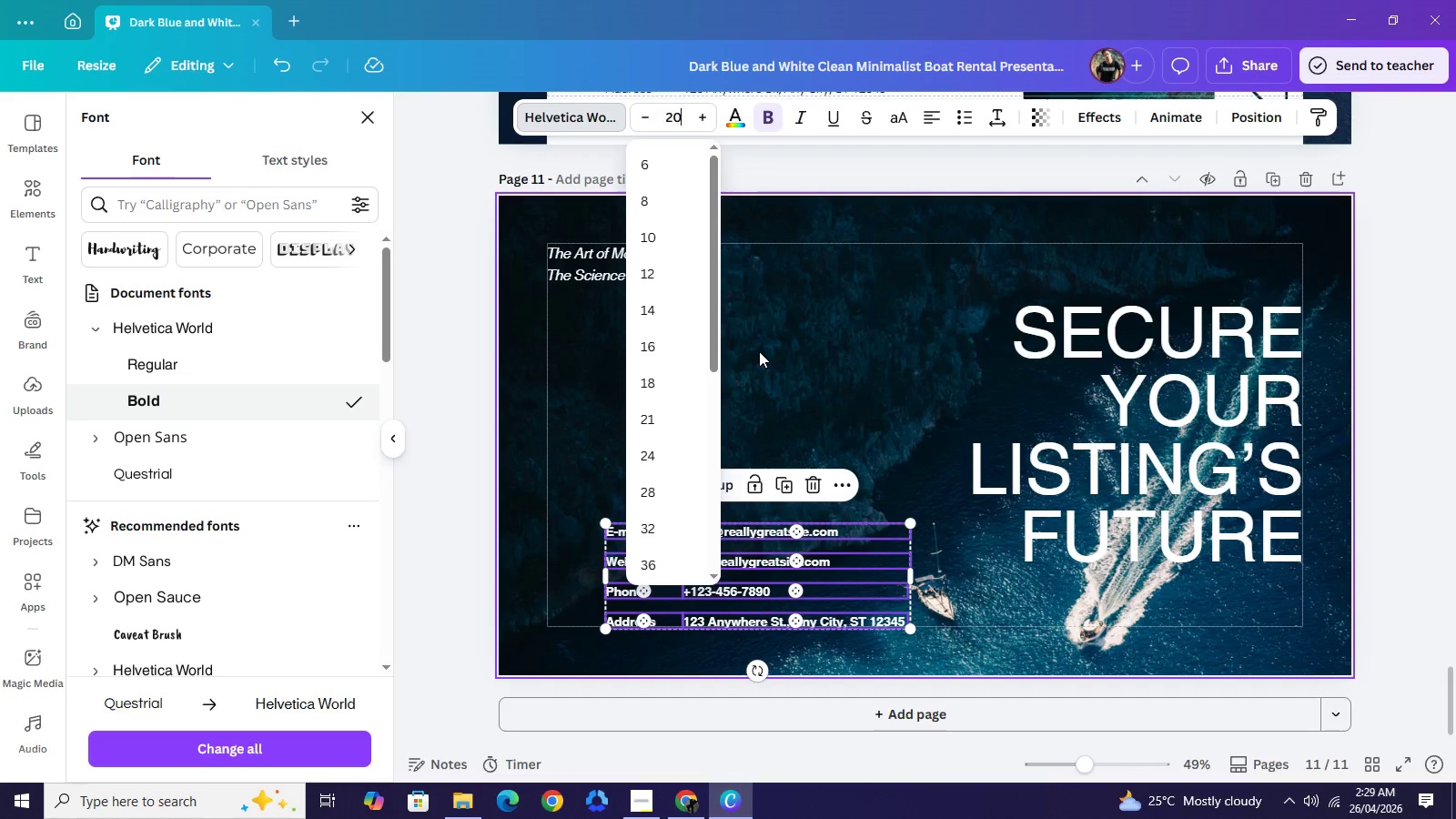 
left_click([762, 349])
 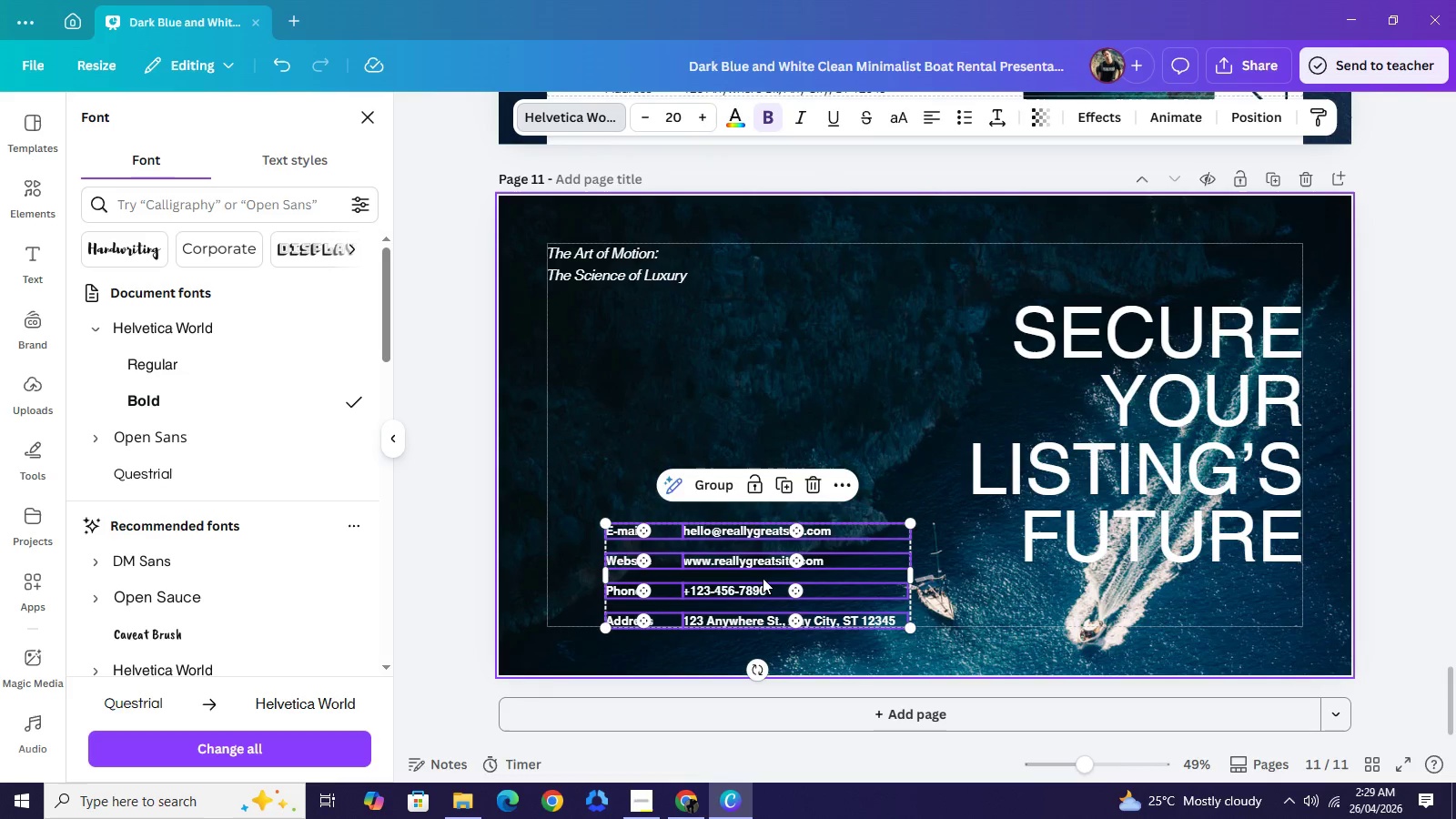 
left_click_drag(start_coordinate=[763, 577], to_coordinate=[704, 476])
 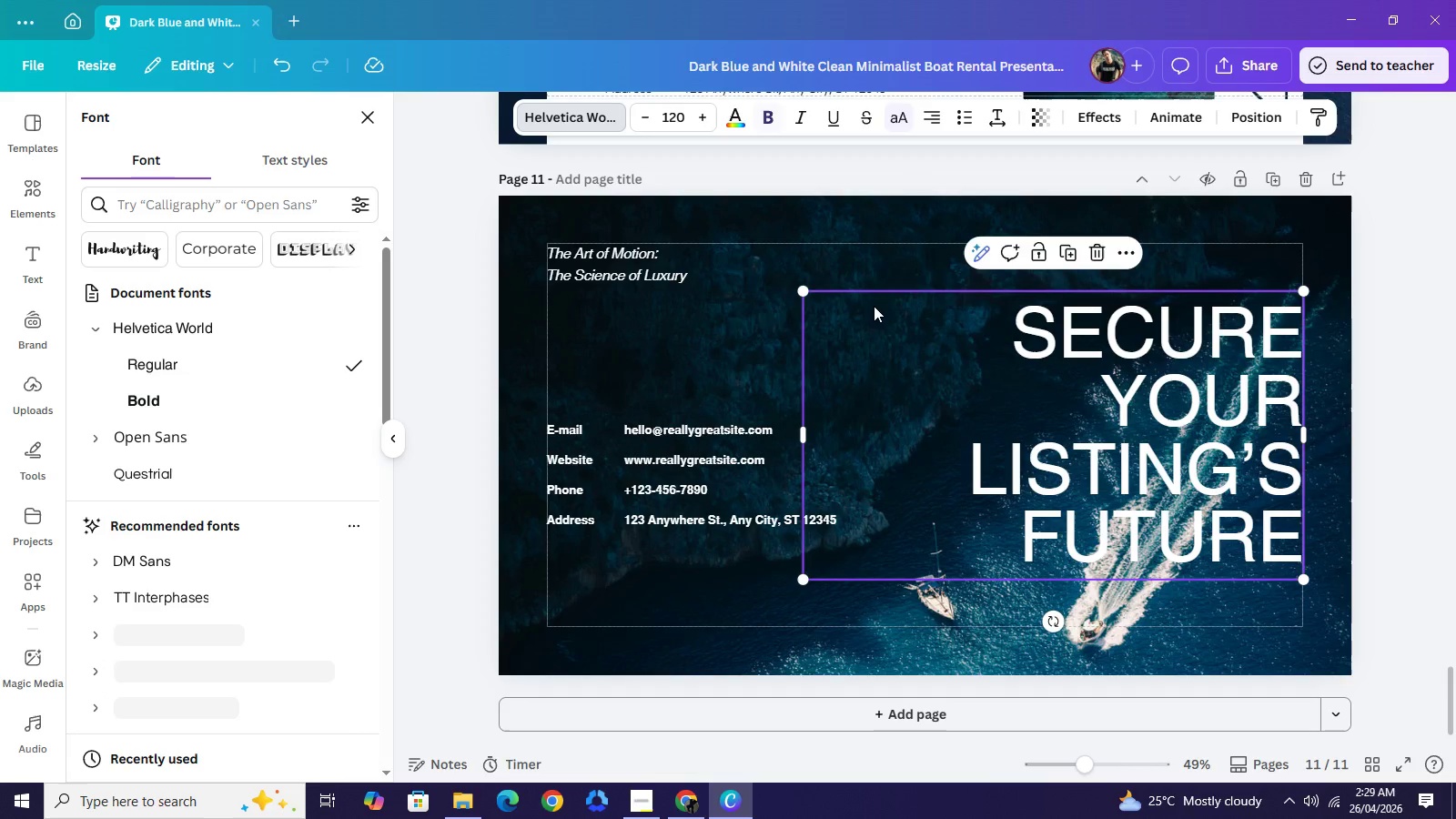 
left_click([874, 307])
 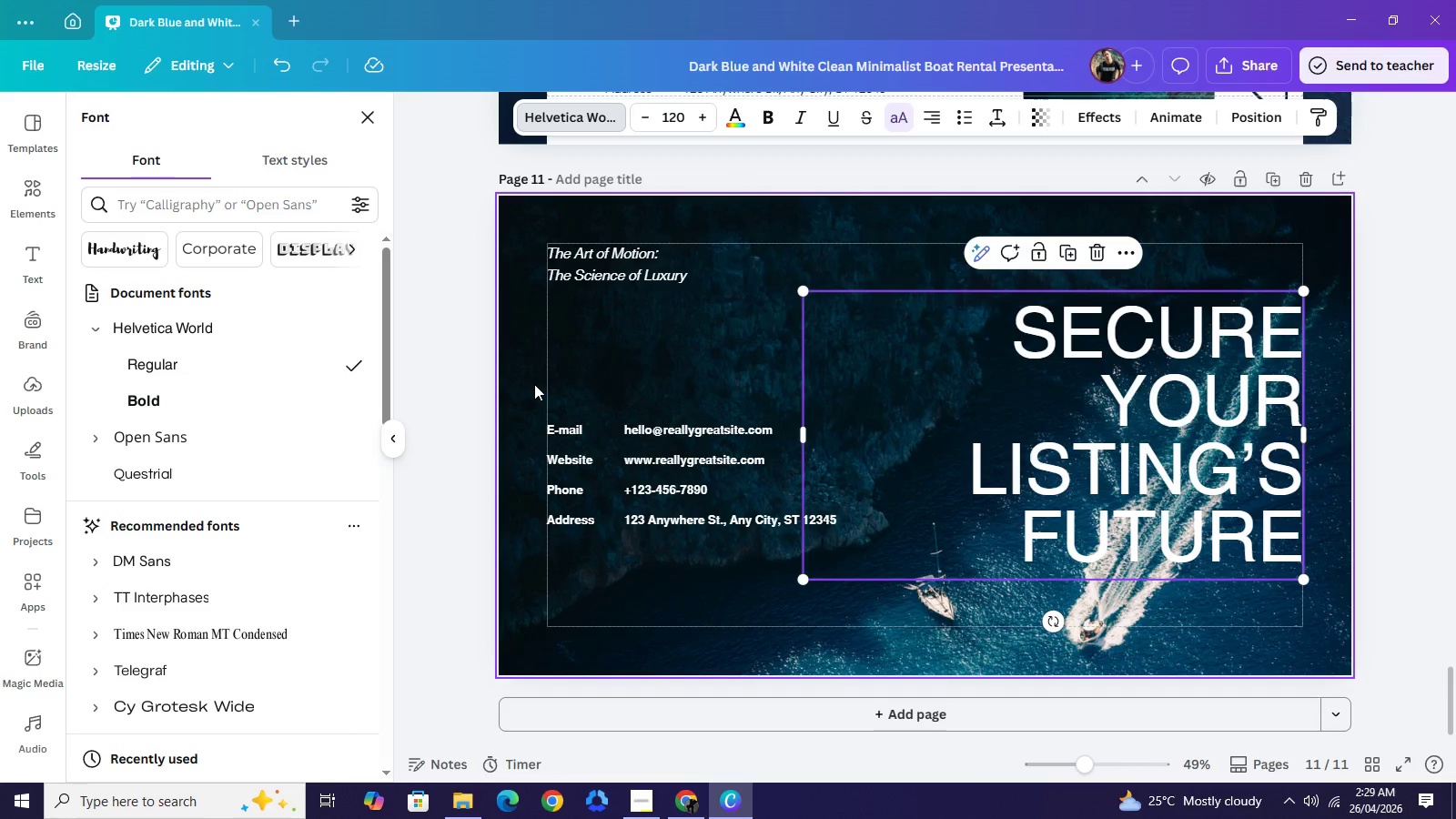 
left_click_drag(start_coordinate=[531, 389], to_coordinate=[759, 562])
 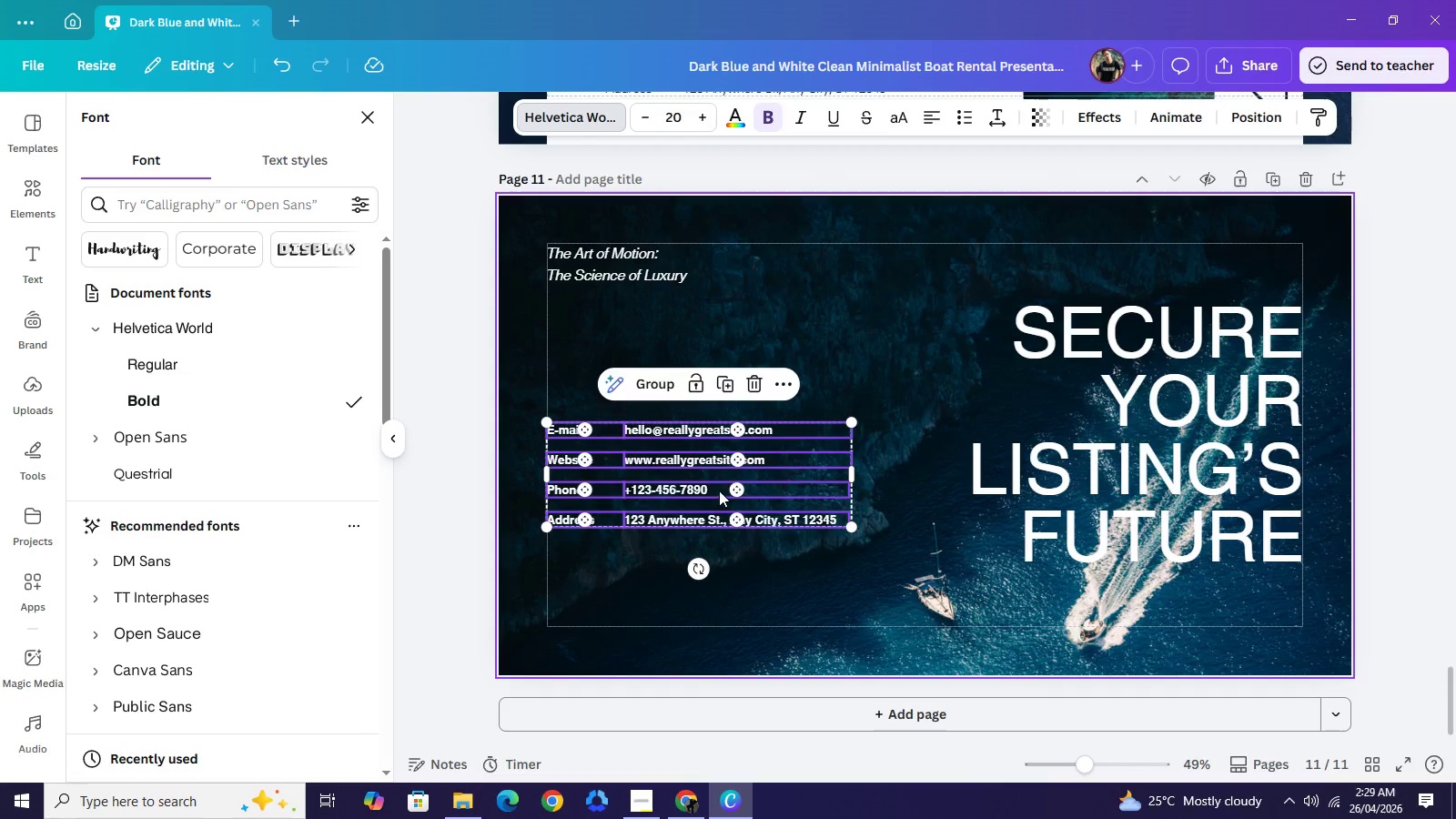 
left_click_drag(start_coordinate=[718, 470], to_coordinate=[720, 526])
 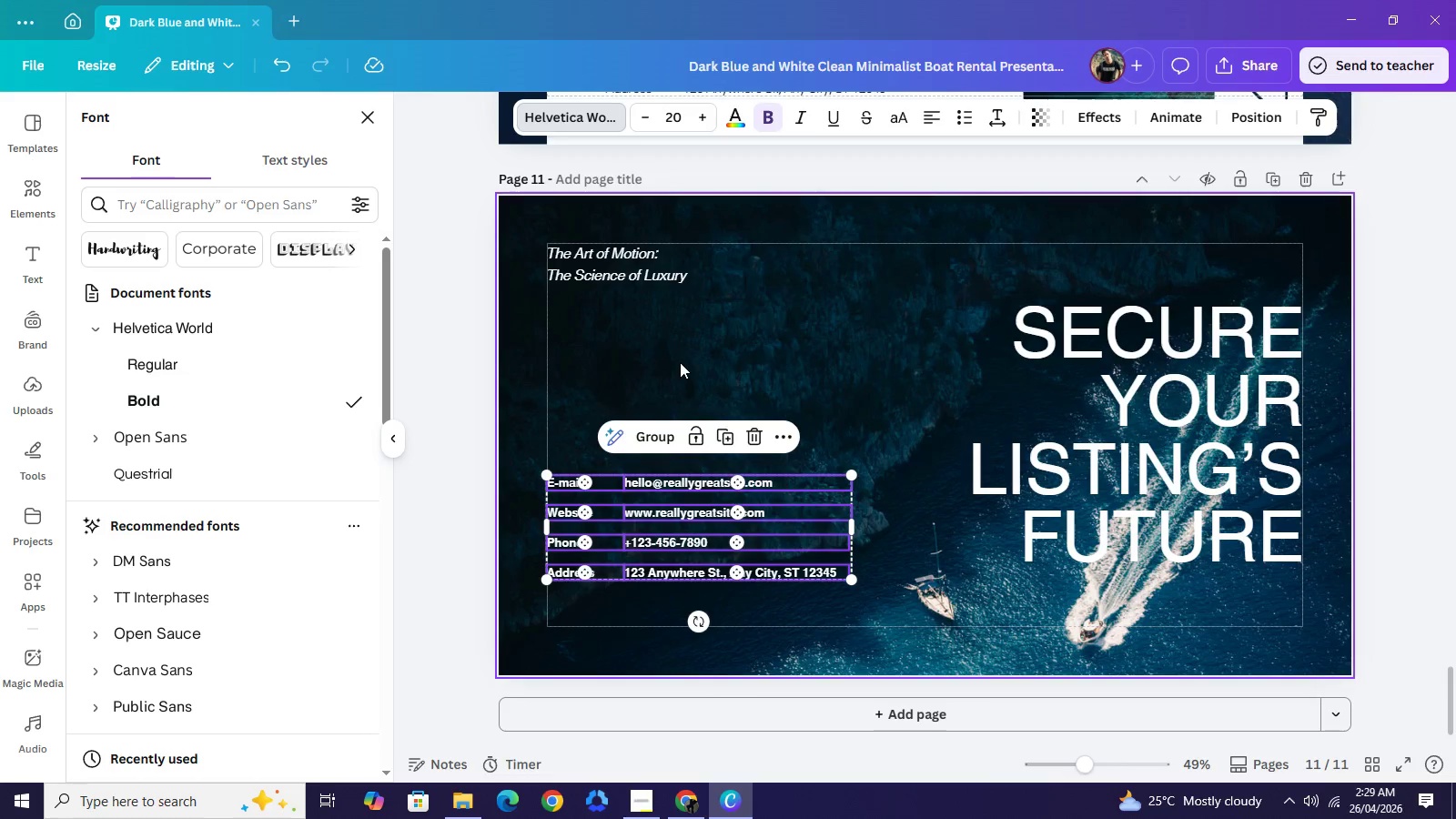 
left_click([680, 362])
 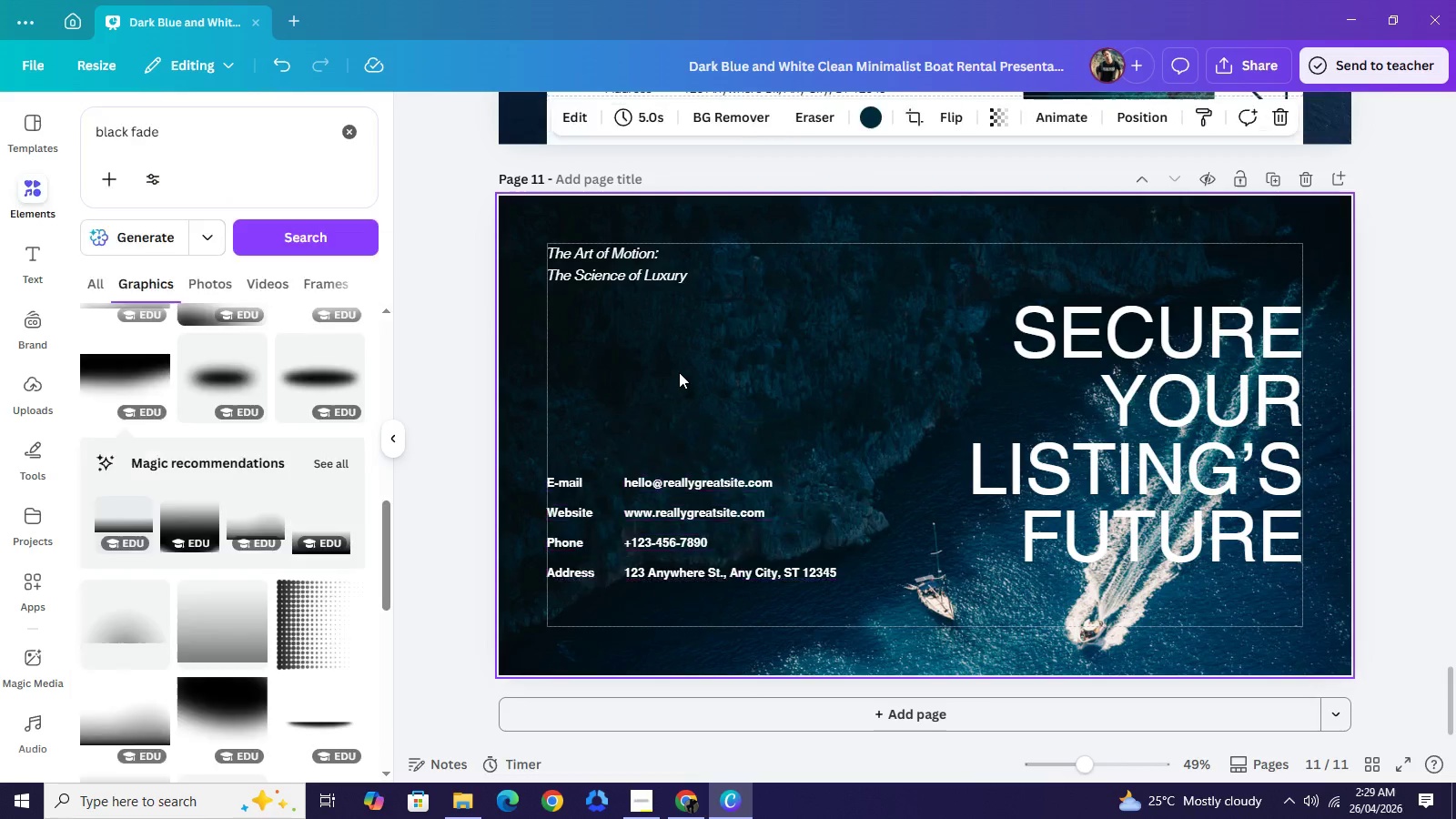 
left_click([679, 372])
 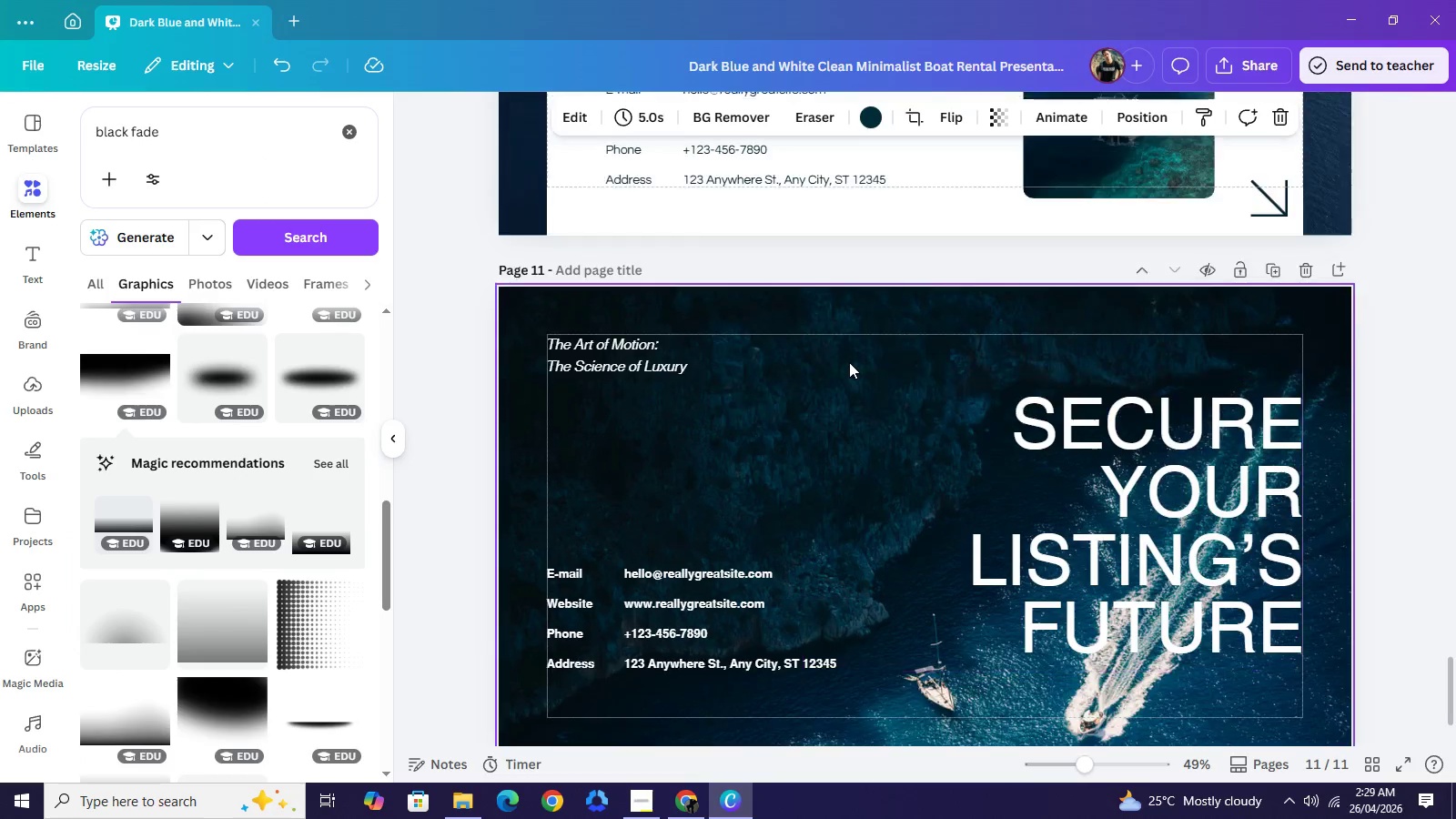 
scroll: coordinate [966, 298], scroll_direction: up, amount: 7.0
 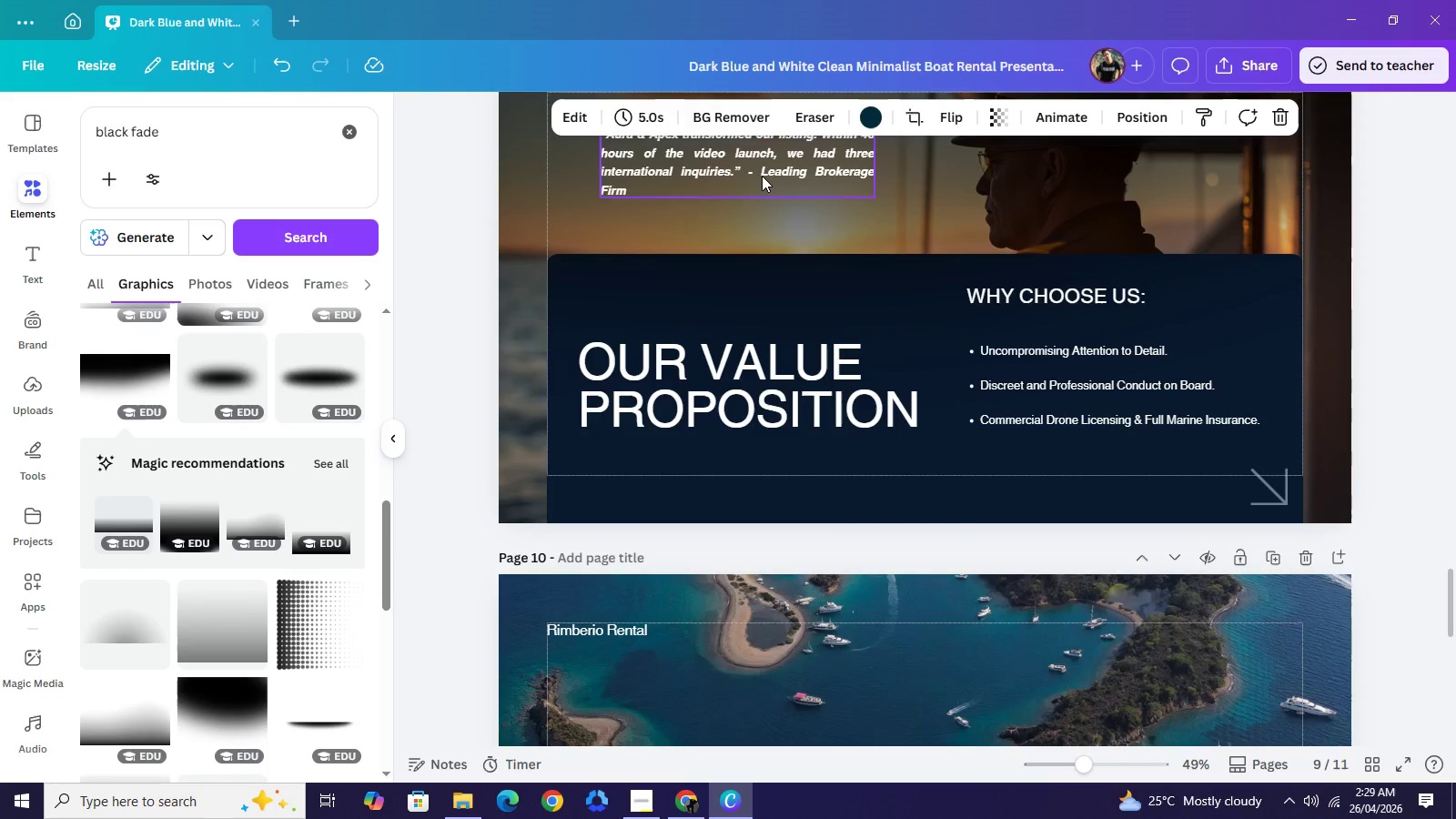 
left_click([762, 176])
 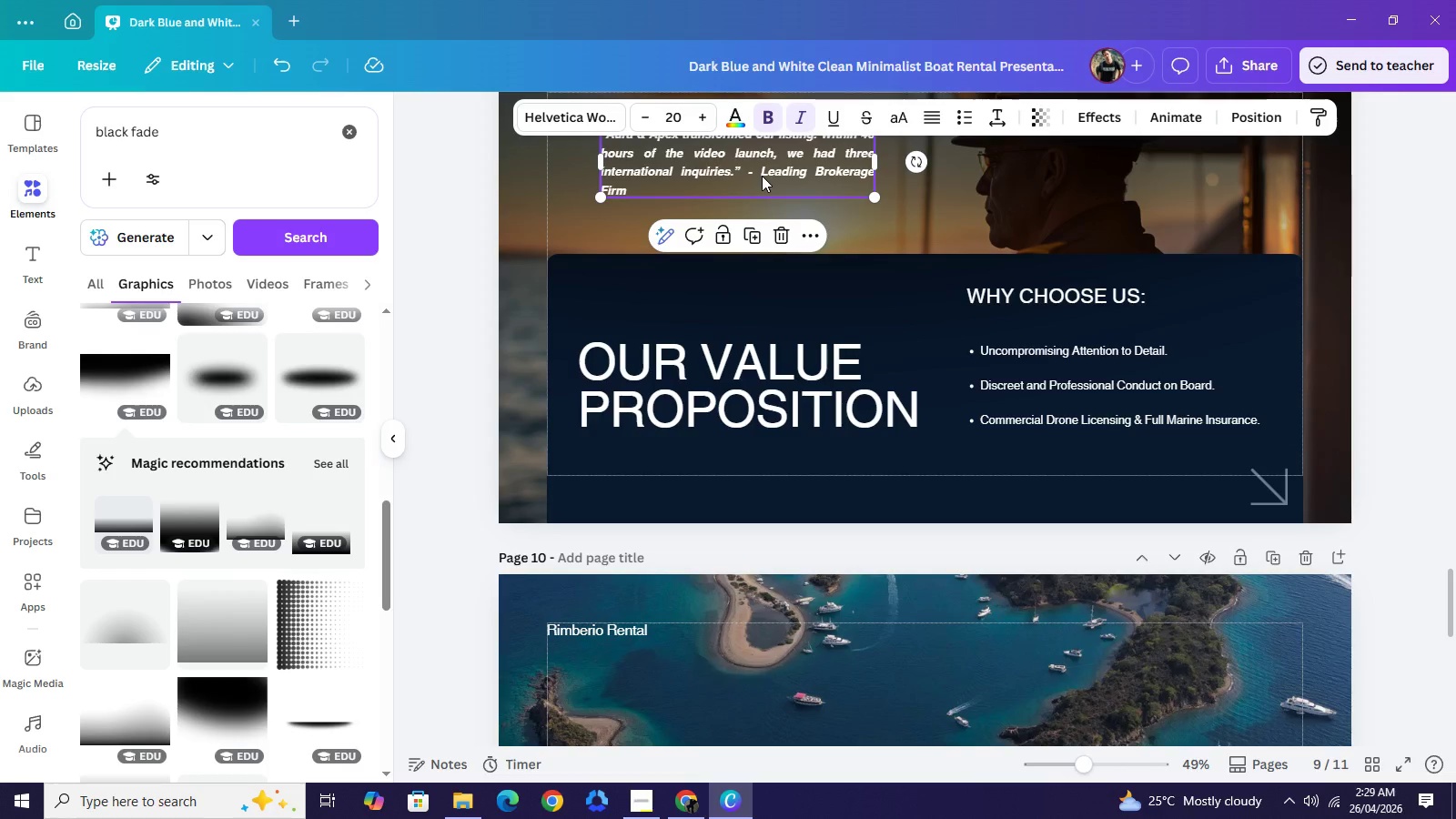 
key(Control+C)
 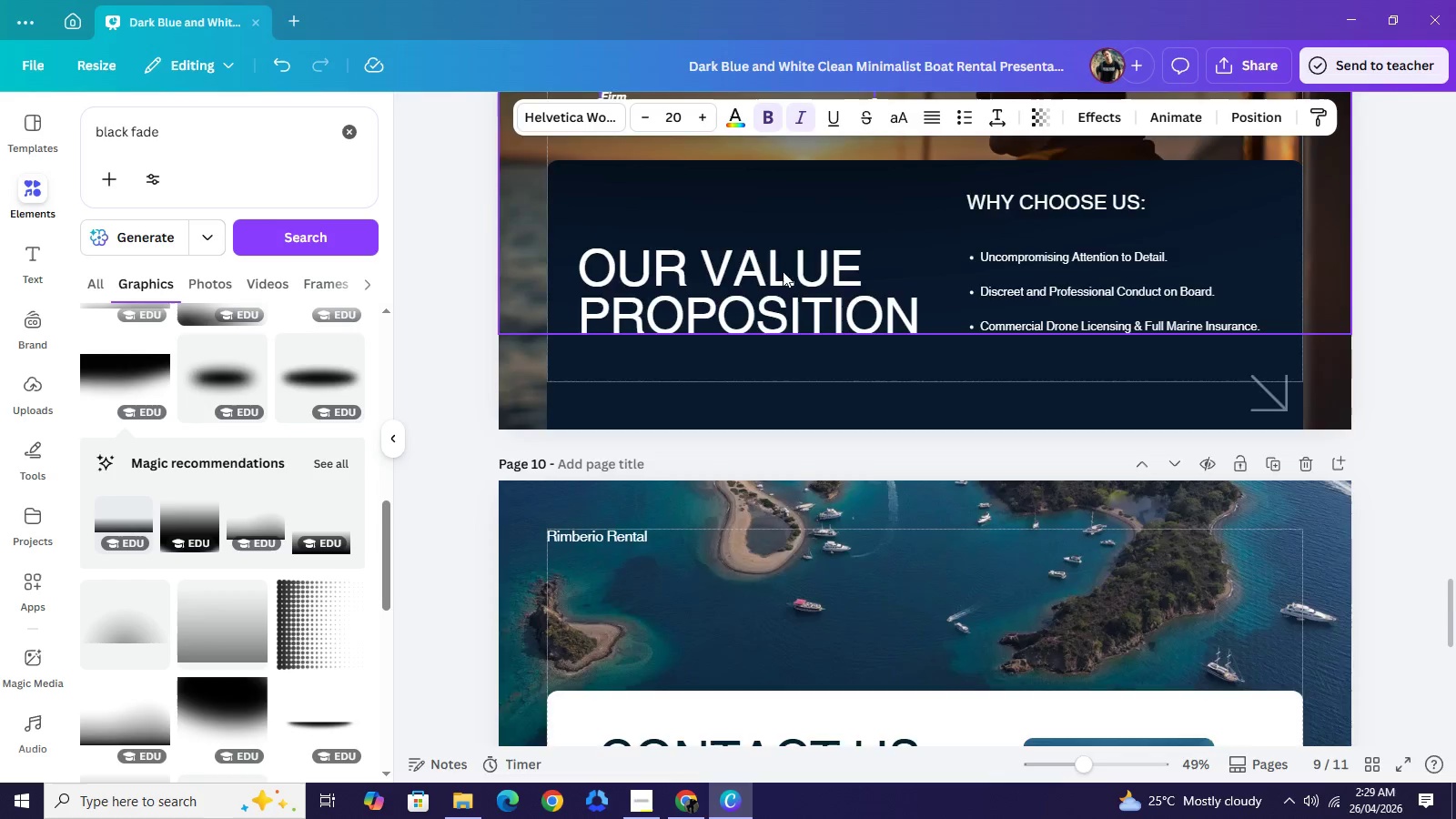 
scroll: coordinate [784, 278], scroll_direction: down, amount: 8.0
 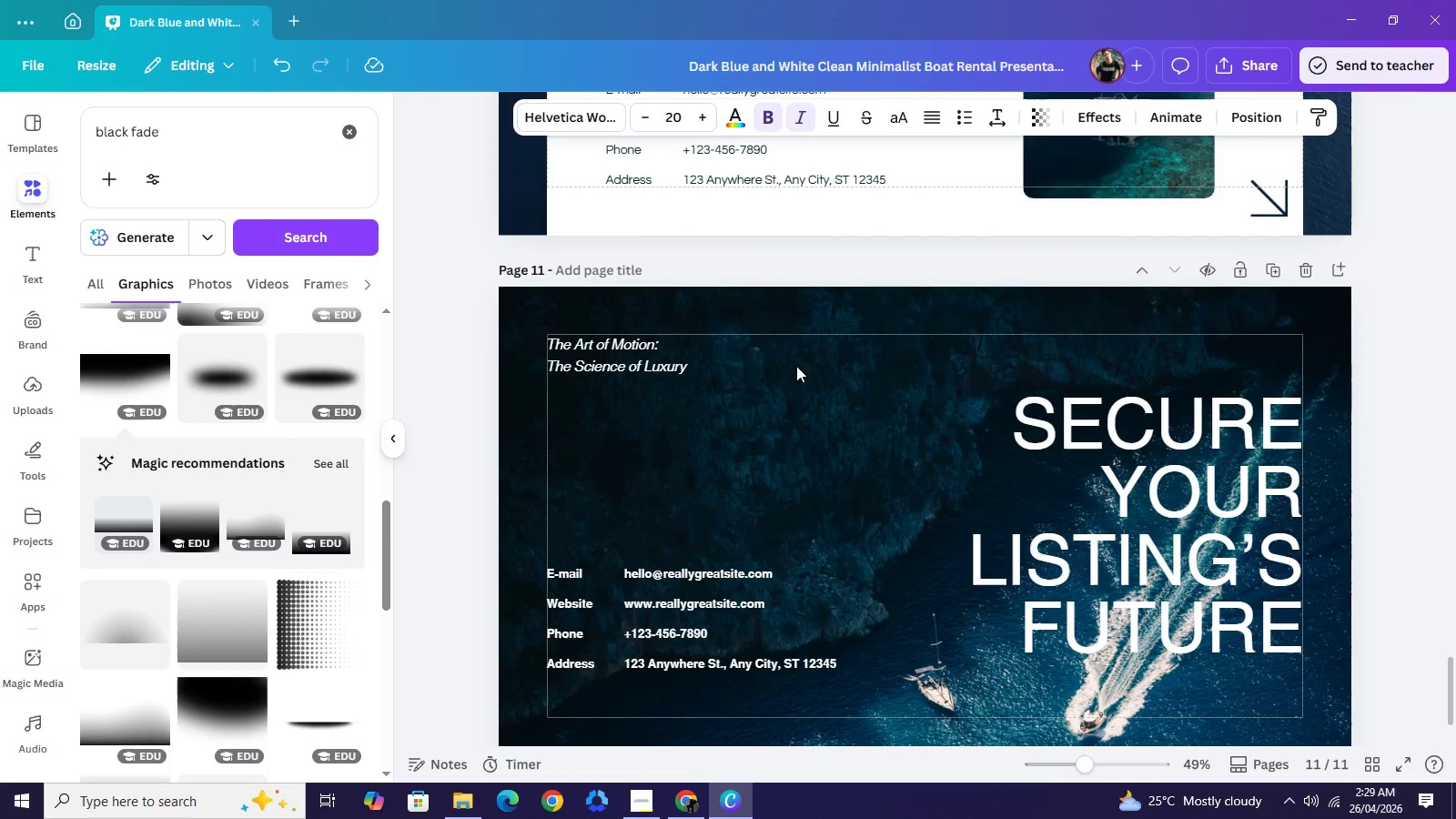 
key(Control+V)
 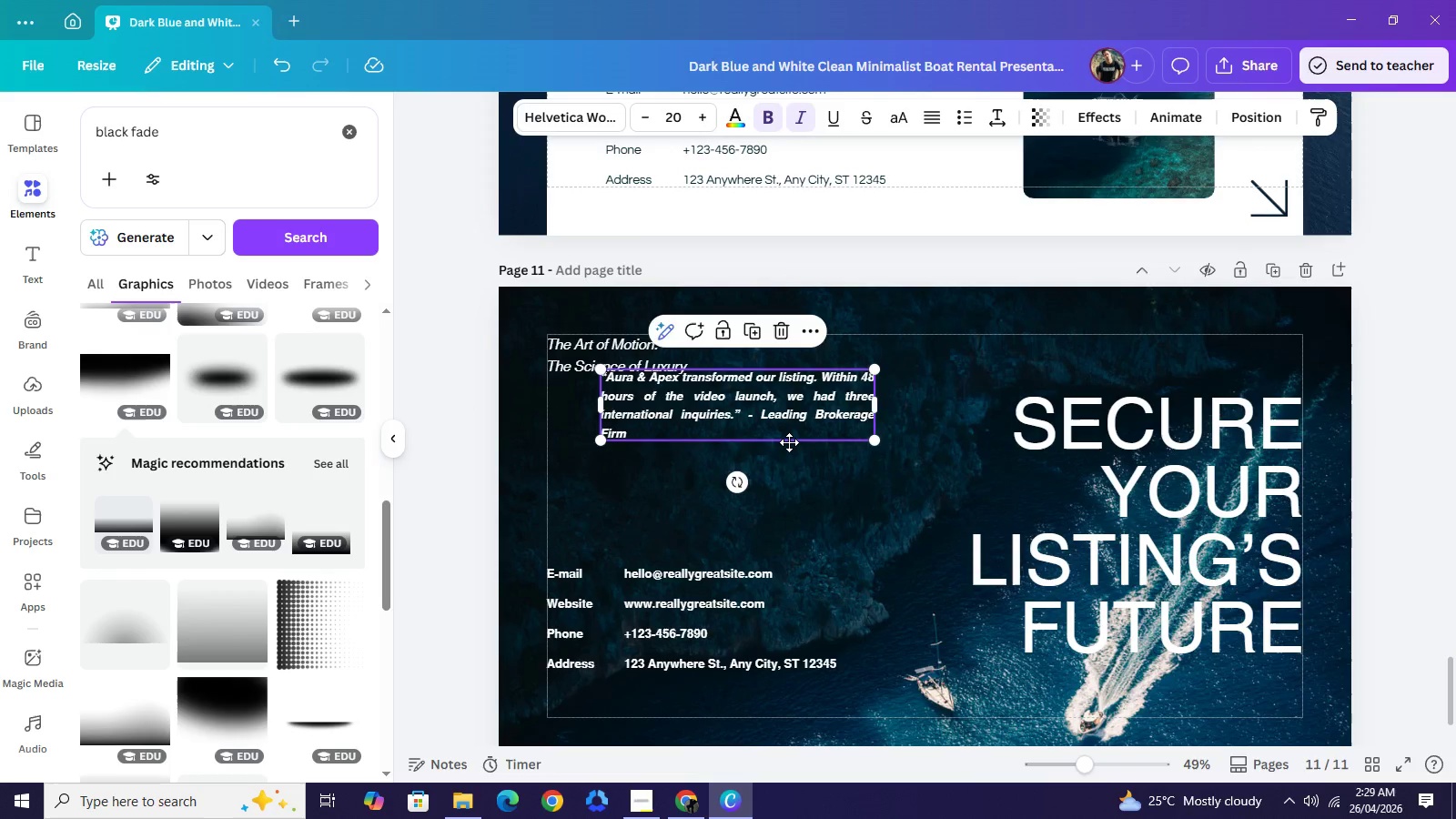 
left_click_drag(start_coordinate=[804, 400], to_coordinate=[753, 464])
 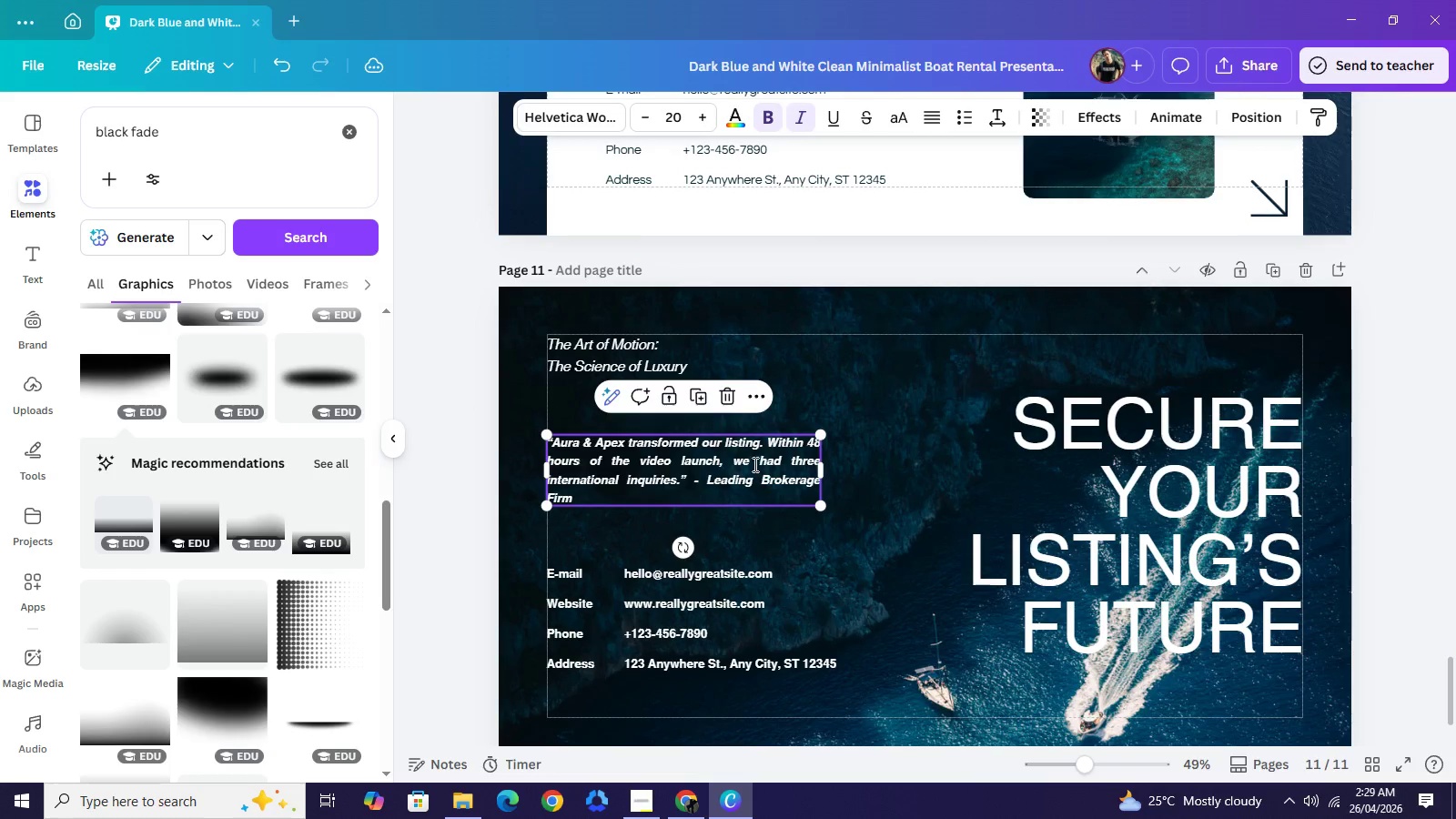 
double_click([753, 464])
 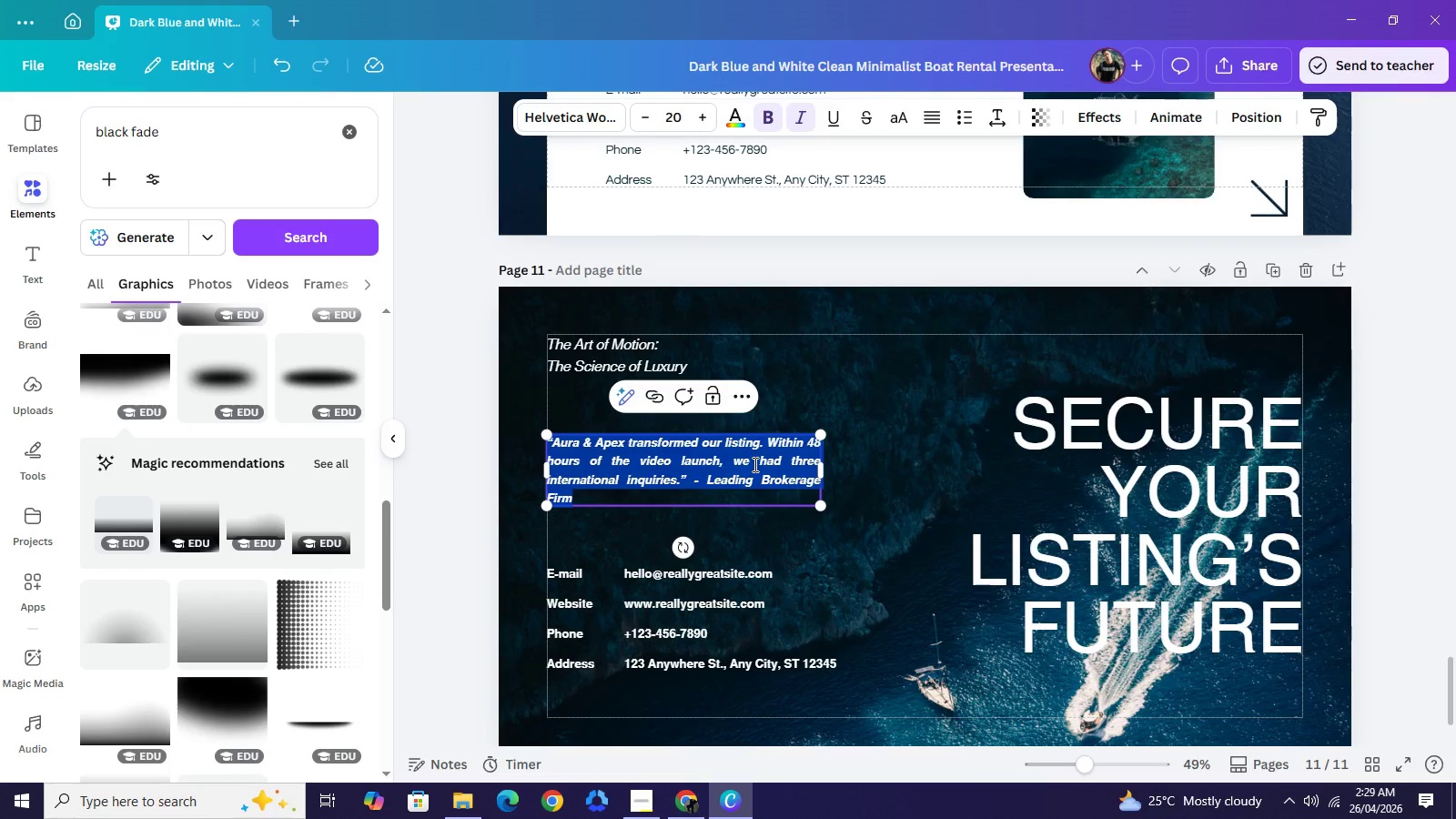 
type(Ready to Elevate Your Fleet? Reach out to sche)
key(Backspace)
type(edule a scouting session or request a custo )
key(Backspace)
type(m quote.)
 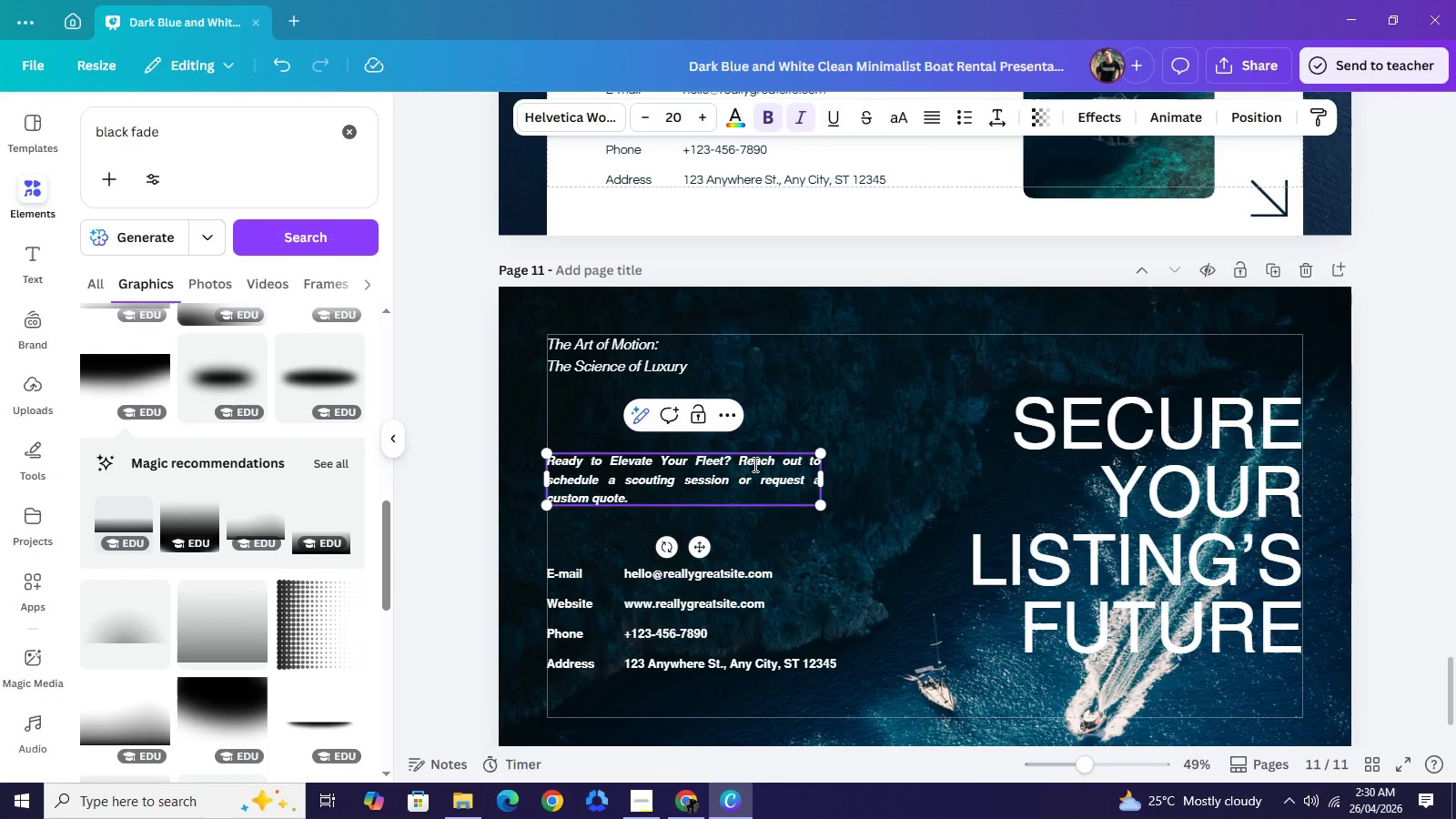 
wait(5.33)
 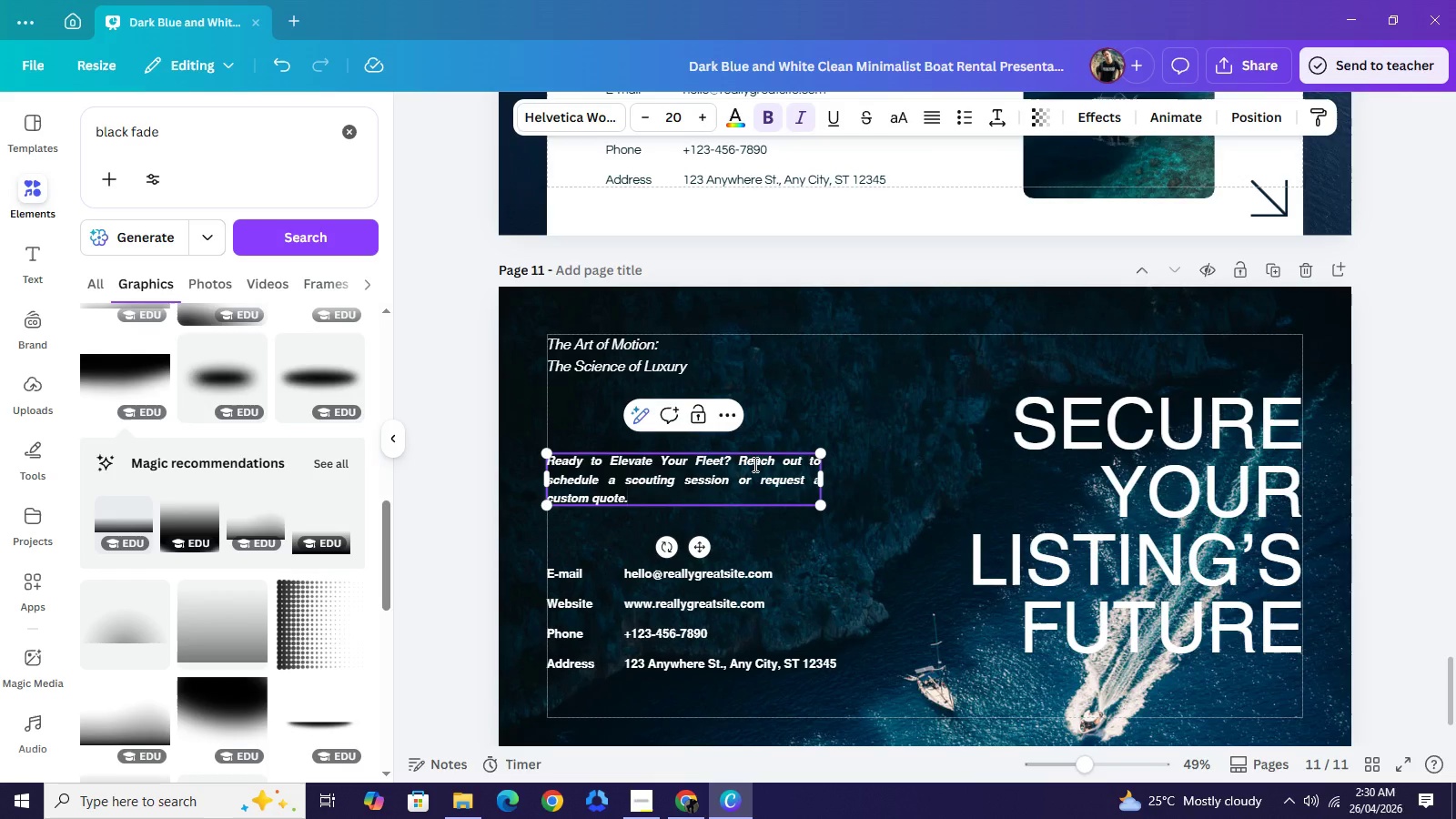 
scroll: coordinate [895, 450], scroll_direction: up, amount: 1.0
 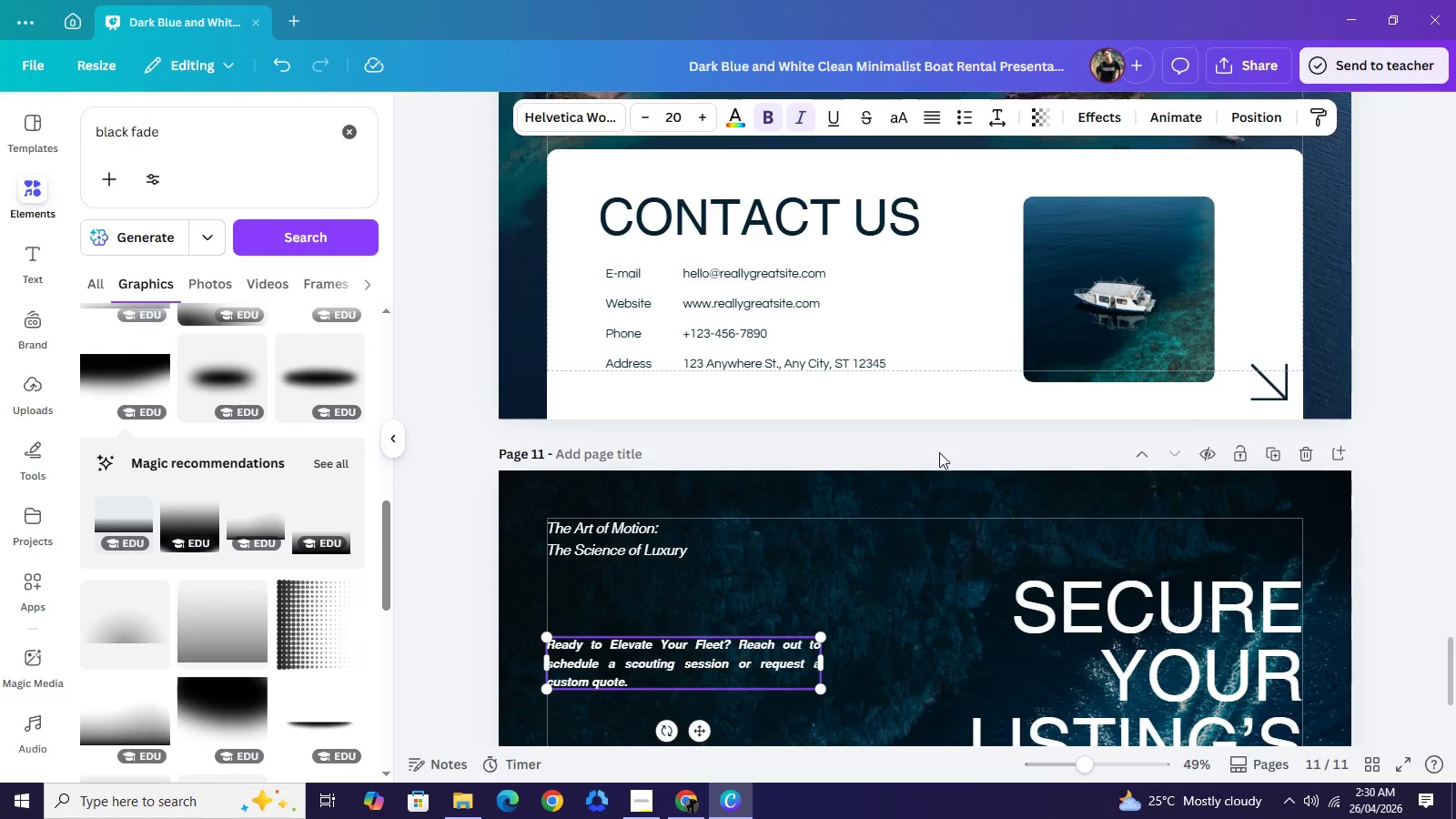 
scroll: coordinate [942, 454], scroll_direction: down, amount: 4.0
 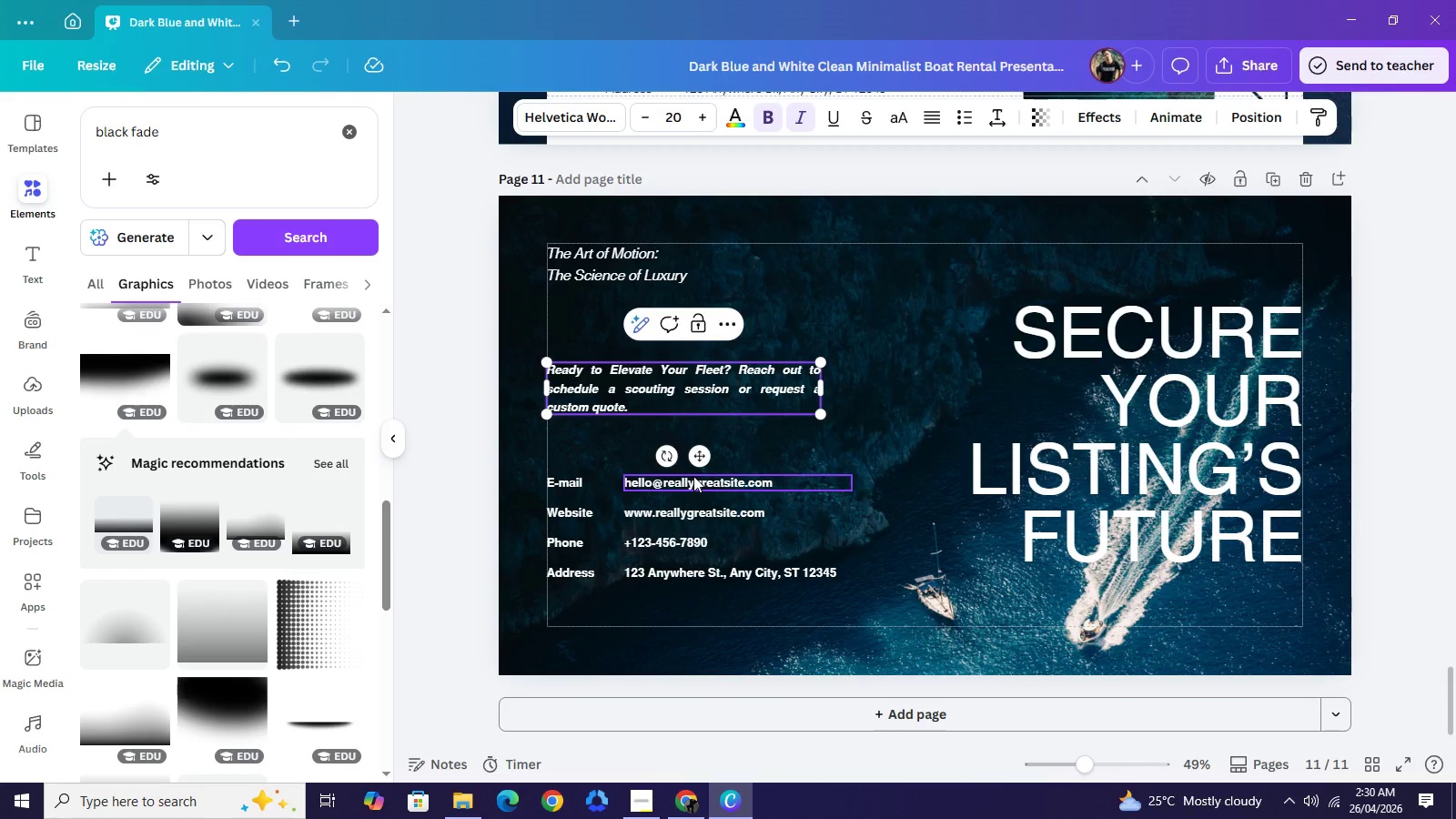 
wait(9.94)
 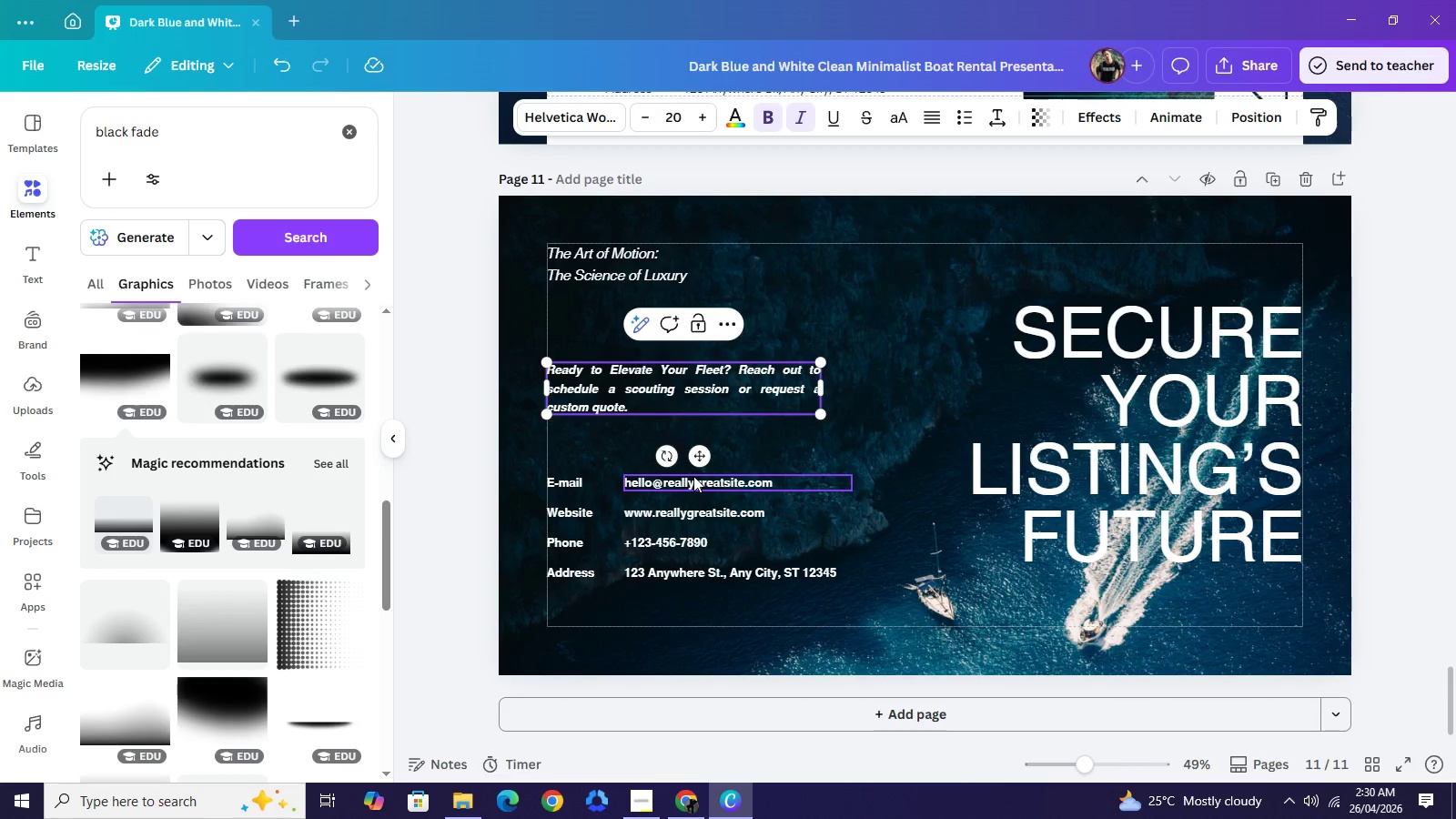 
double_click([656, 483])
 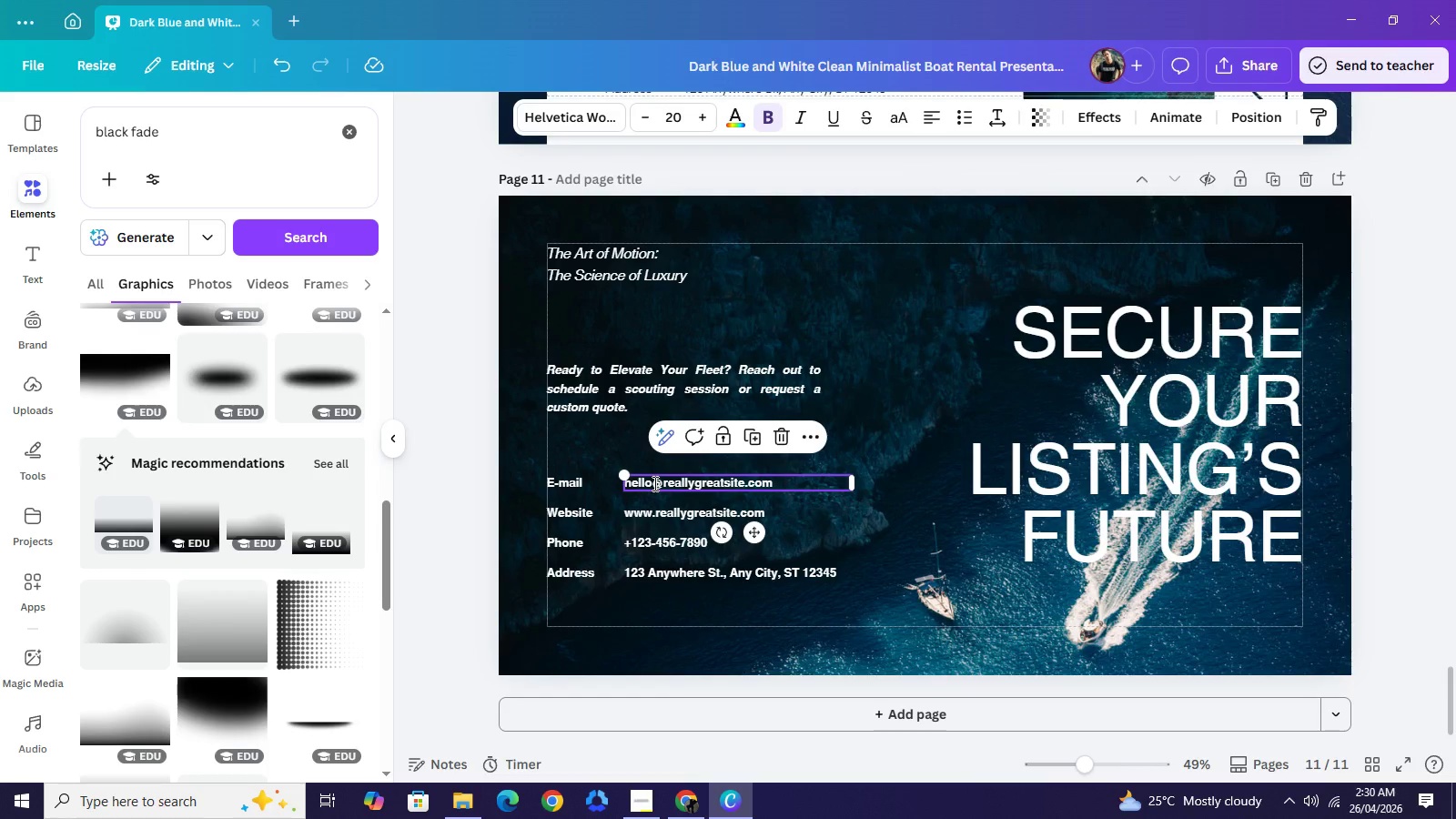 
triple_click([653, 483])
 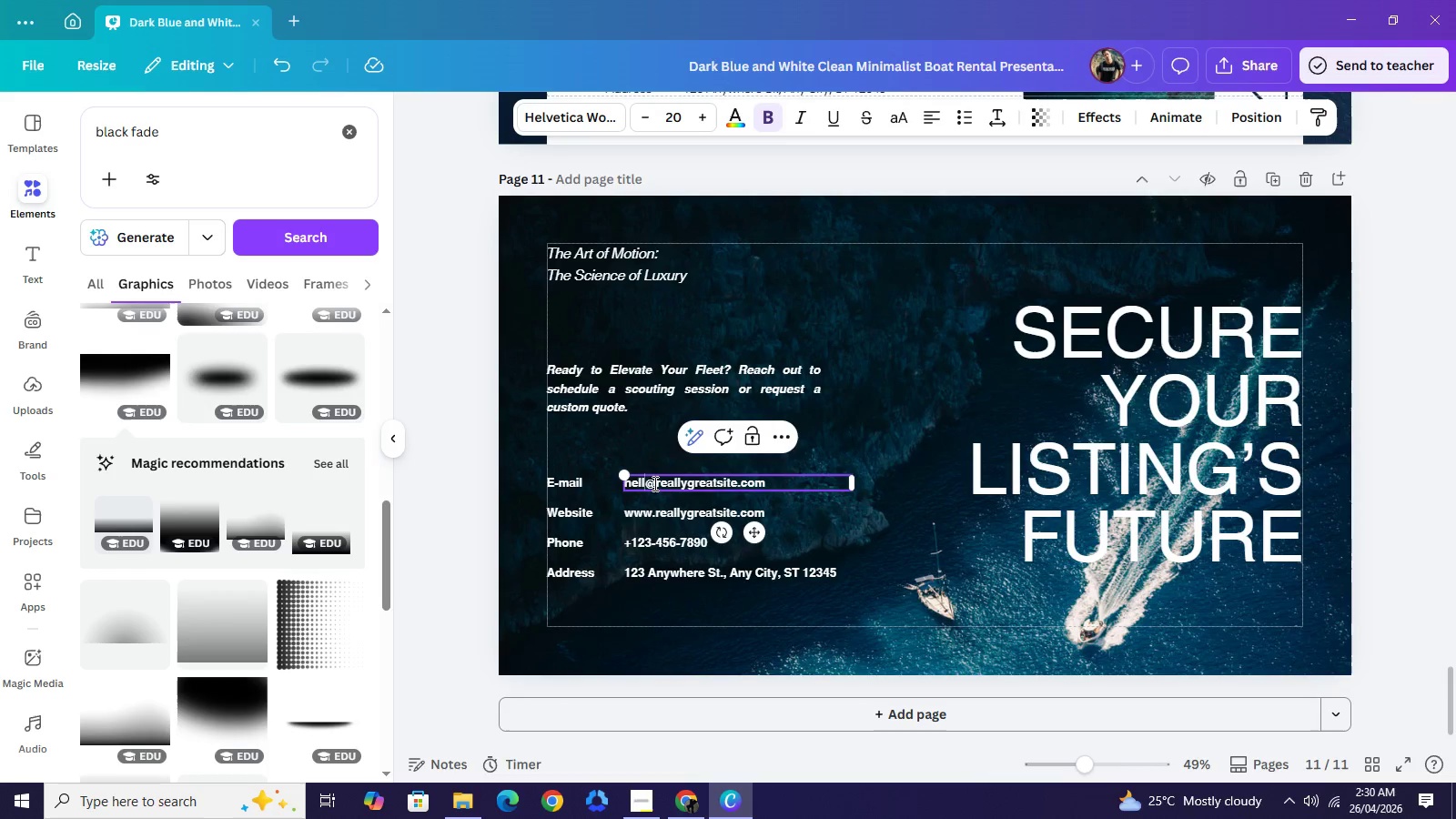 
key(Backspace)
key(Backspace)
key(Backspace)
key(Backspace)
key(Backspace)
type(inquiries)
 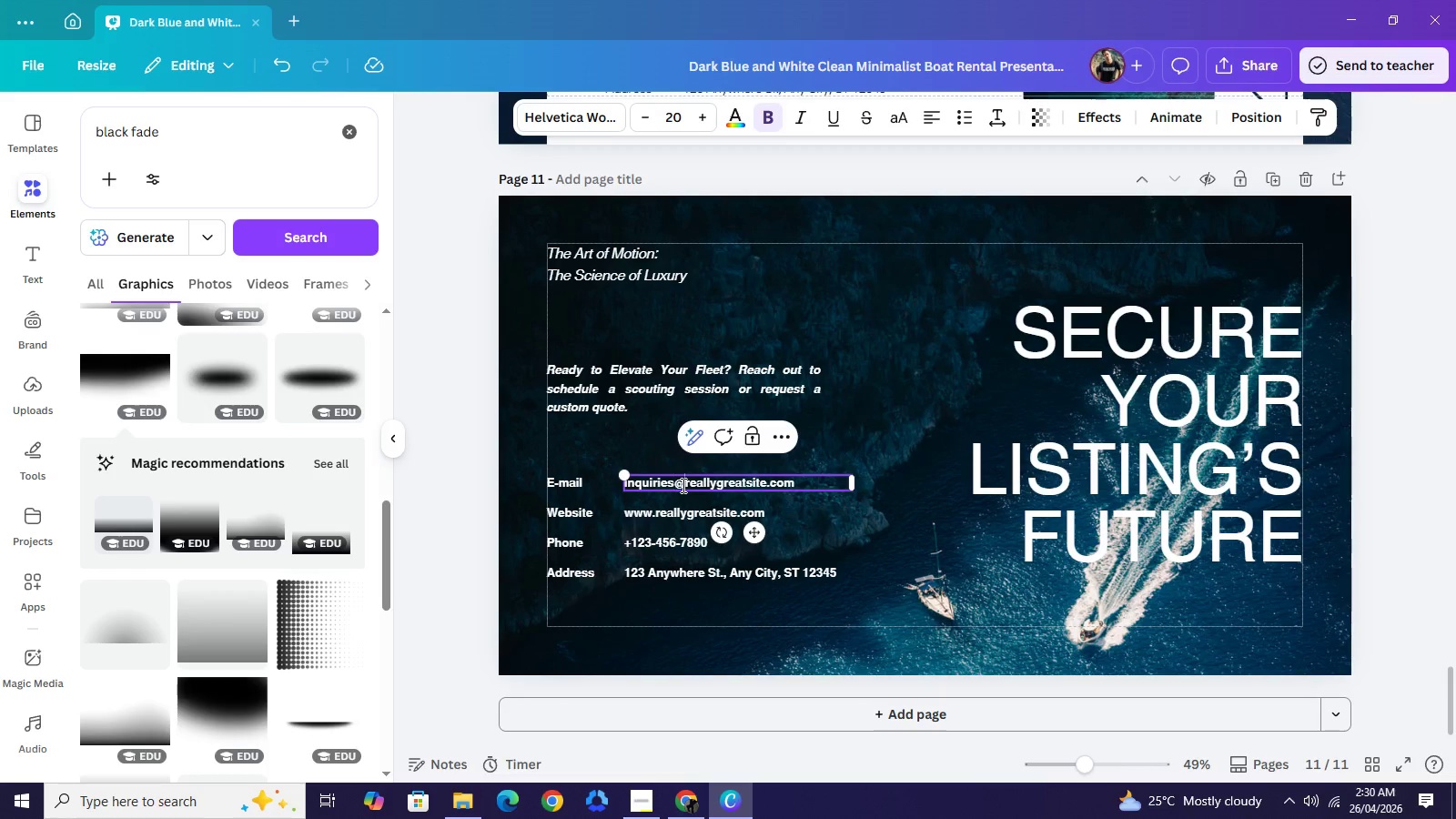 
left_click_drag(start_coordinate=[682, 485], to_coordinate=[764, 488])
 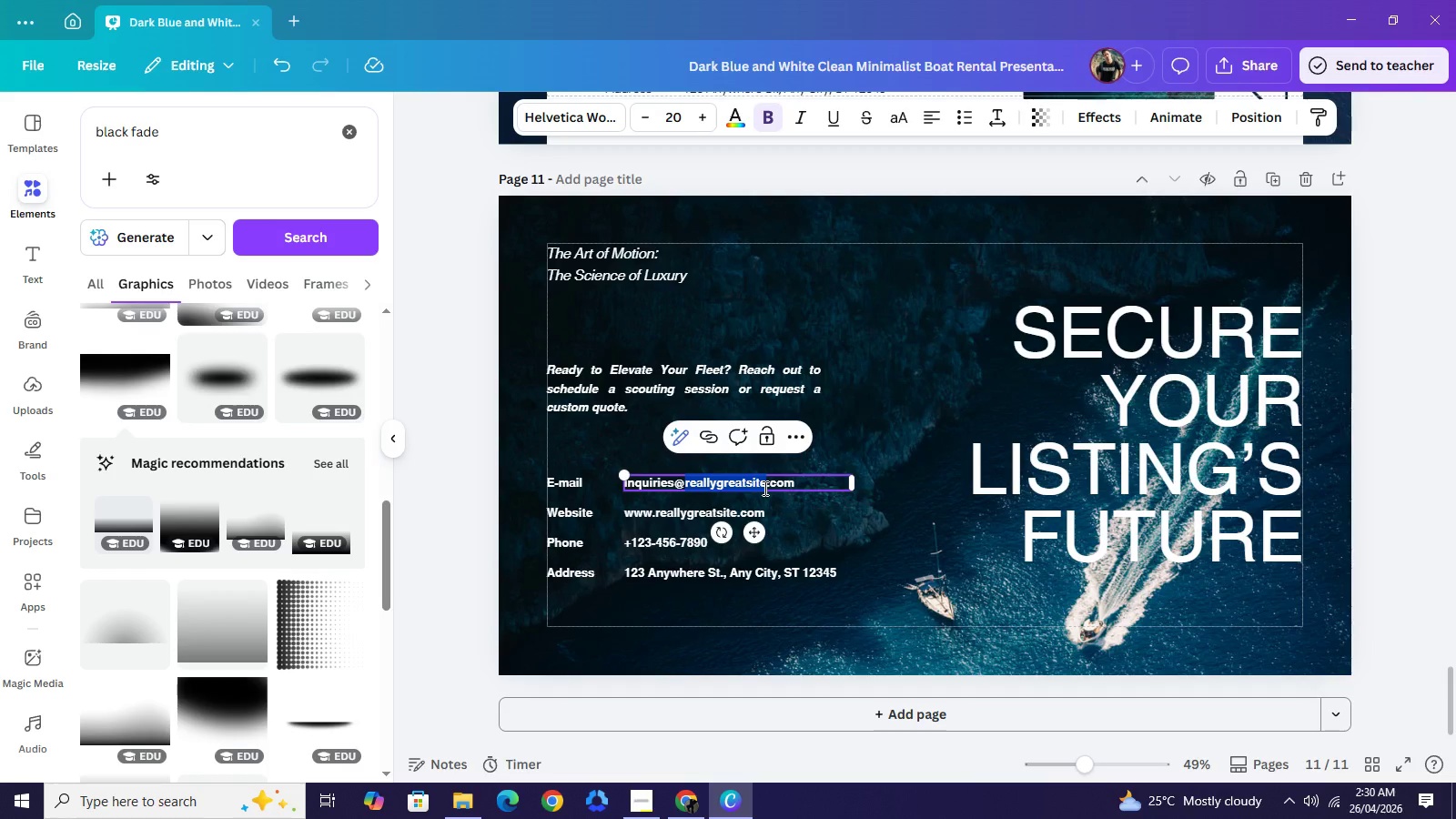 
type(auraapex)
 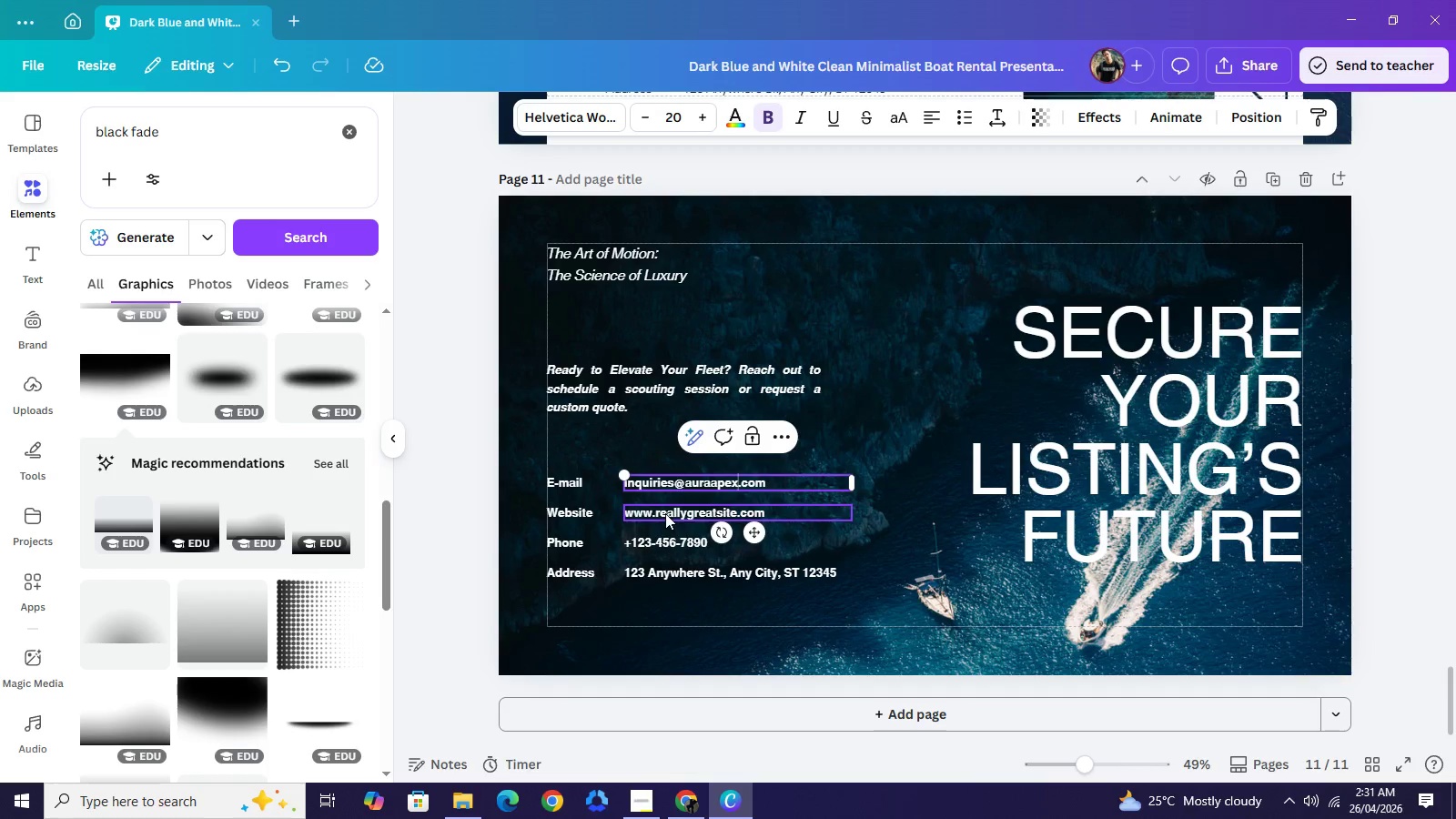 
left_click([665, 509])
 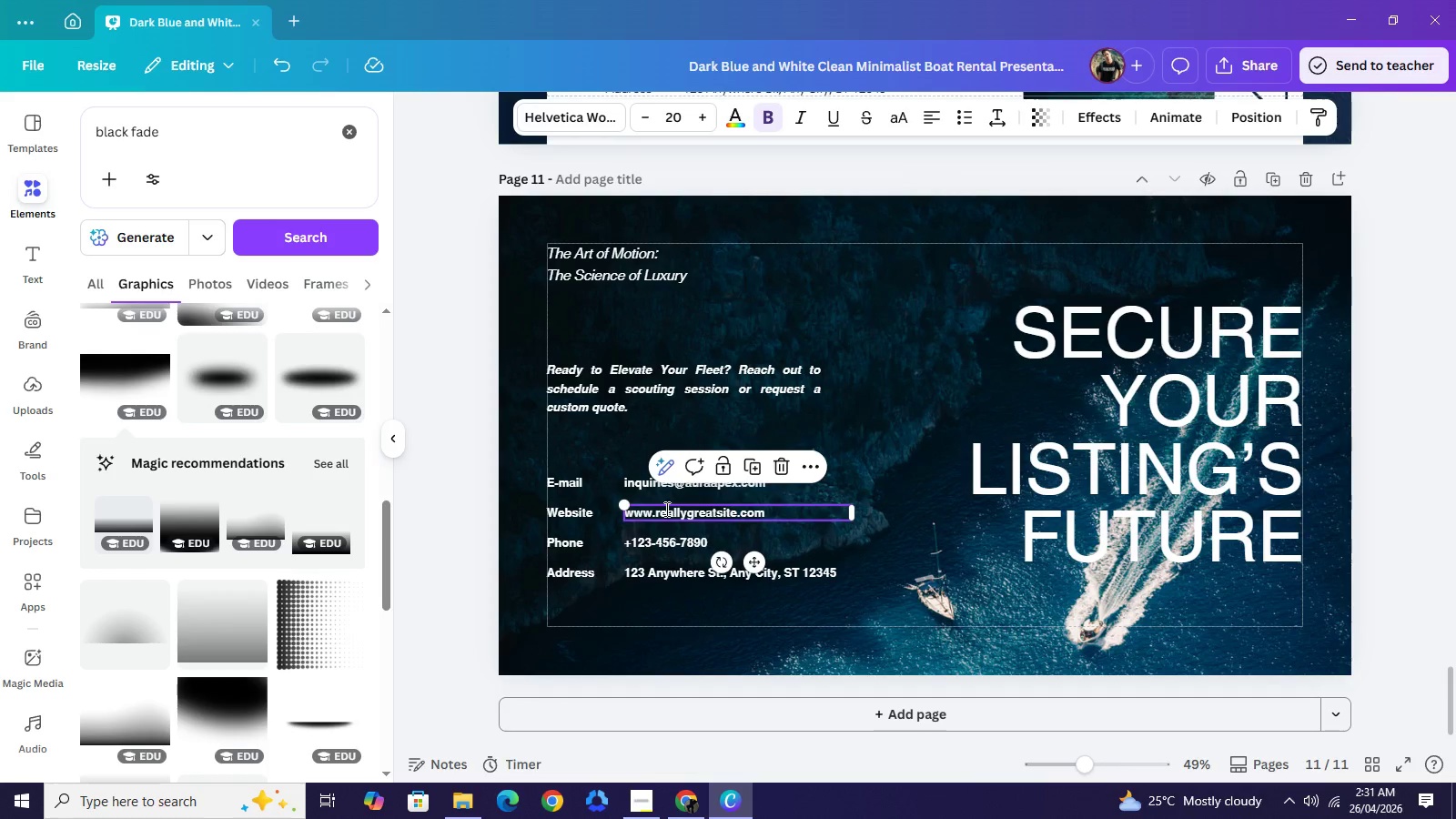 
left_click([665, 509])
 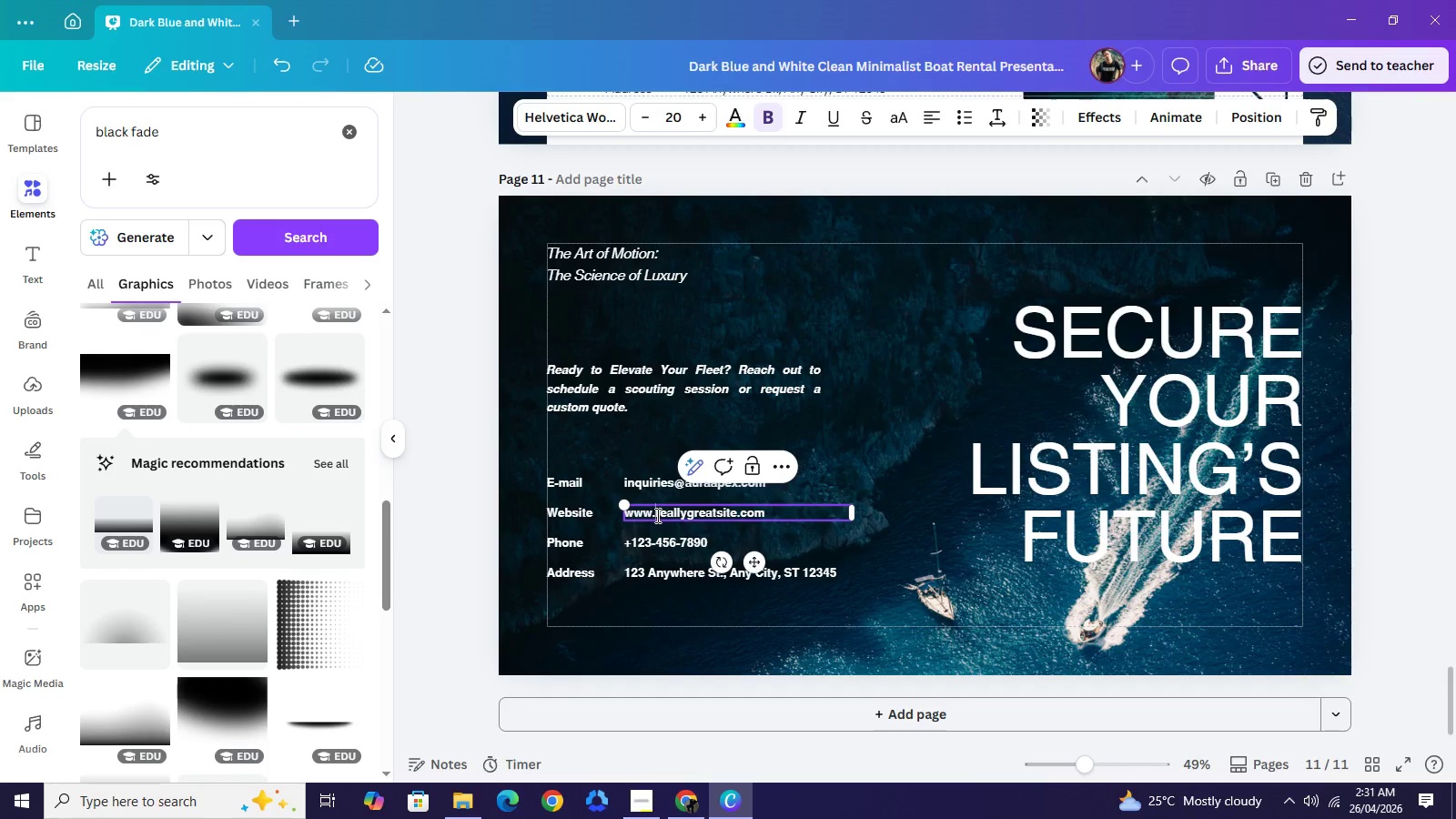 
left_click([656, 515])
 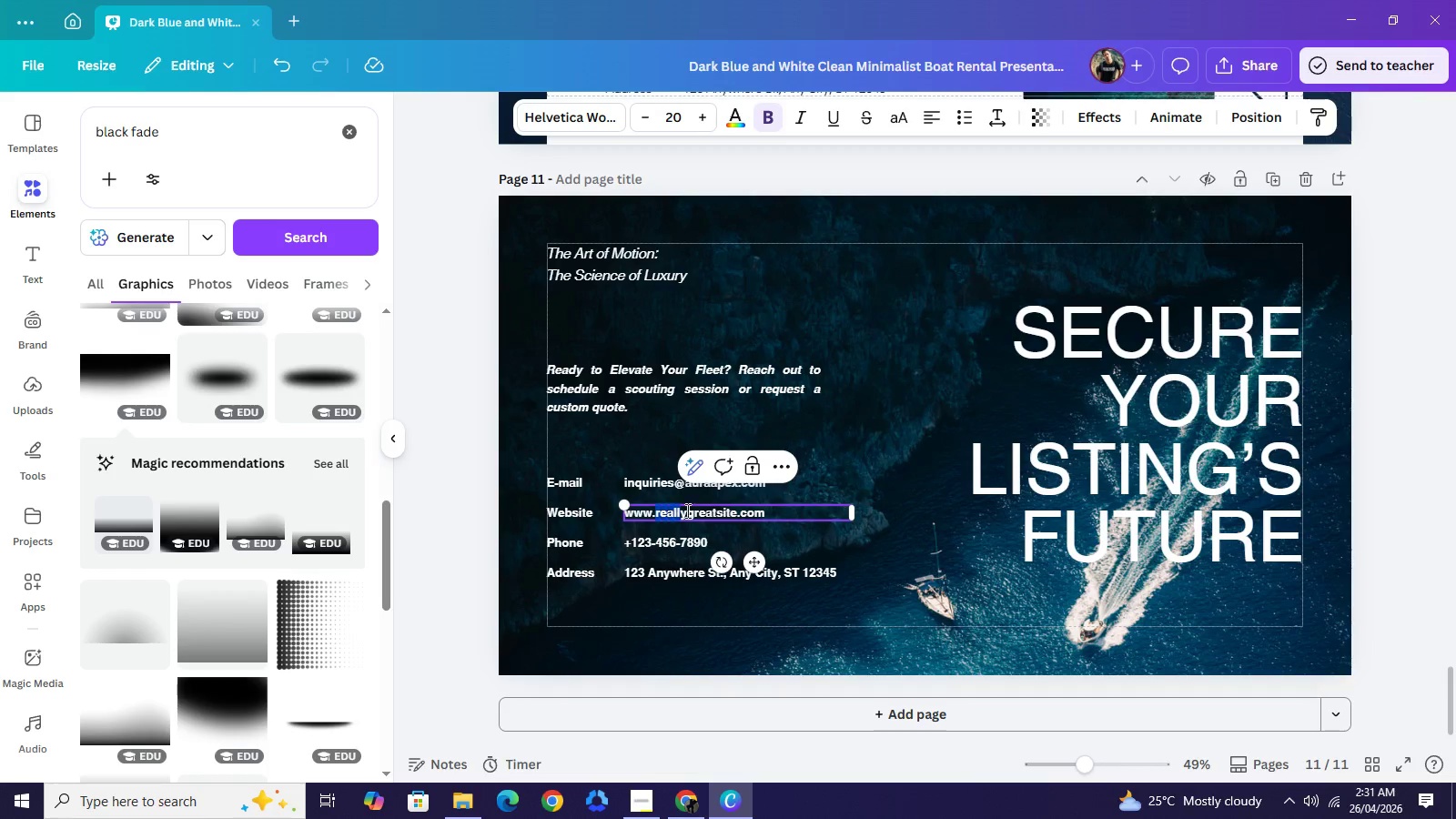 
left_click_drag(start_coordinate=[656, 515], to_coordinate=[736, 514])
 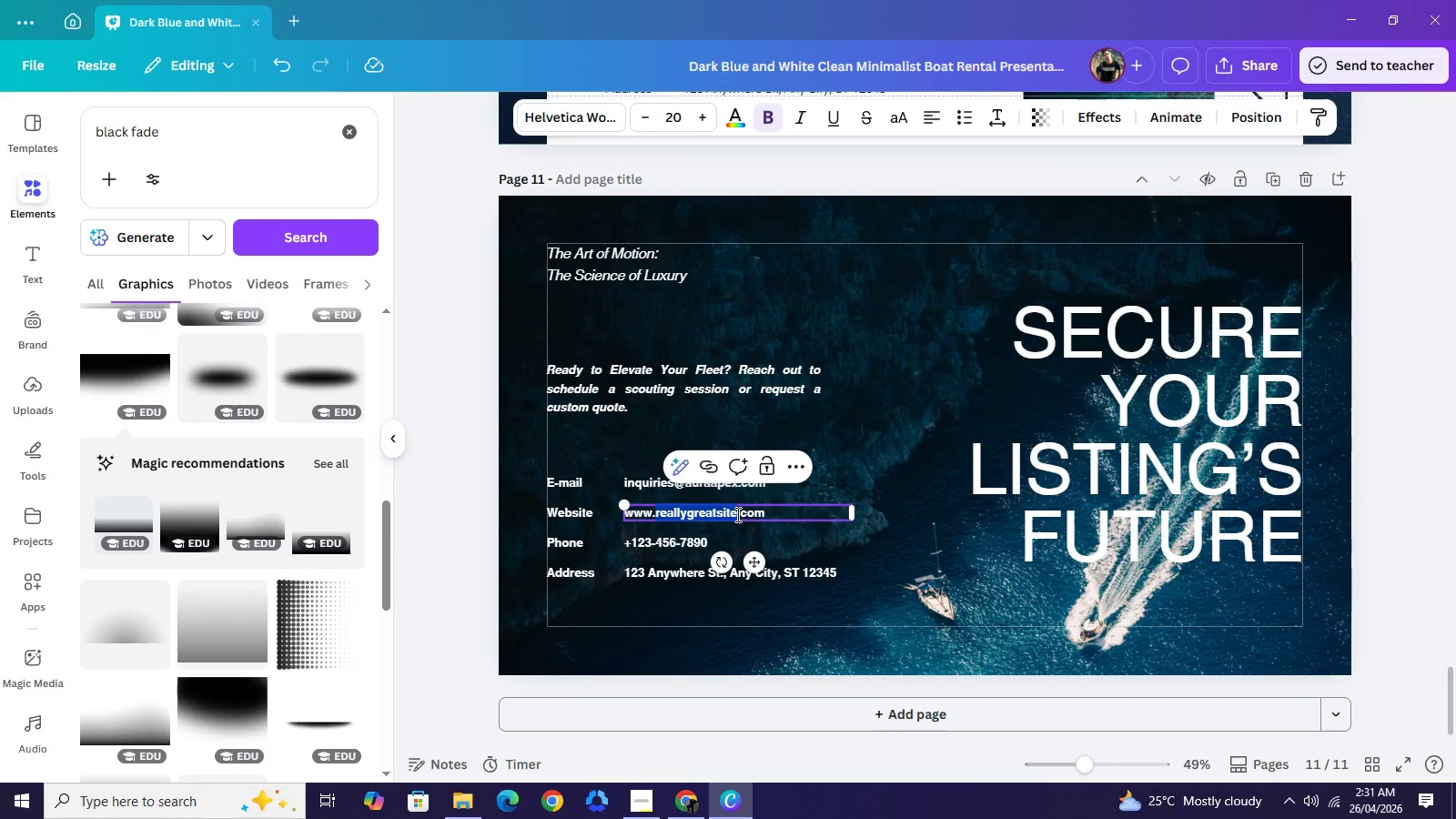 
type(auraapex)
 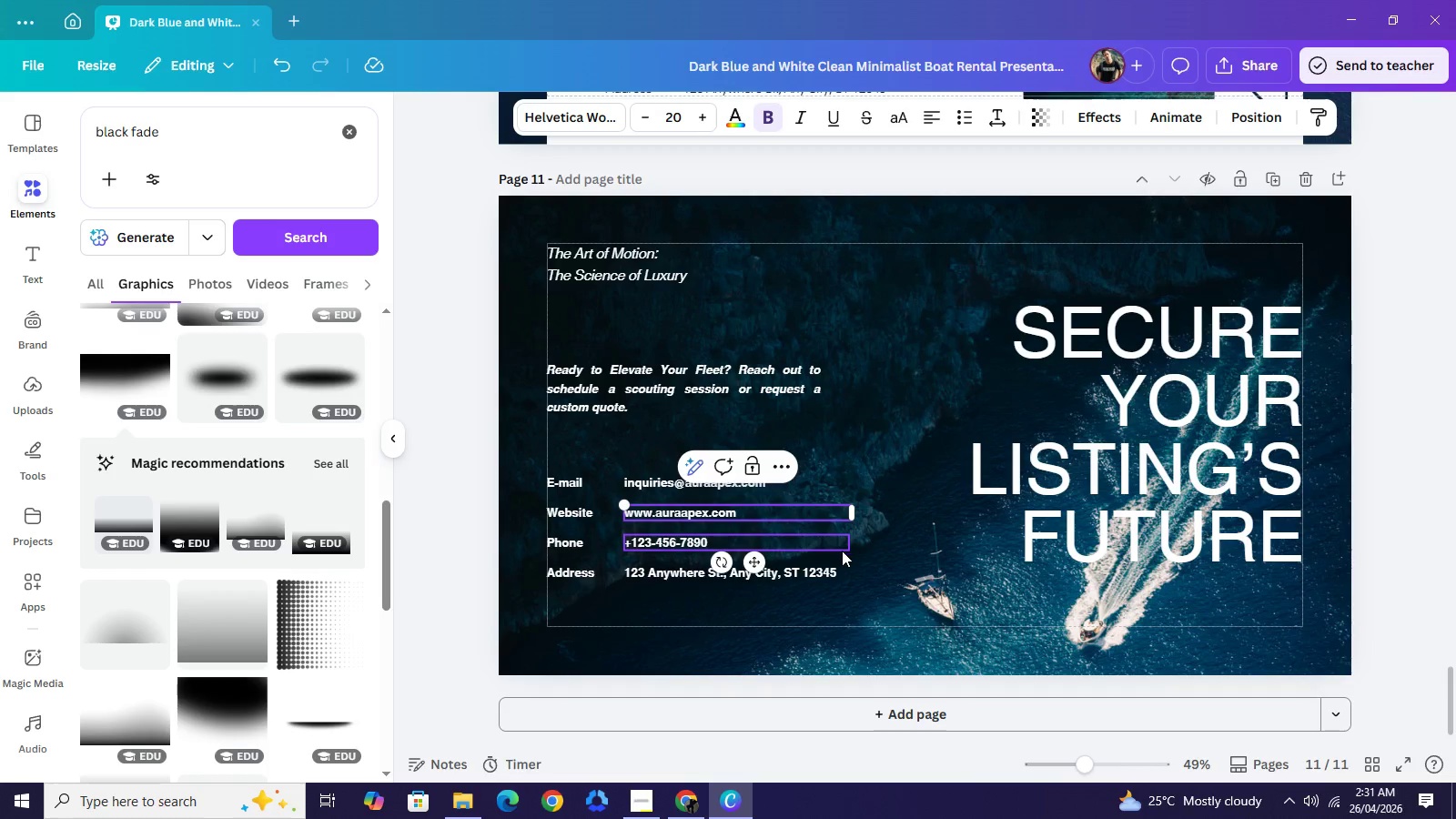 
left_click([843, 551])
 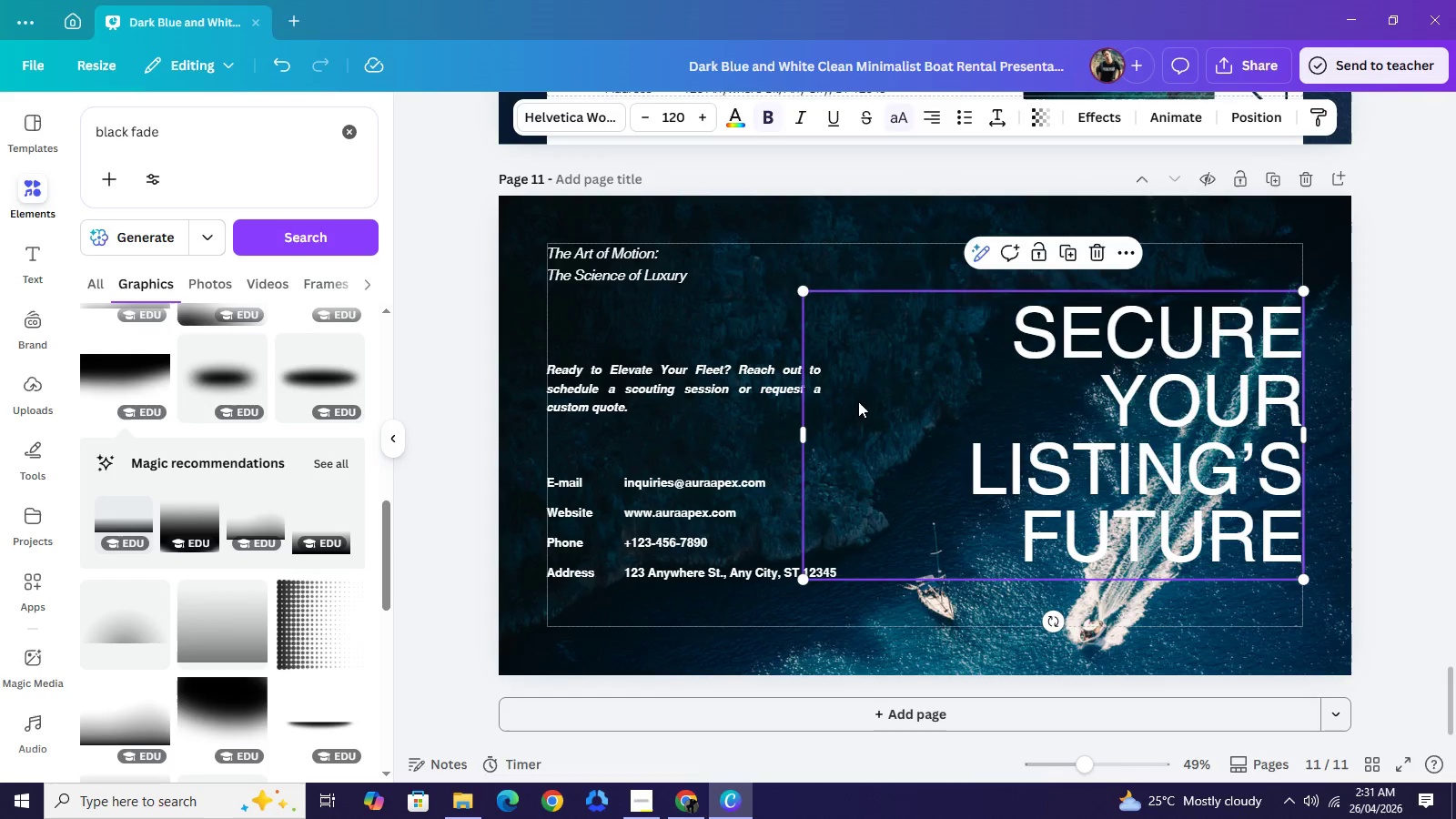 
left_click([858, 401])
 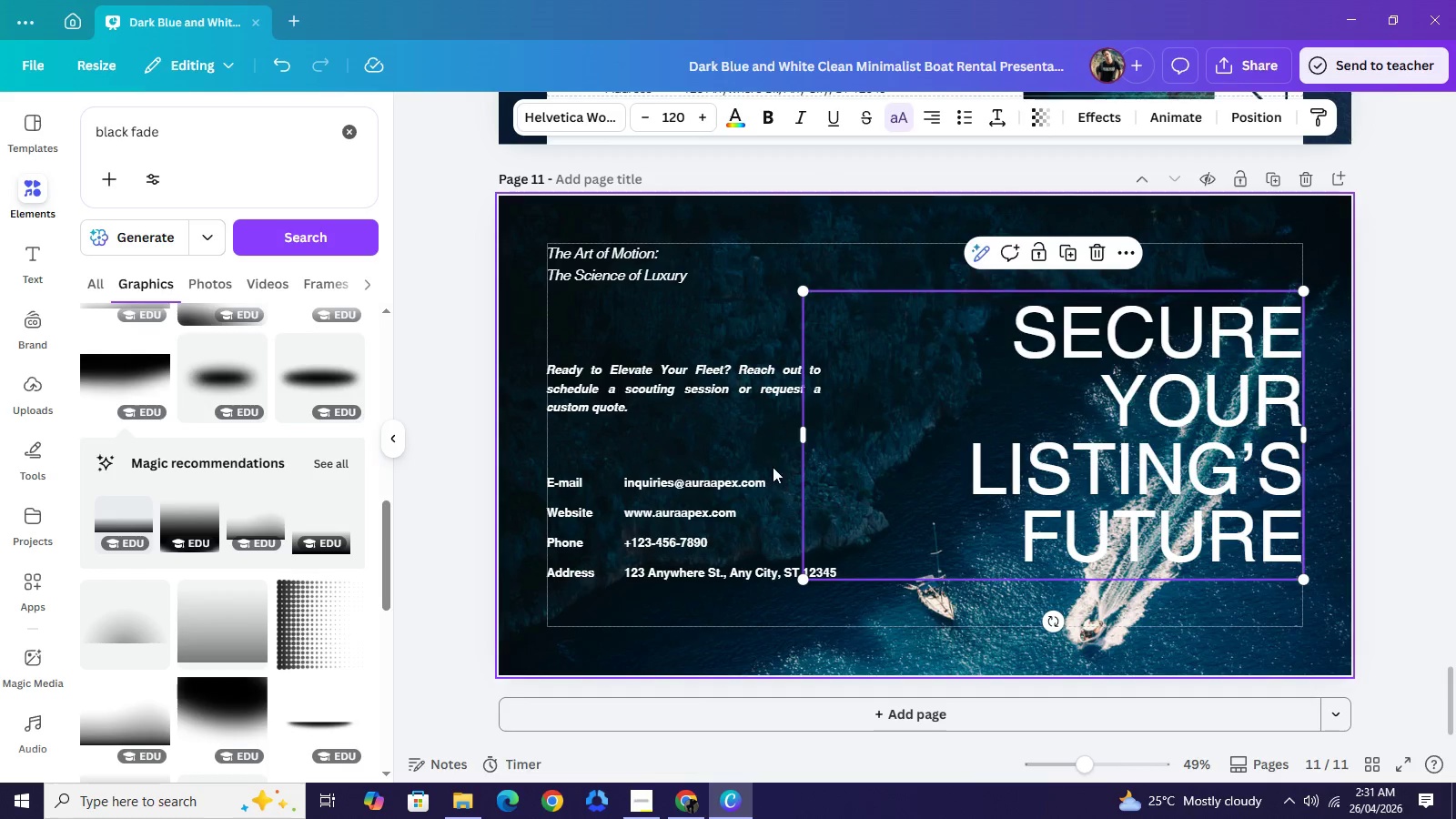 
double_click([769, 480])
 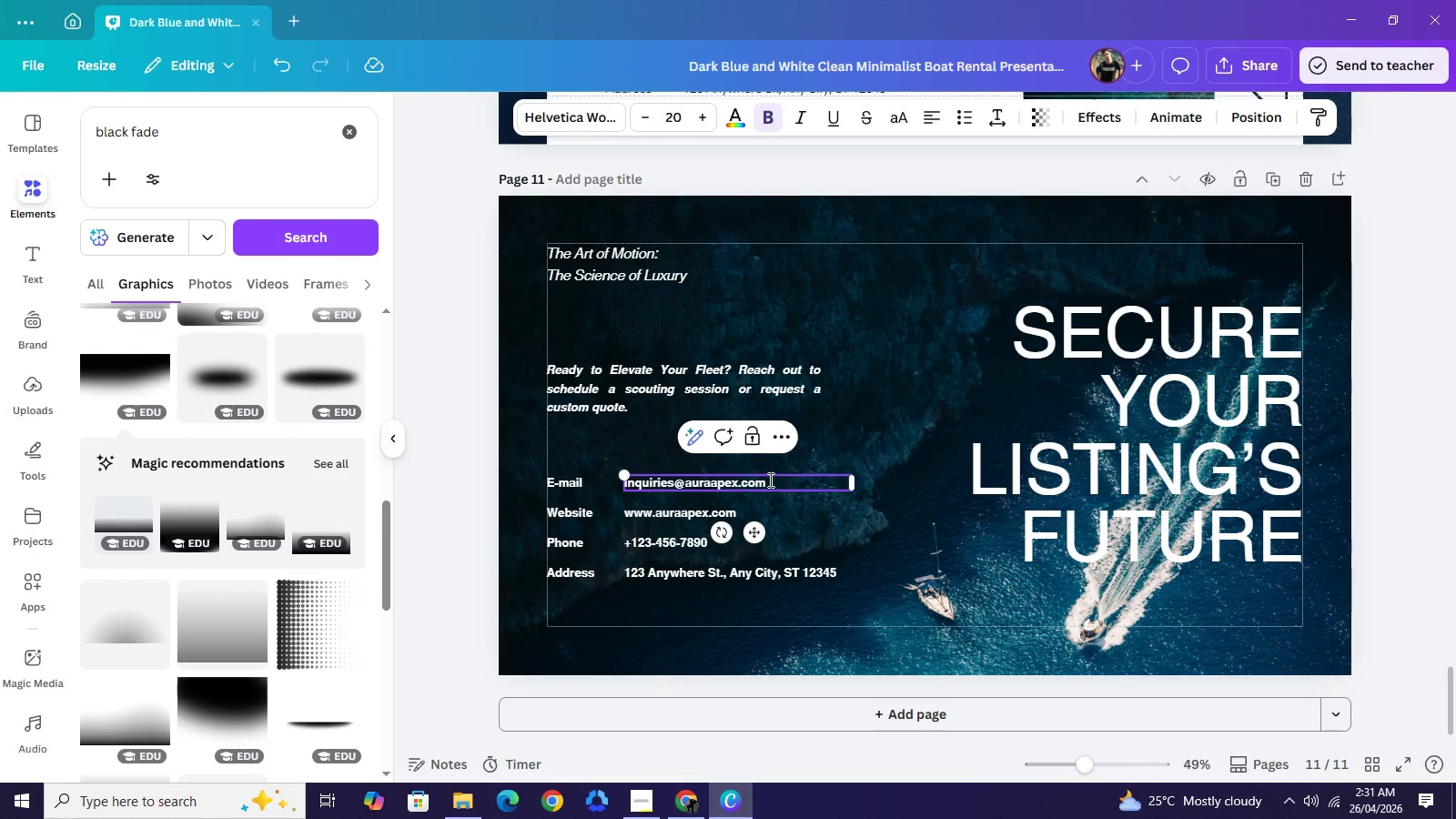 
left_click([769, 480])
 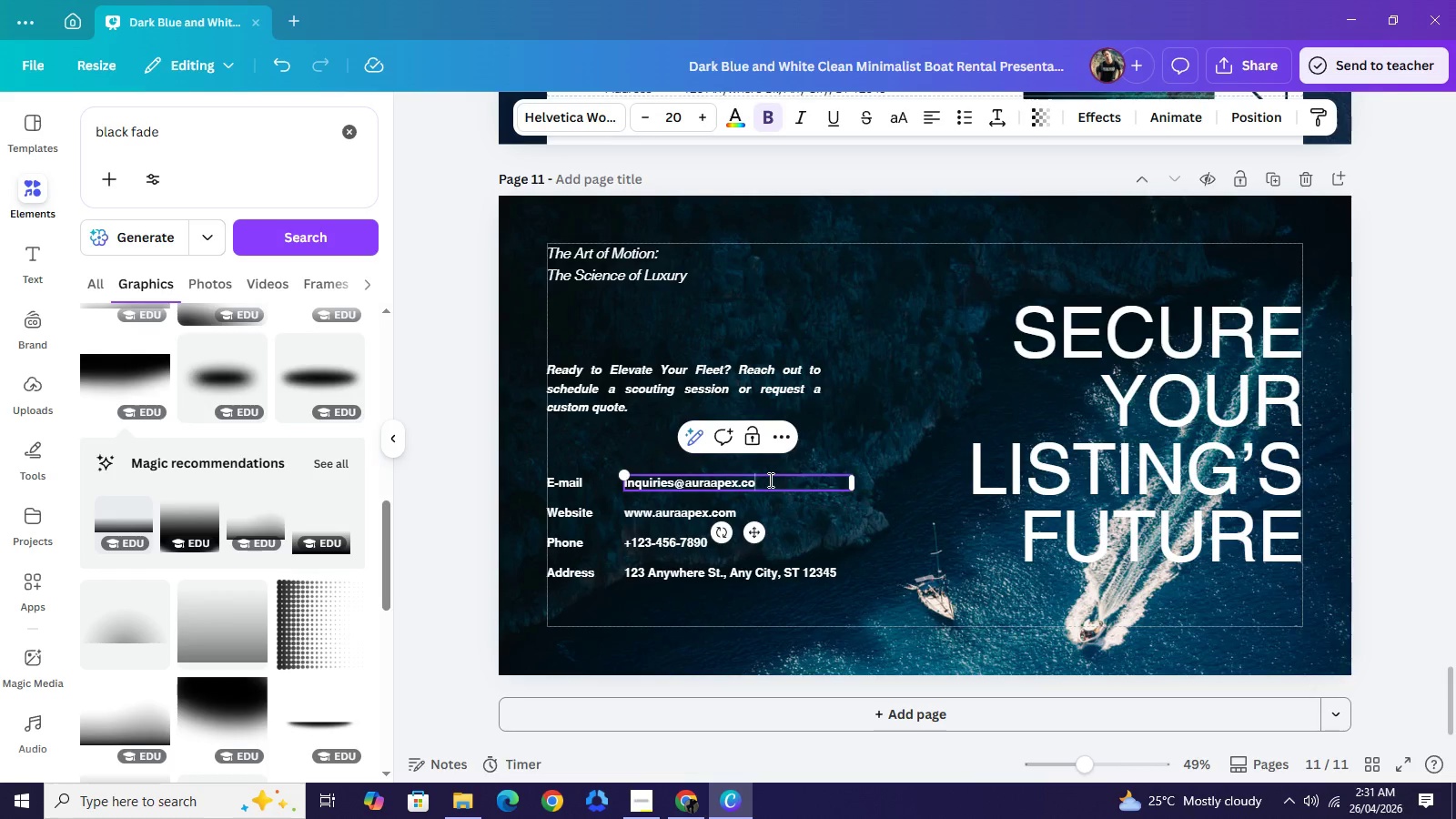 
key(Backspace)
key(Backspace)
key(Backspace)
type(media)
 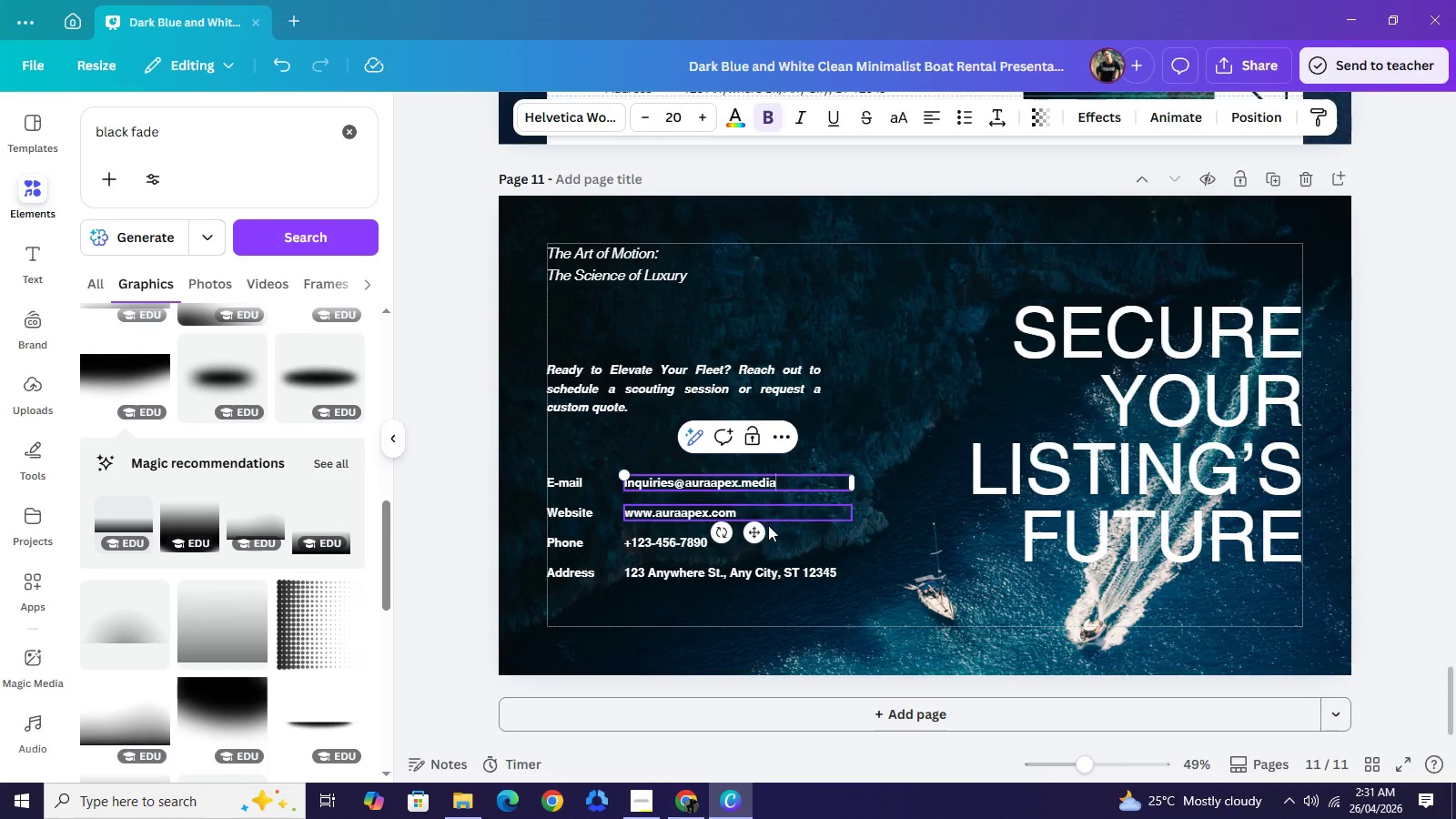 
left_click([759, 521])
 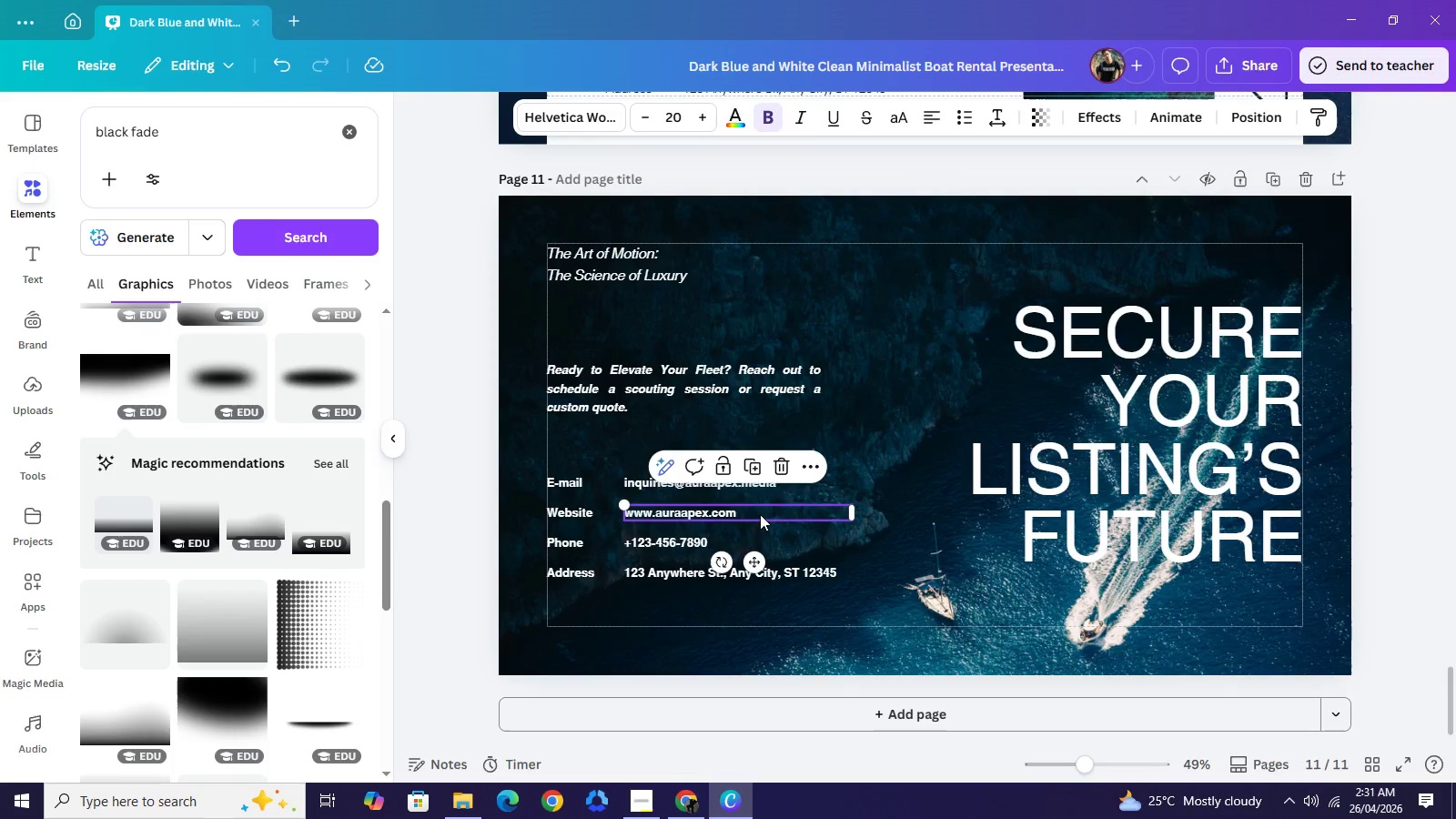 
double_click([760, 514])
 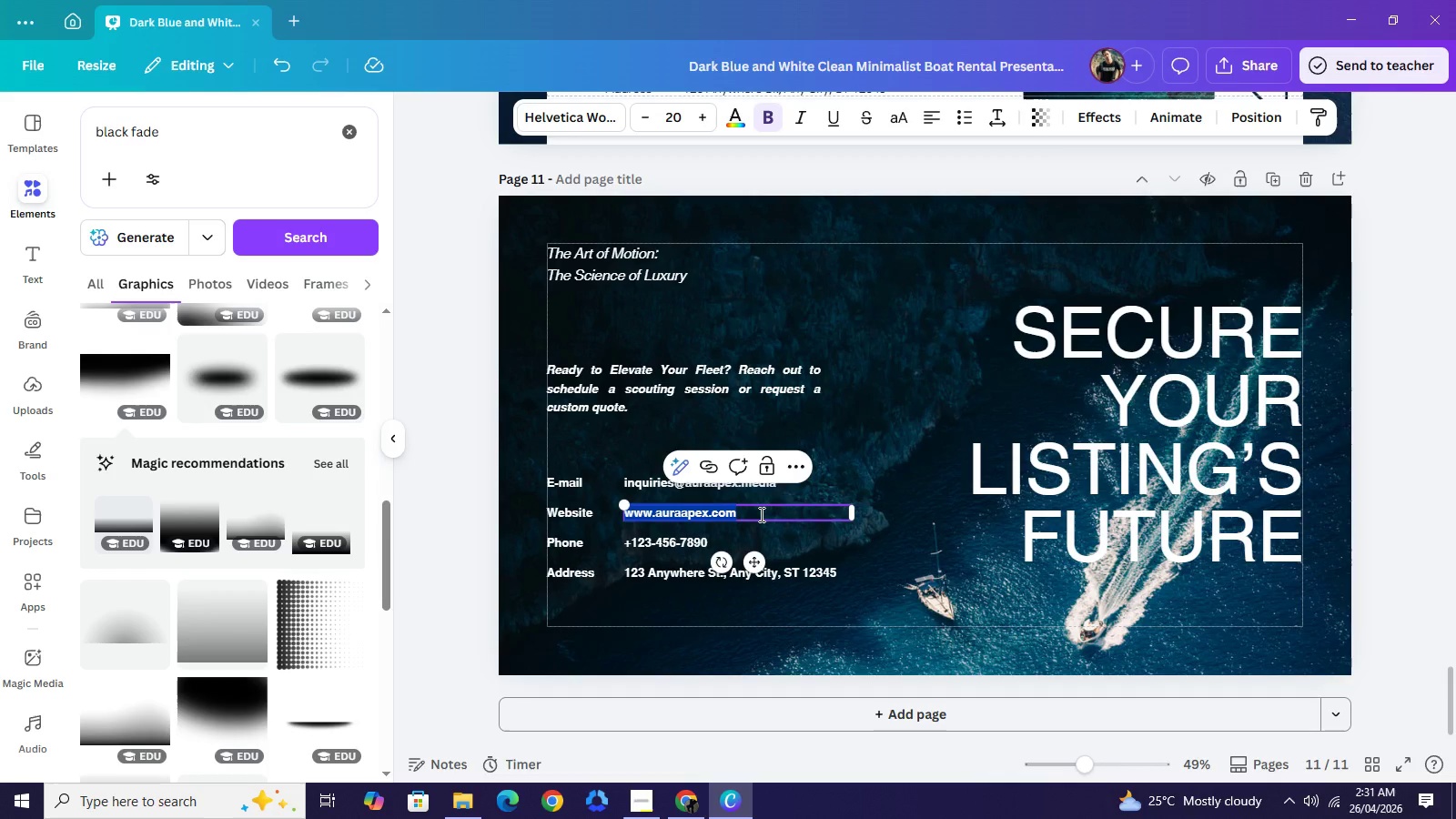 
triple_click([760, 514])
 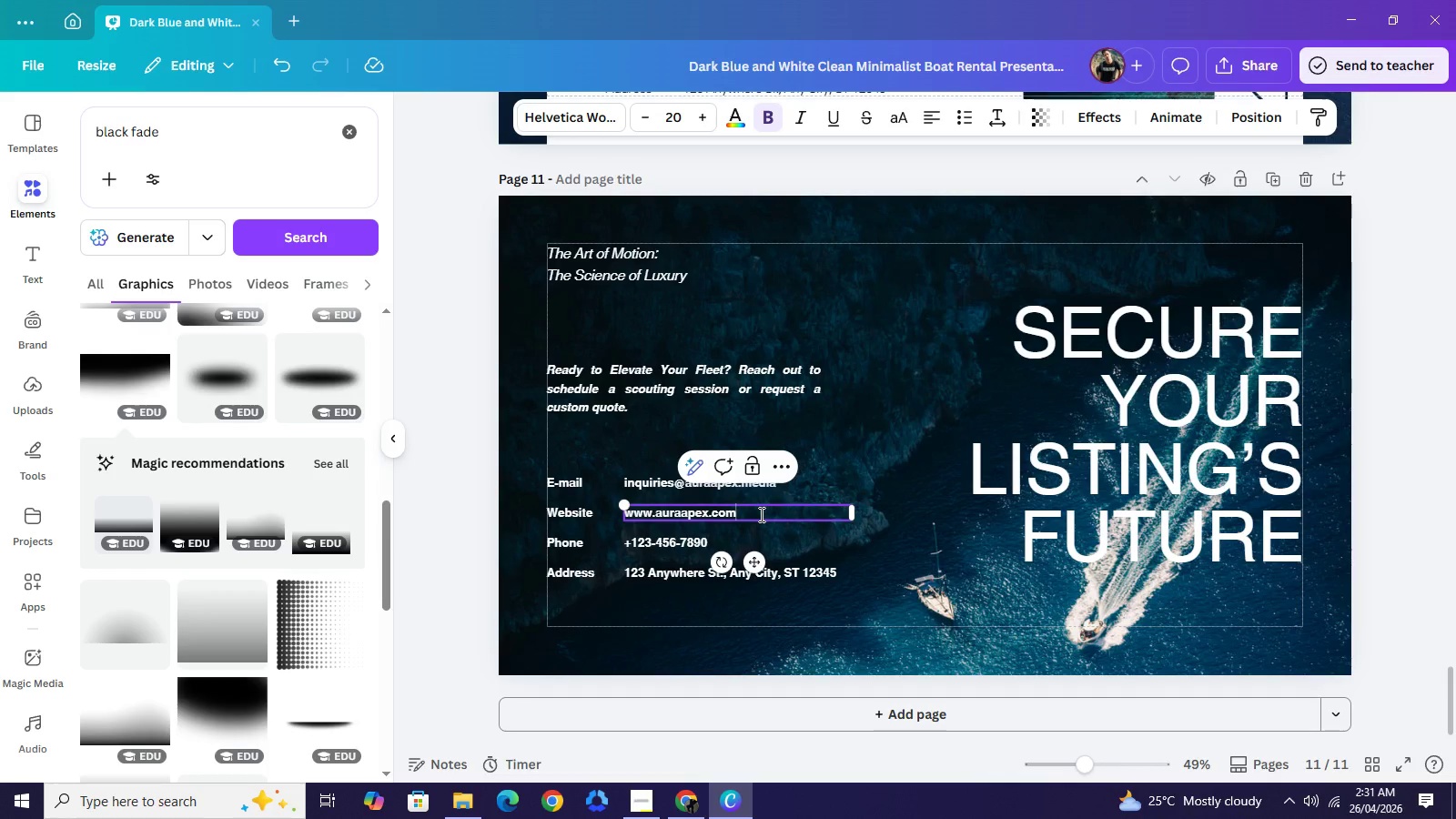 
left_click([760, 514])
 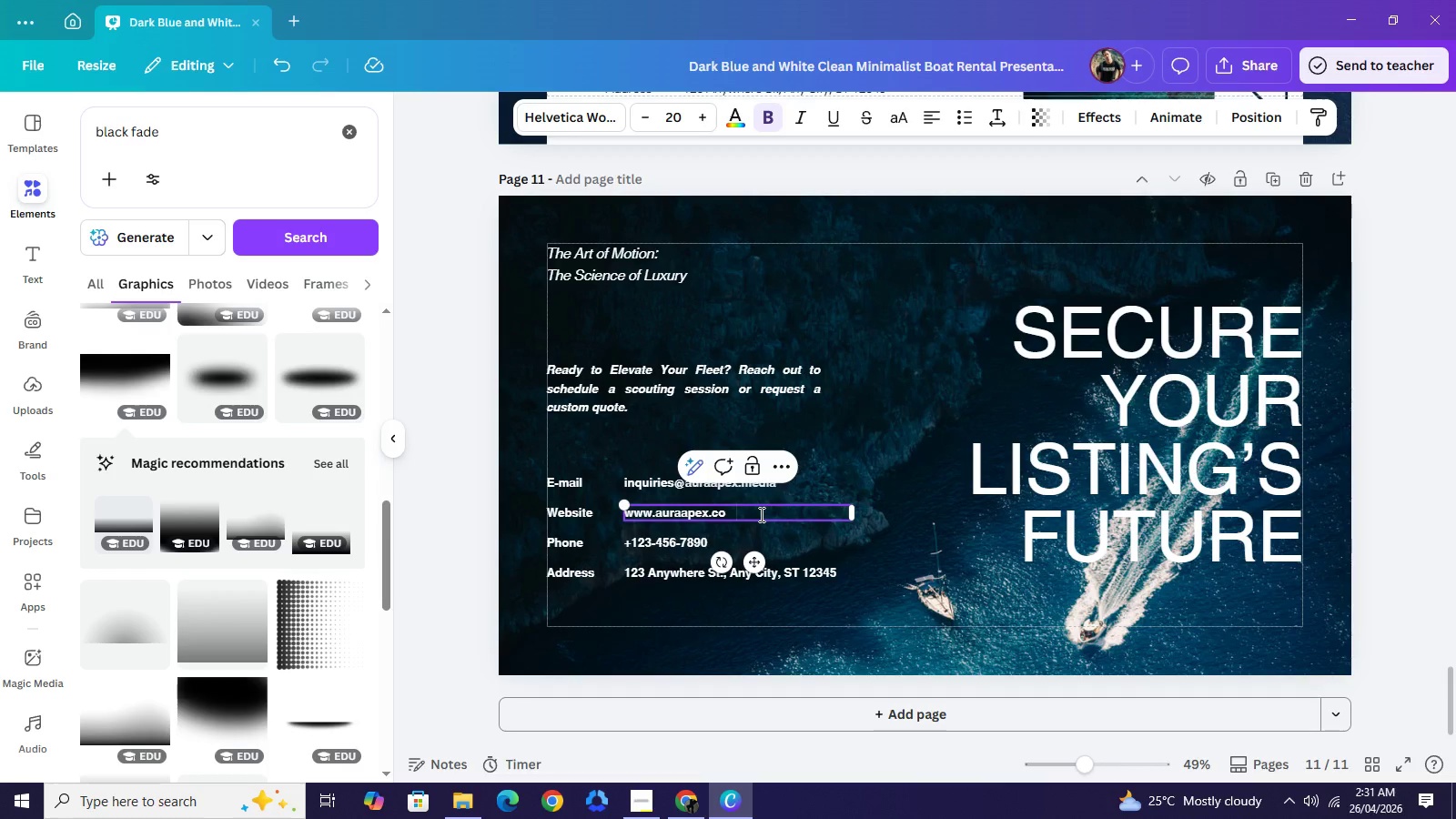 
key(Backspace)
key(Backspace)
key(Backspace)
type(media)
 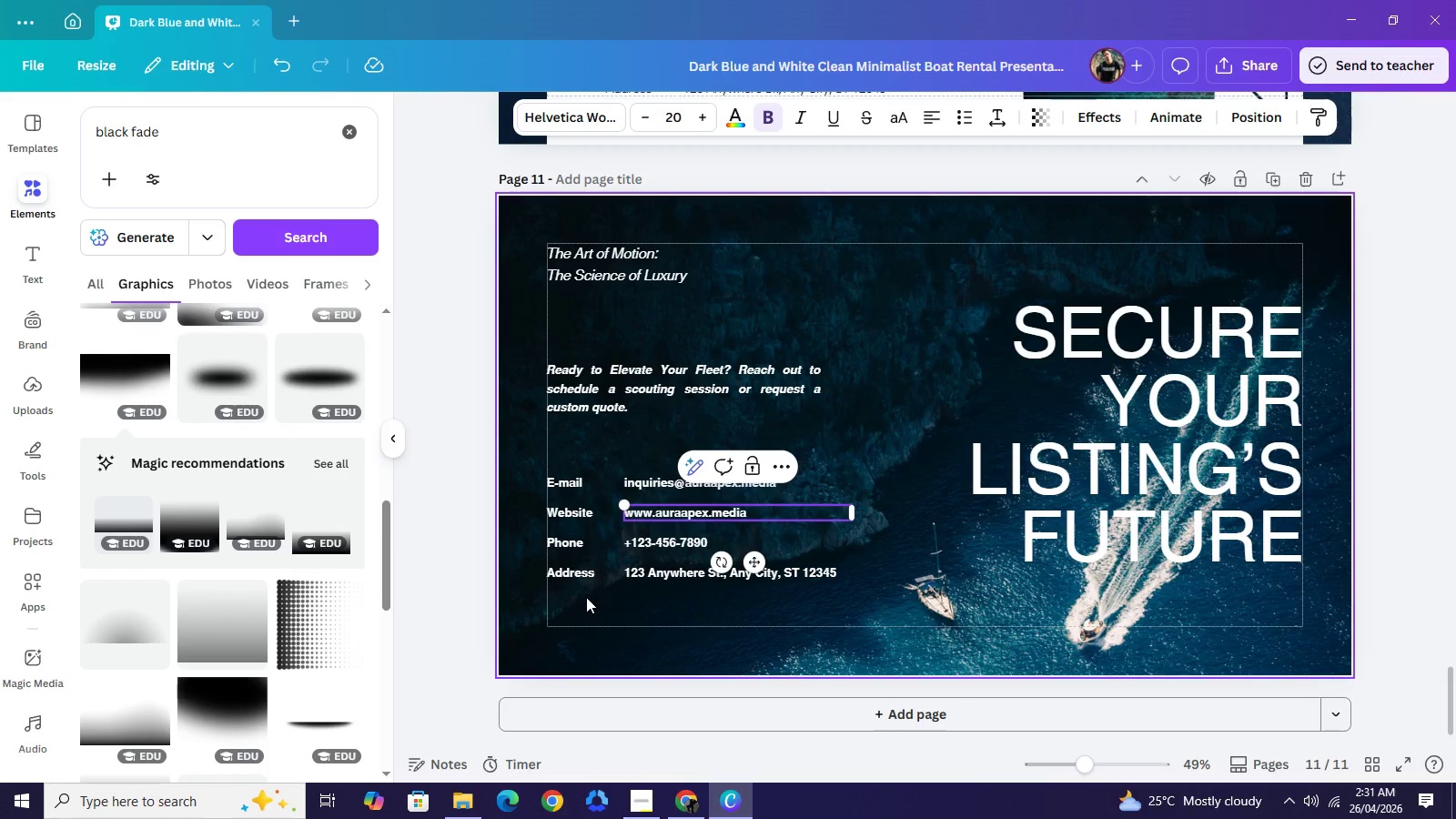 
wait(11.66)
 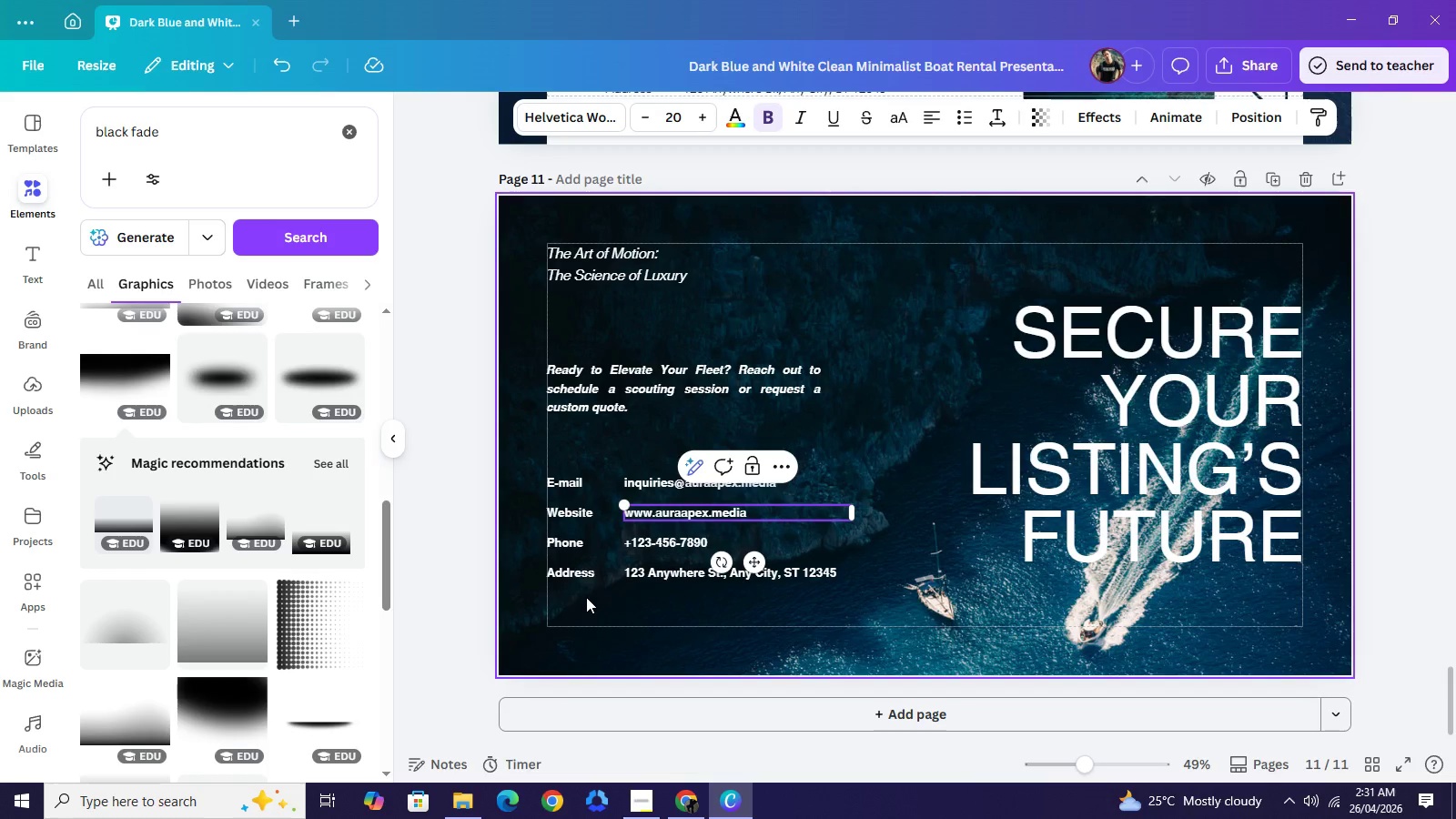 
double_click([148, 133])
 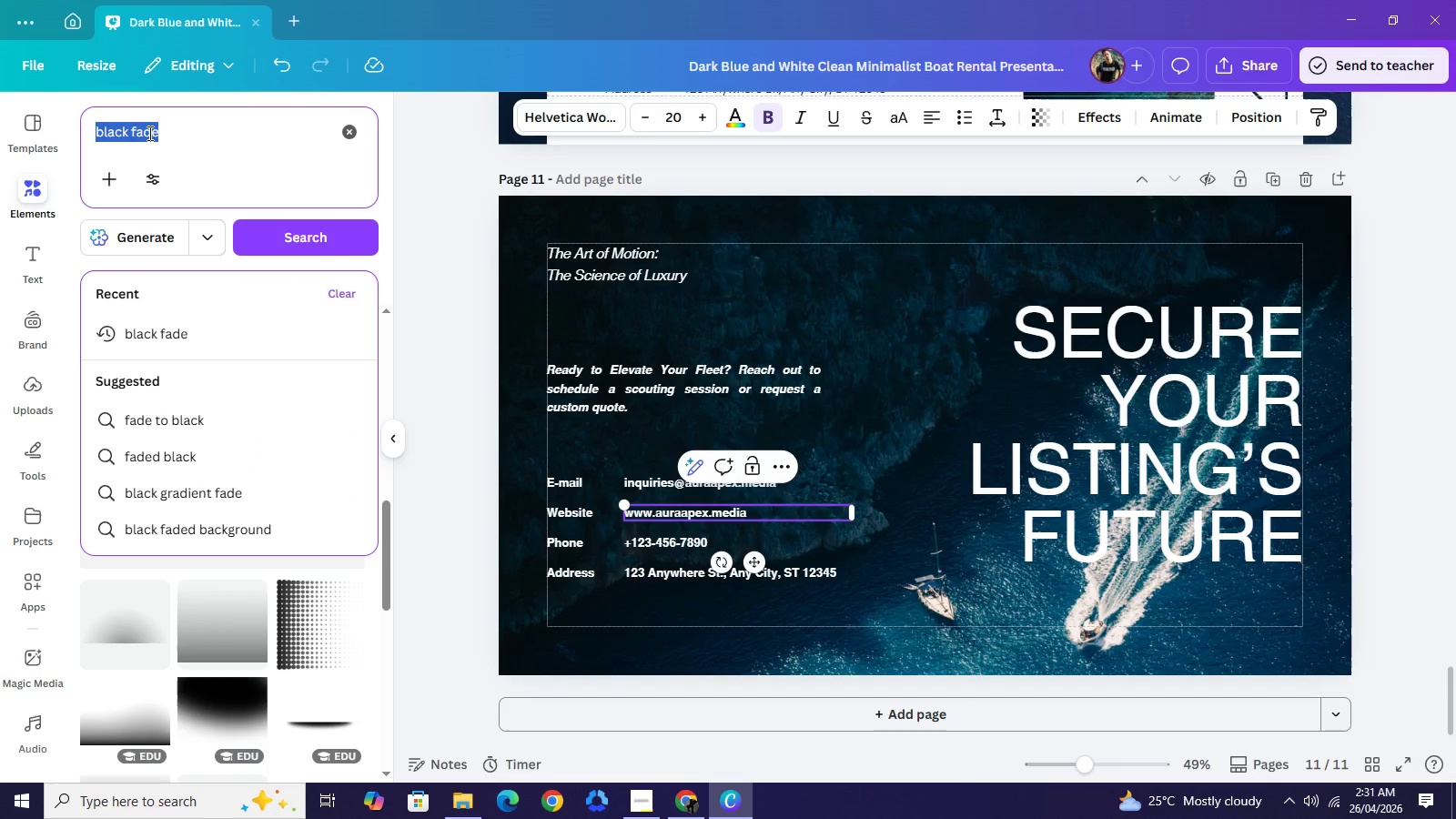 
triple_click([148, 133])
 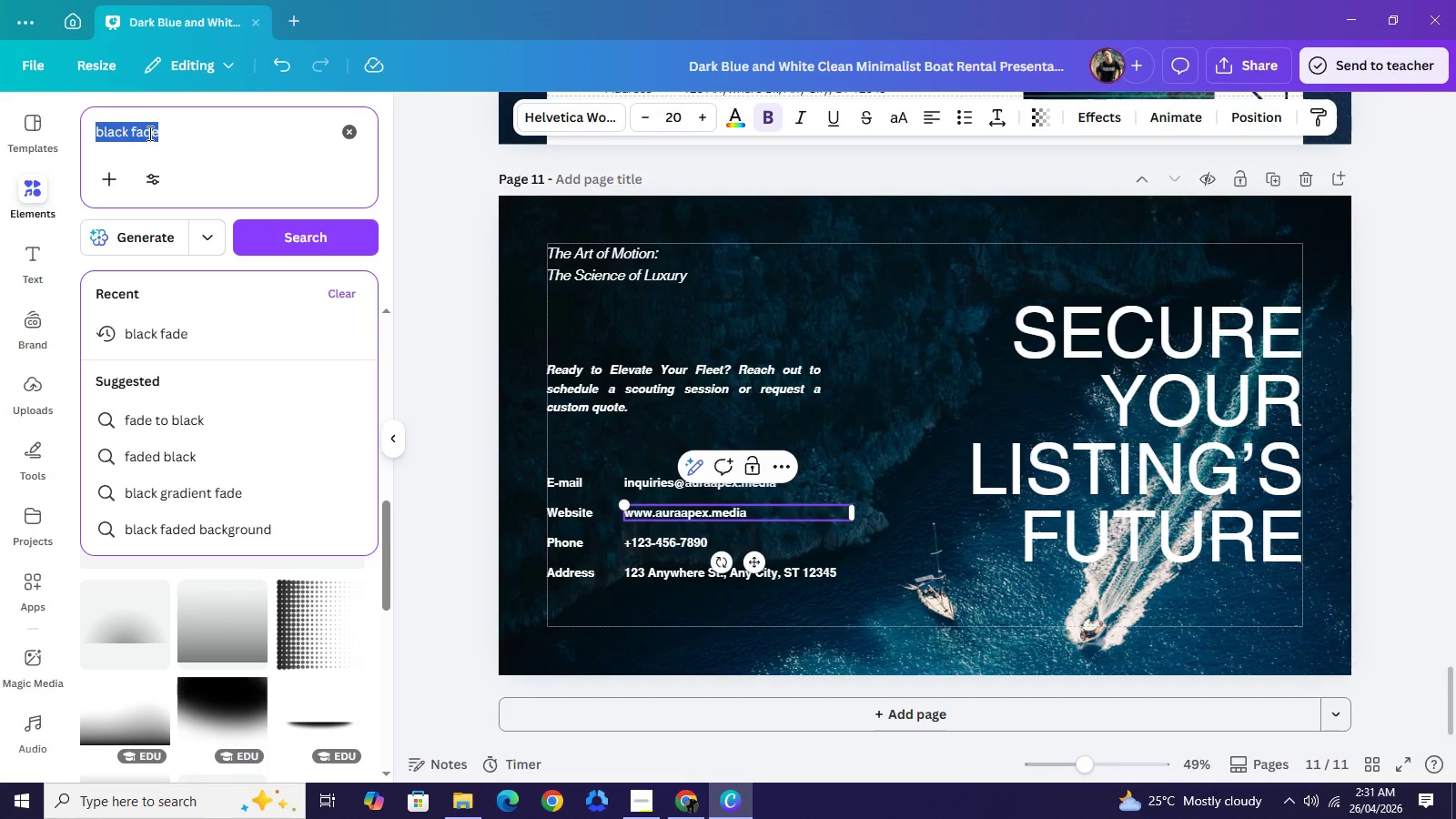 
type(button)
 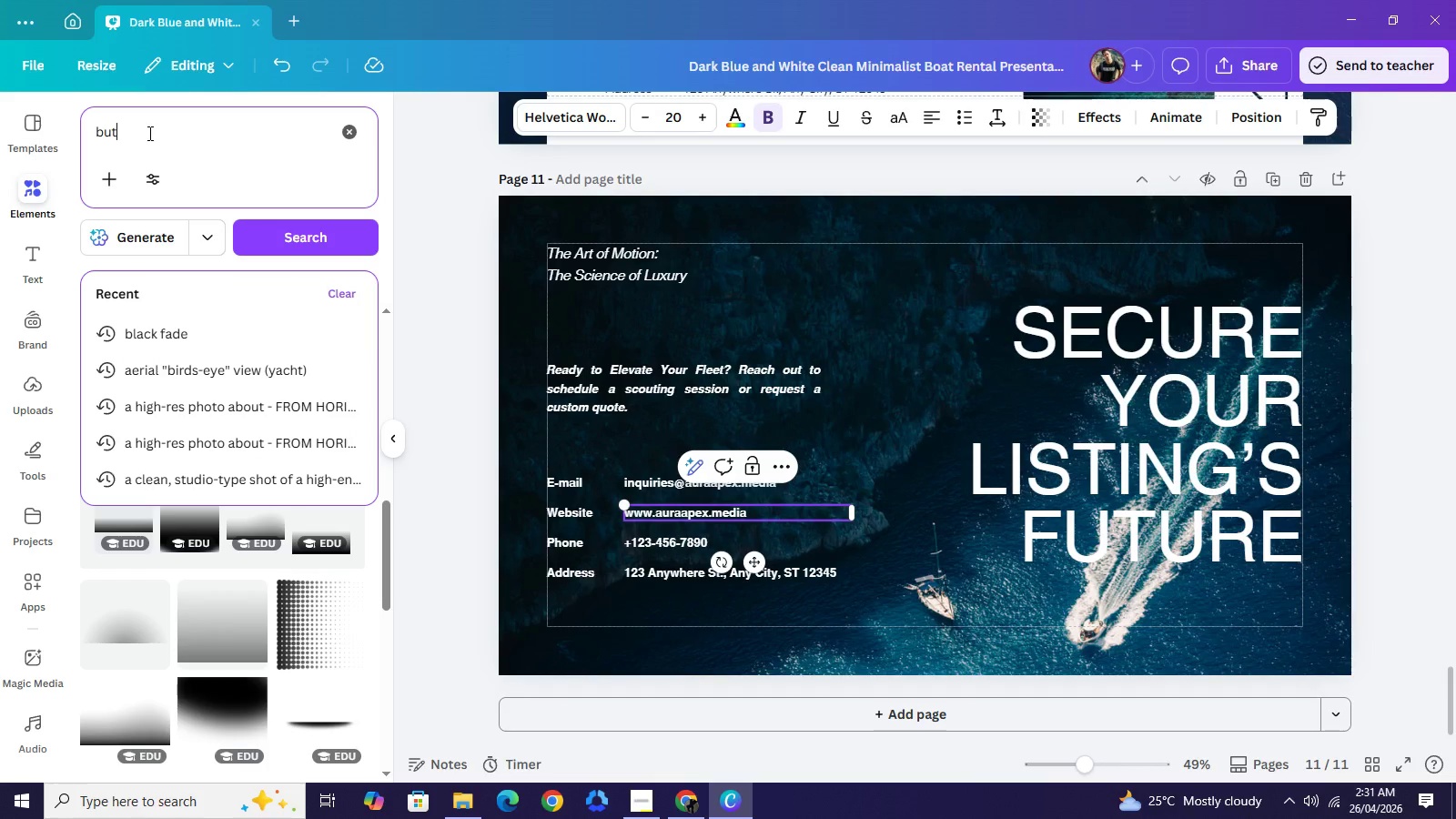 
key(Enter)
 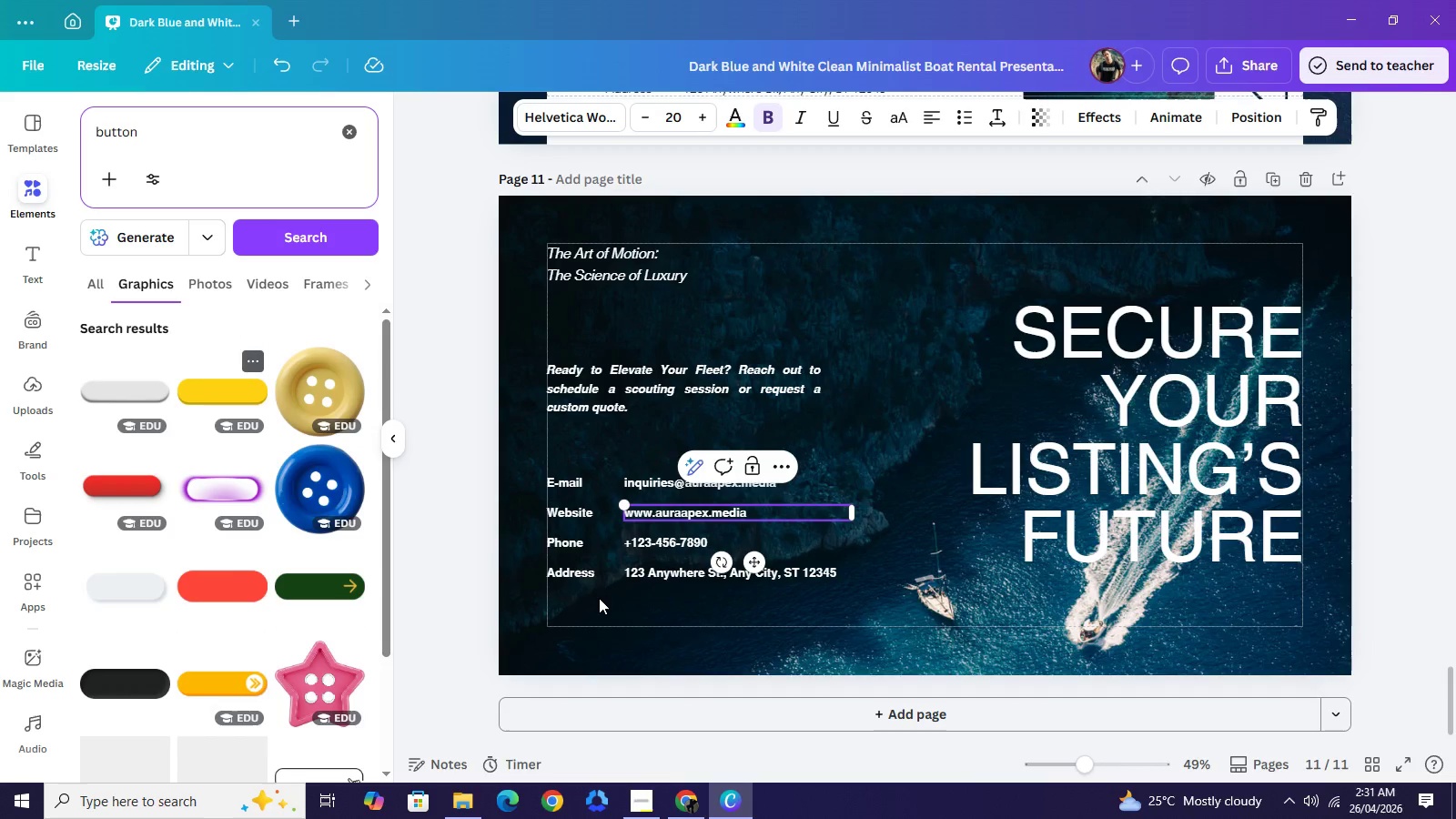 
left_click_drag(start_coordinate=[574, 597], to_coordinate=[674, 571])
 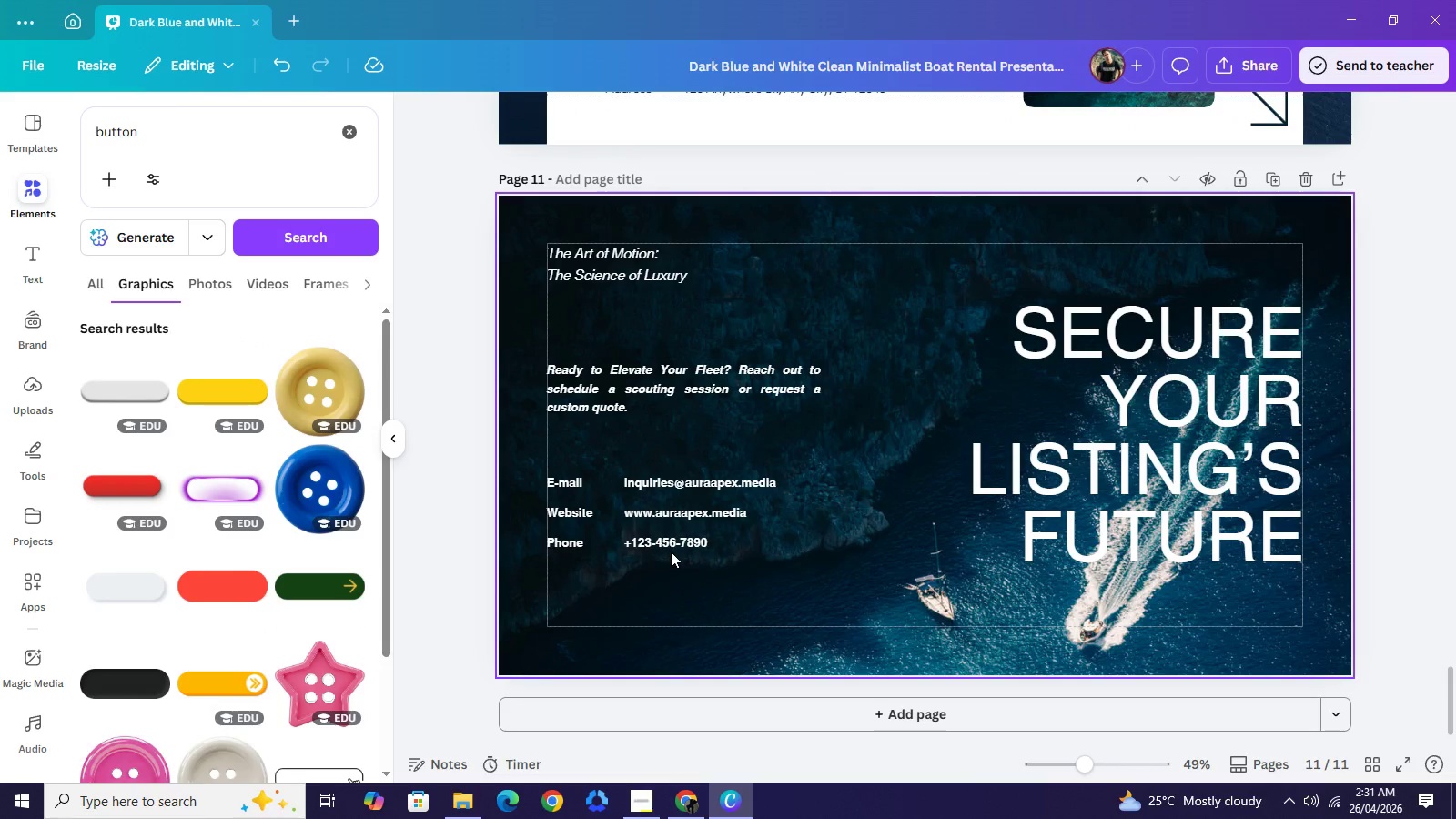 
key(Backspace)
 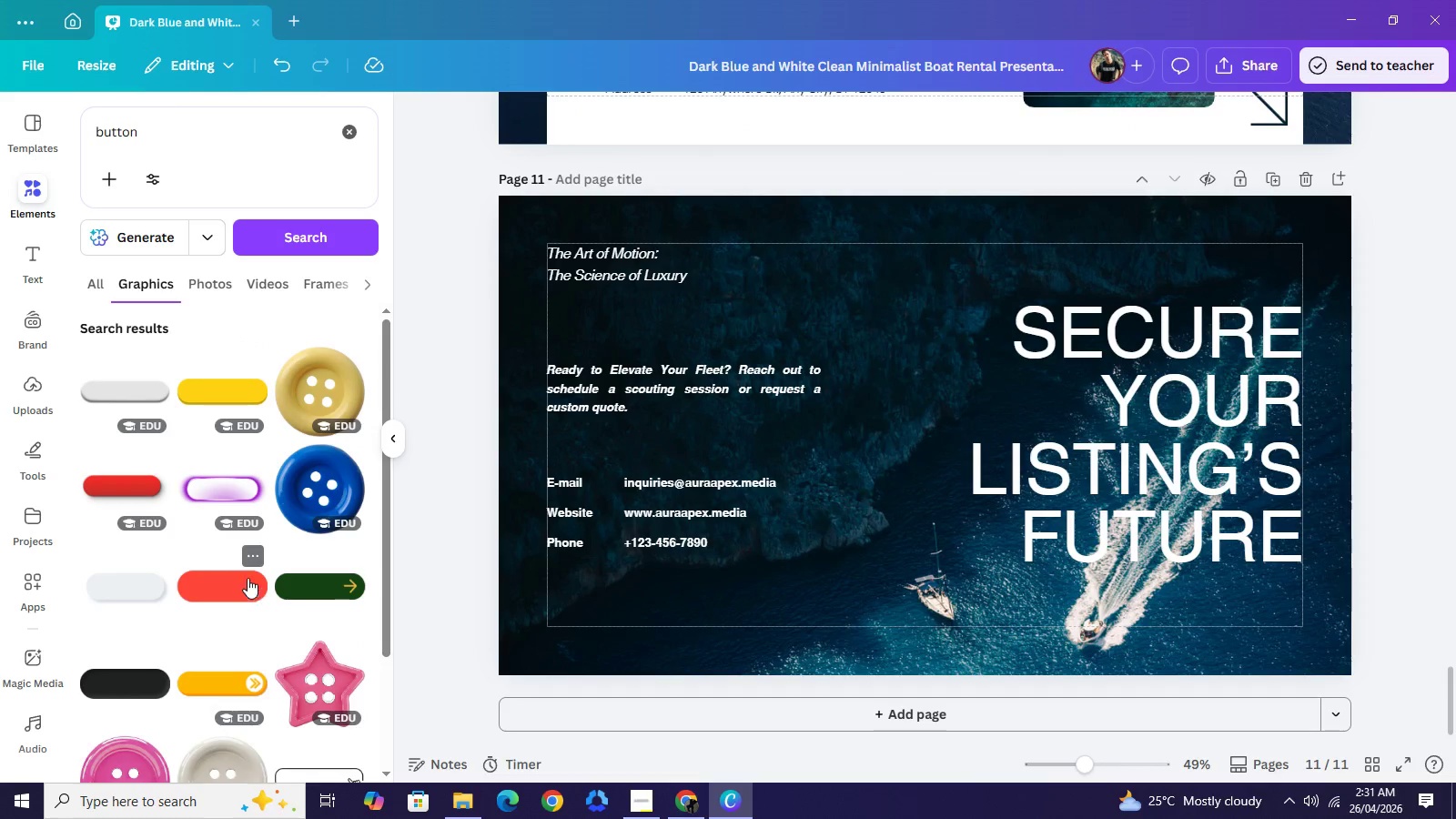 
scroll: coordinate [248, 537], scroll_direction: down, amount: 3.0
 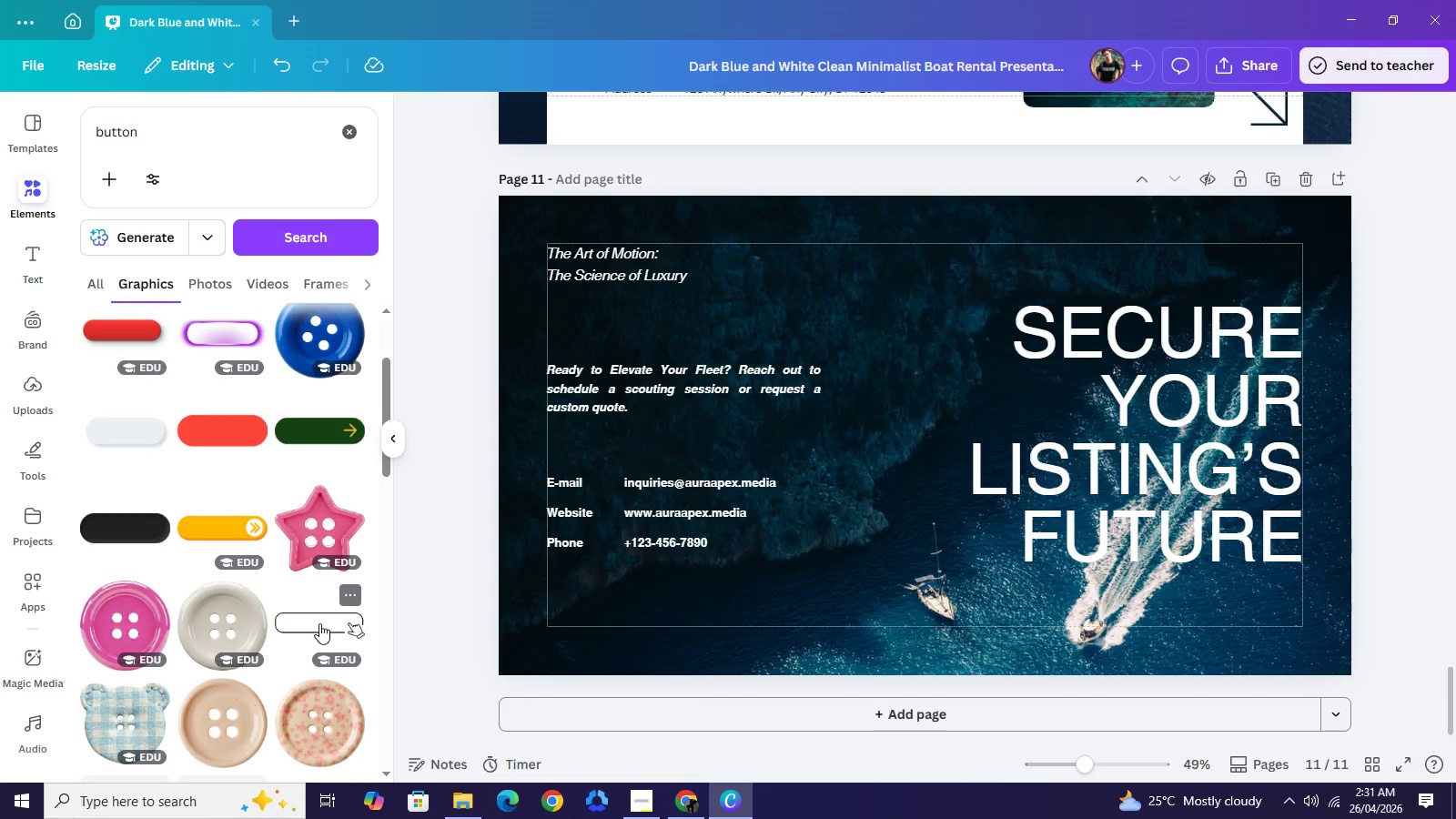 
left_click([319, 622])
 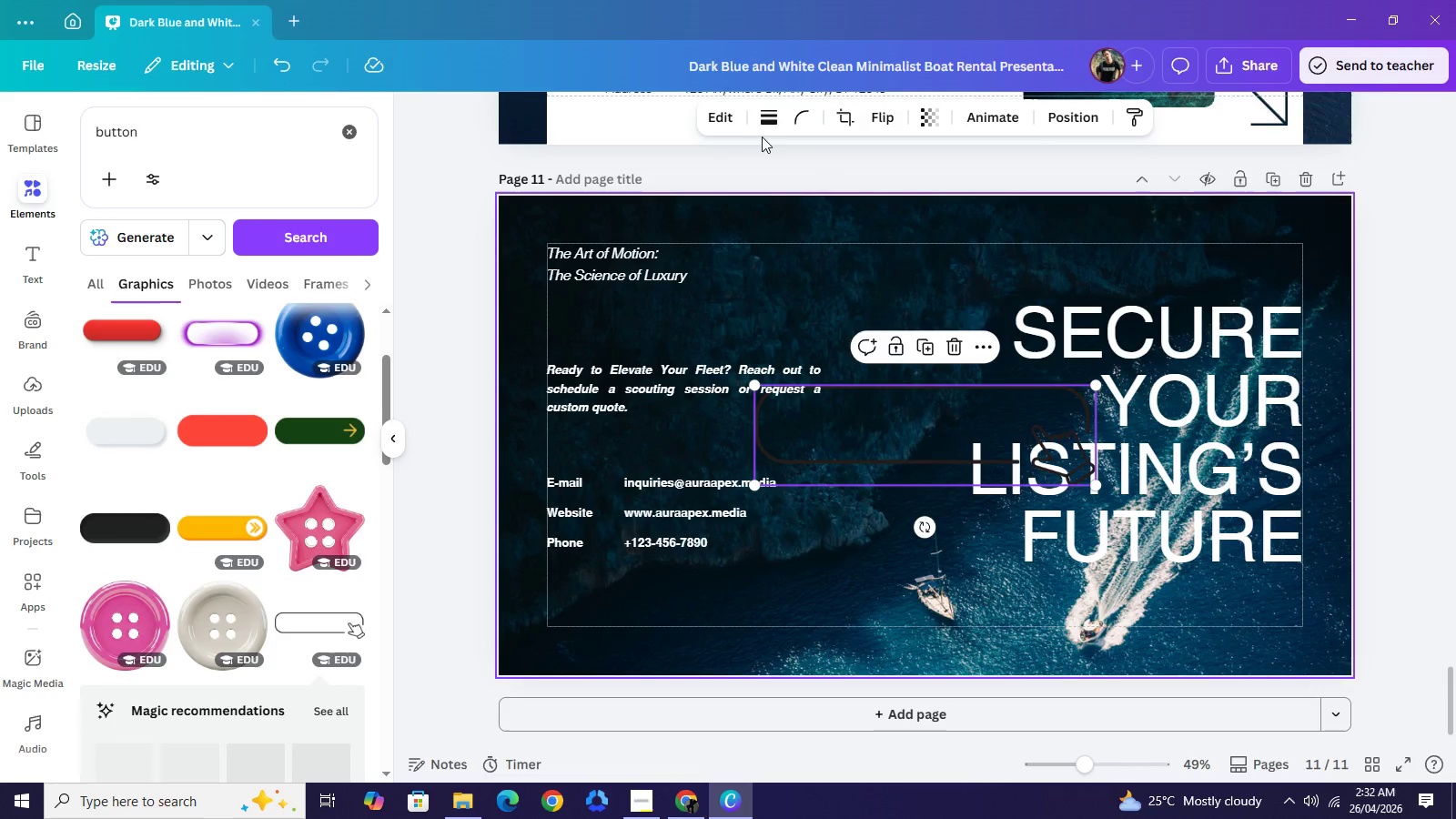 
mouse_move([743, 121])
 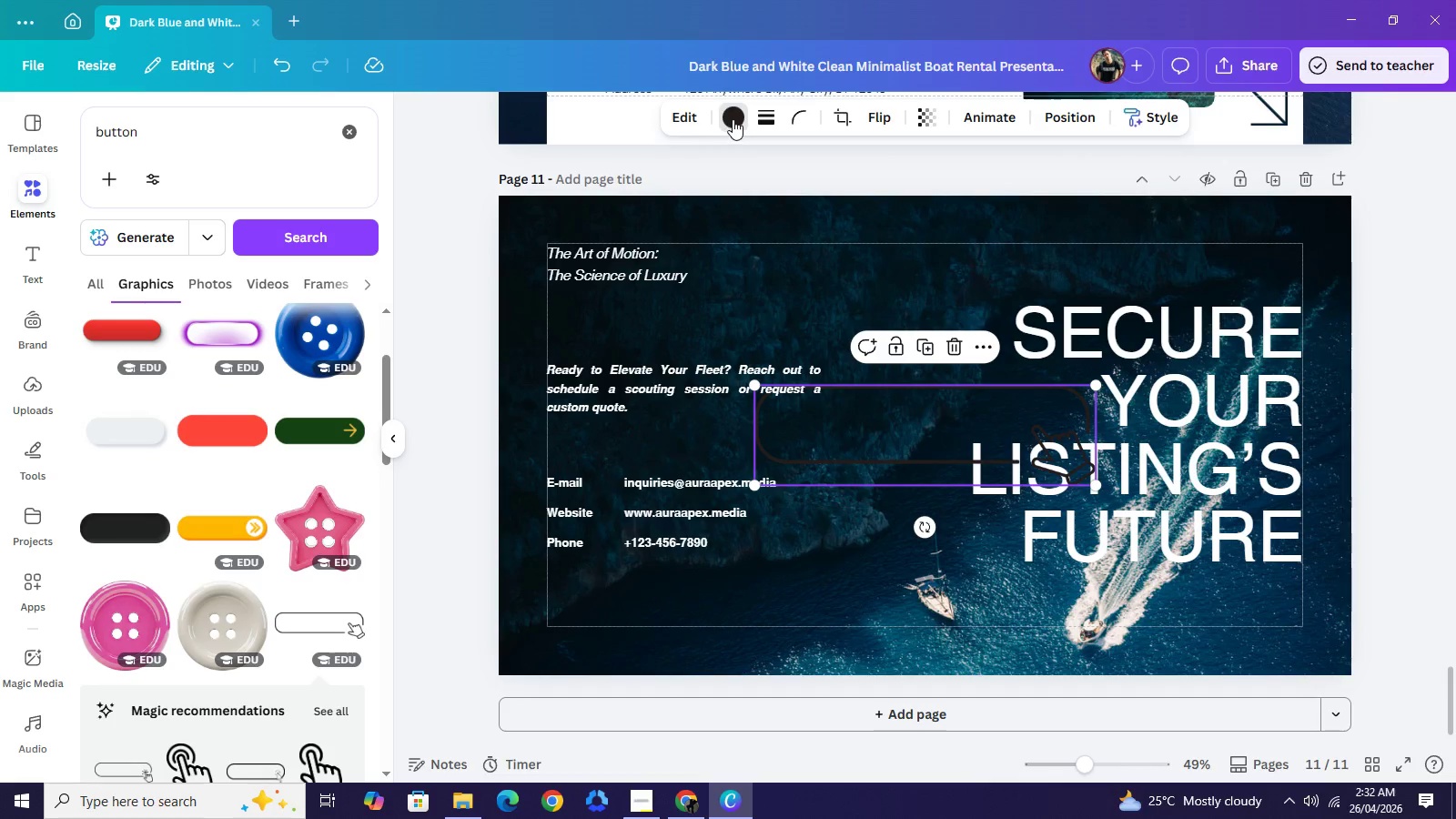 
left_click([732, 120])
 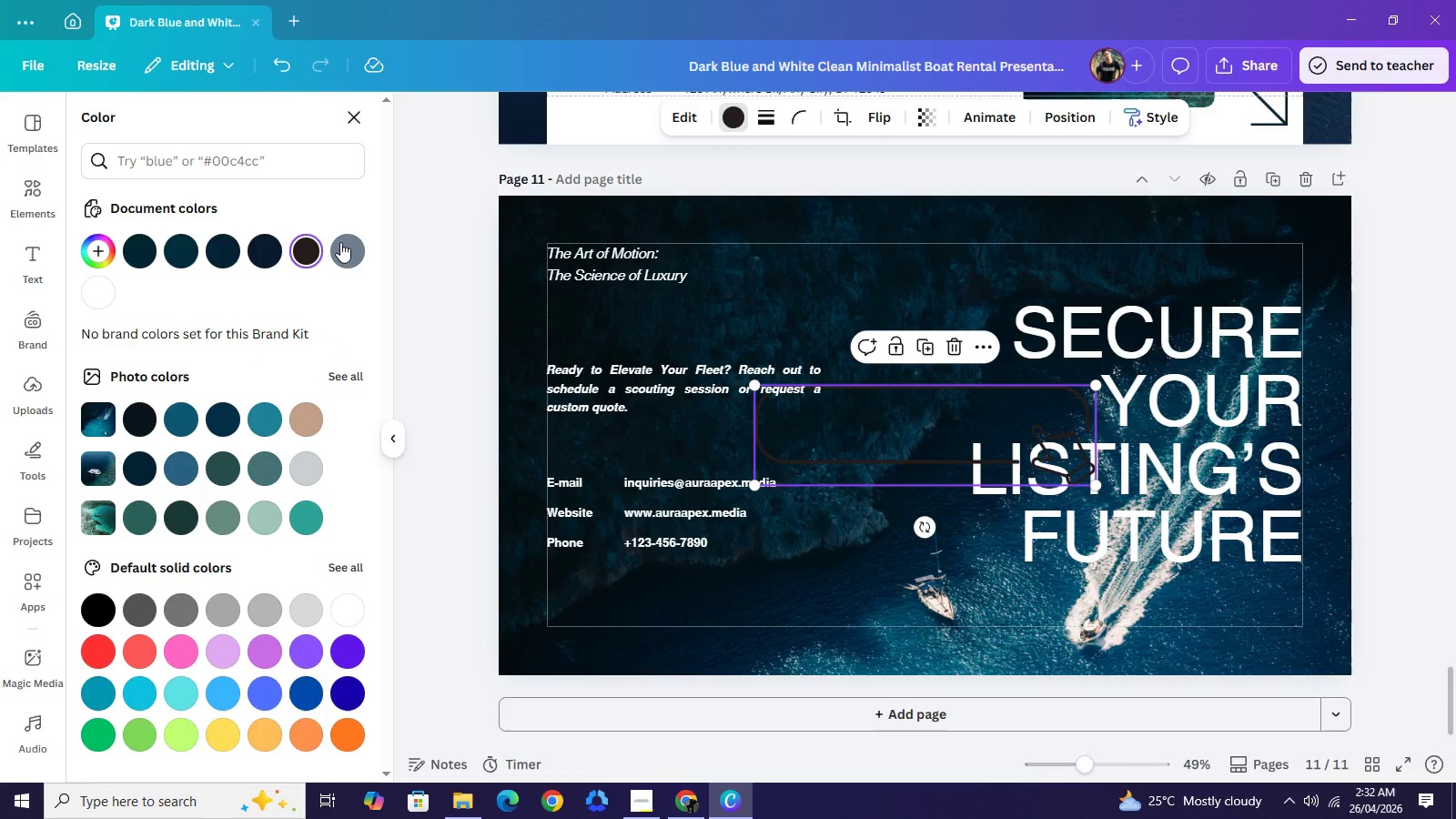 
left_click([340, 243])
 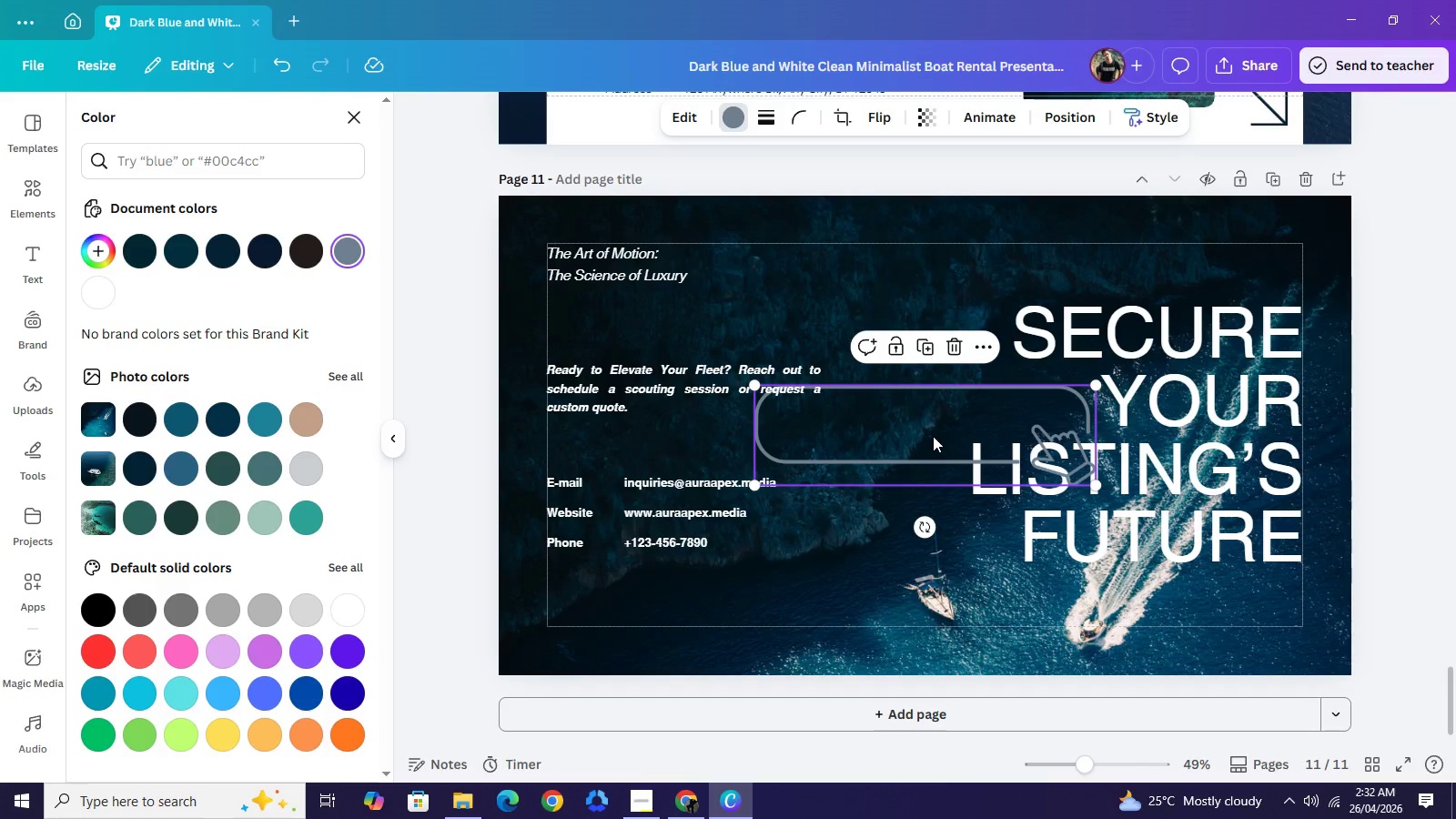 
left_click_drag(start_coordinate=[933, 429], to_coordinate=[719, 595])
 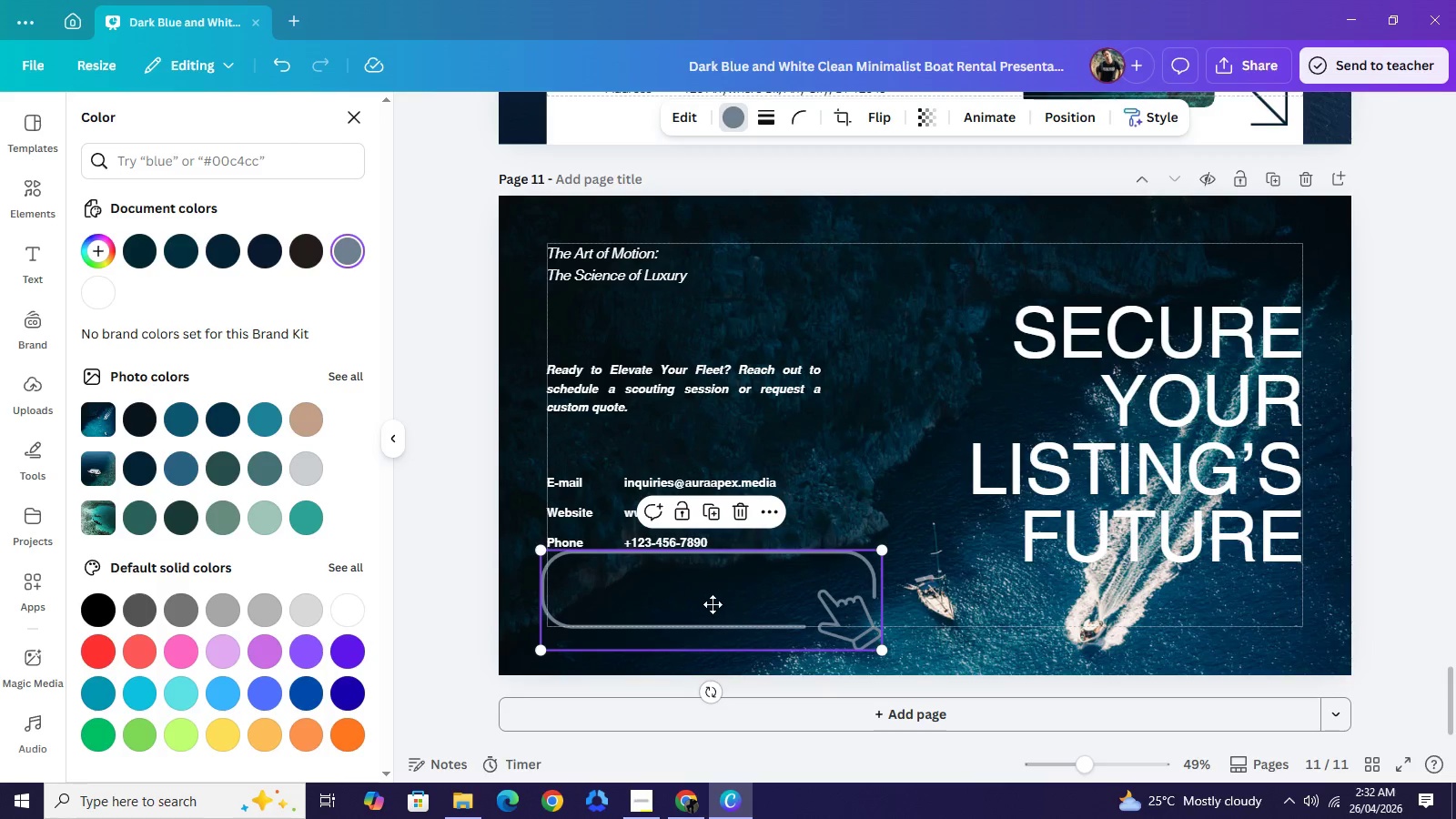 
left_click_drag(start_coordinate=[697, 597], to_coordinate=[717, 606])
 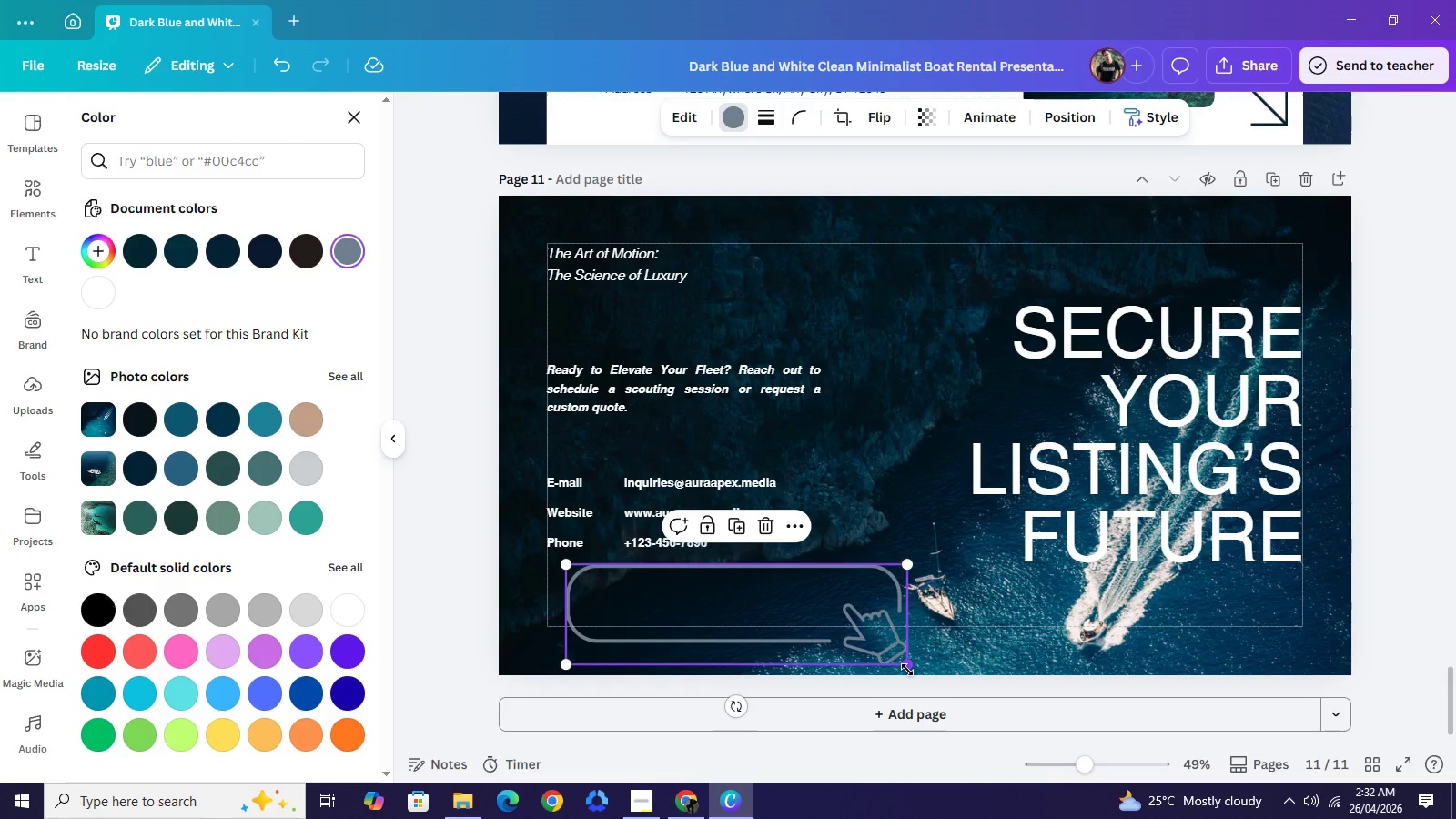 
left_click_drag(start_coordinate=[907, 670], to_coordinate=[798, 611])
 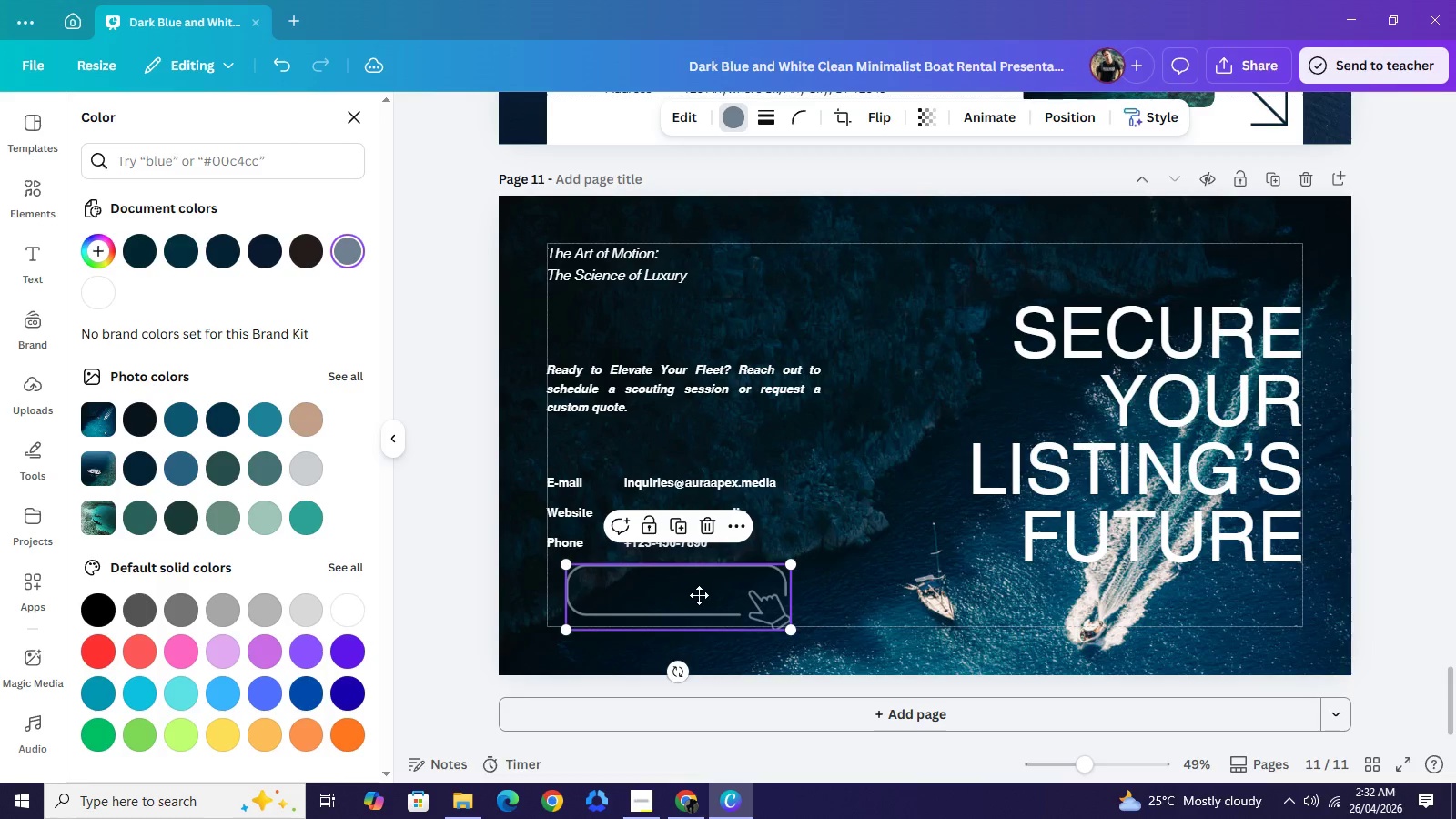 
left_click_drag(start_coordinate=[715, 598], to_coordinate=[709, 634])
 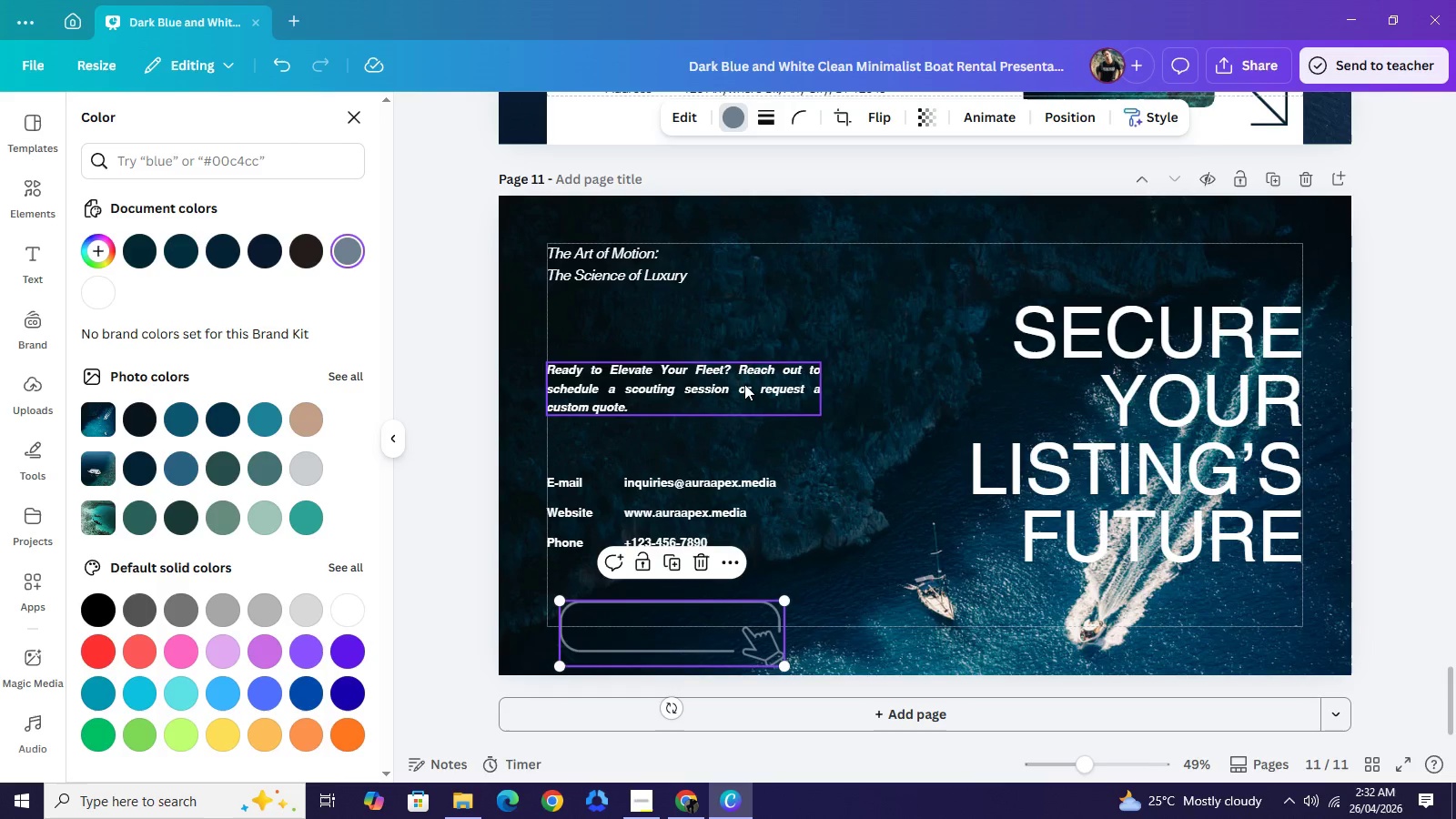 
left_click_drag(start_coordinate=[745, 384], to_coordinate=[886, 336])
 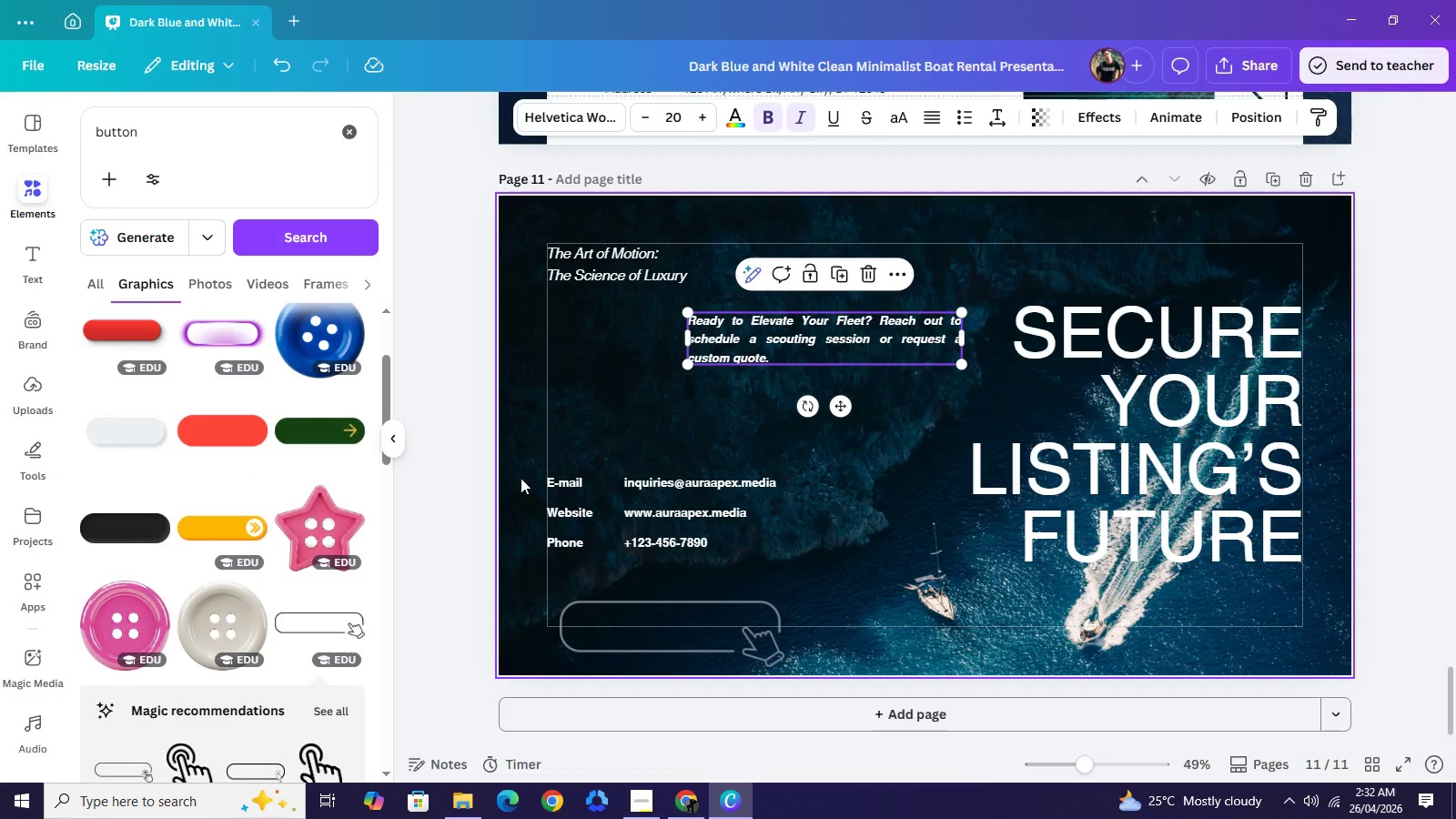 
left_click_drag(start_coordinate=[520, 478], to_coordinate=[679, 562])
 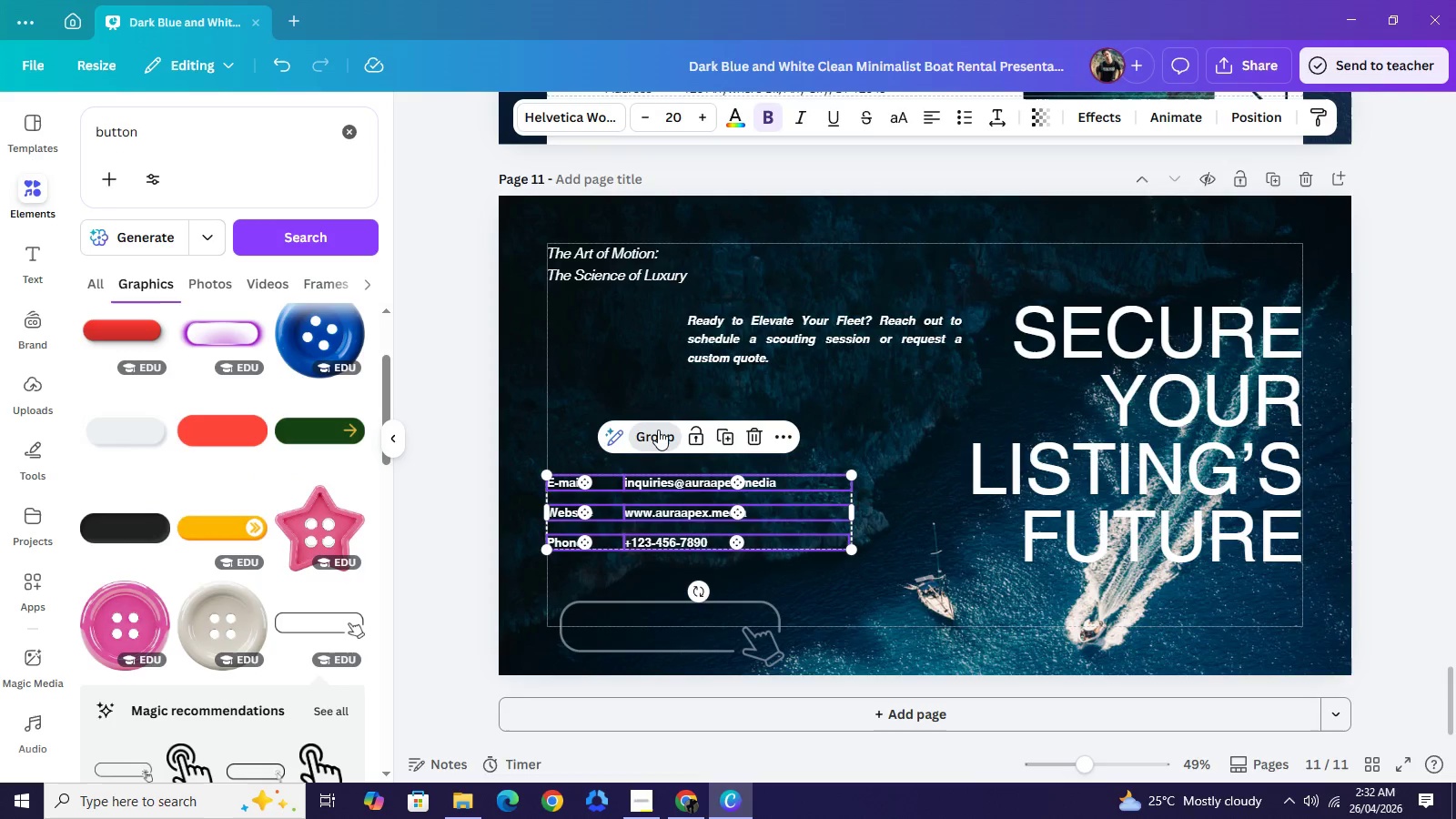 
left_click([658, 430])
 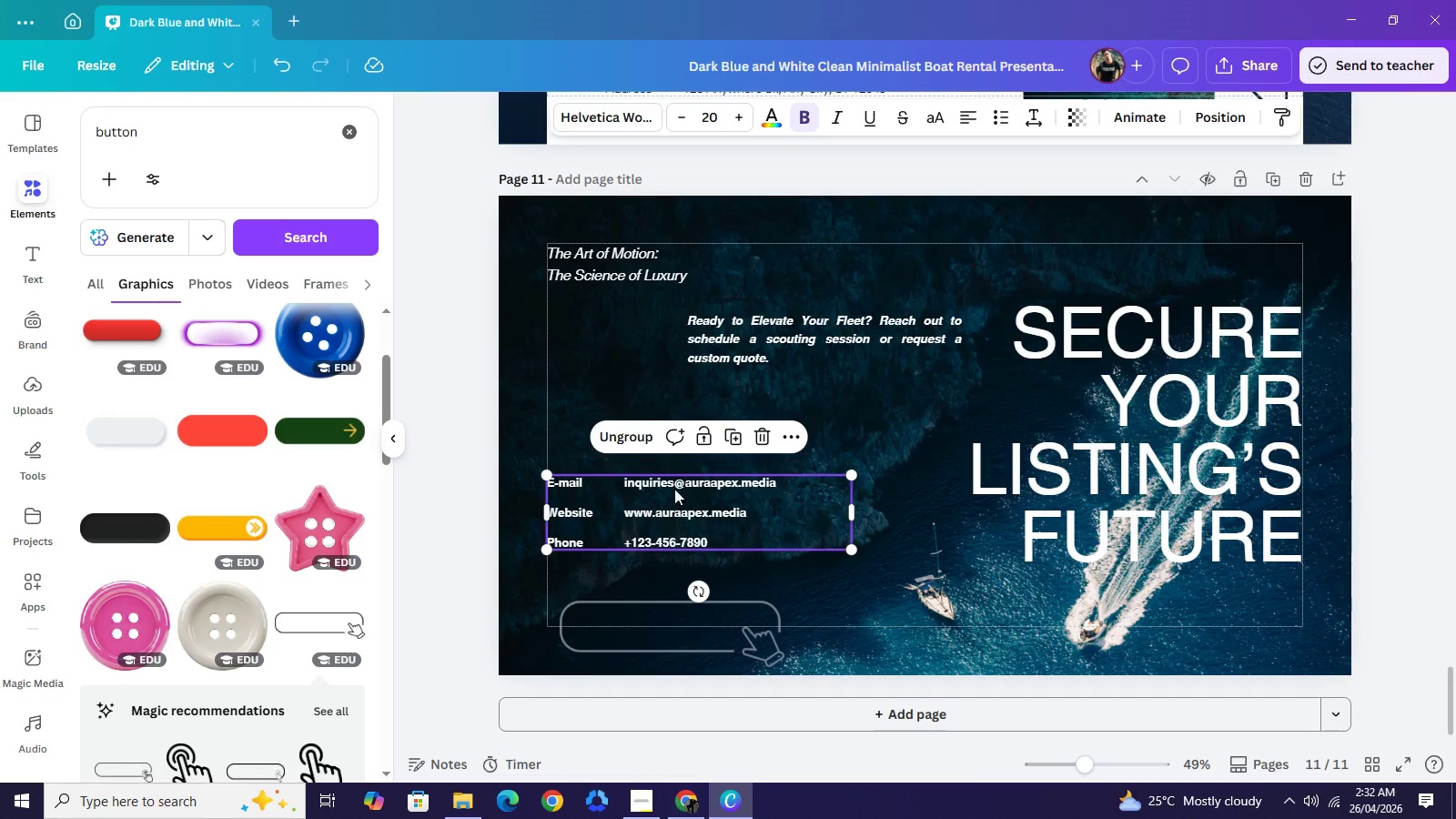 
left_click_drag(start_coordinate=[674, 512], to_coordinate=[677, 455])
 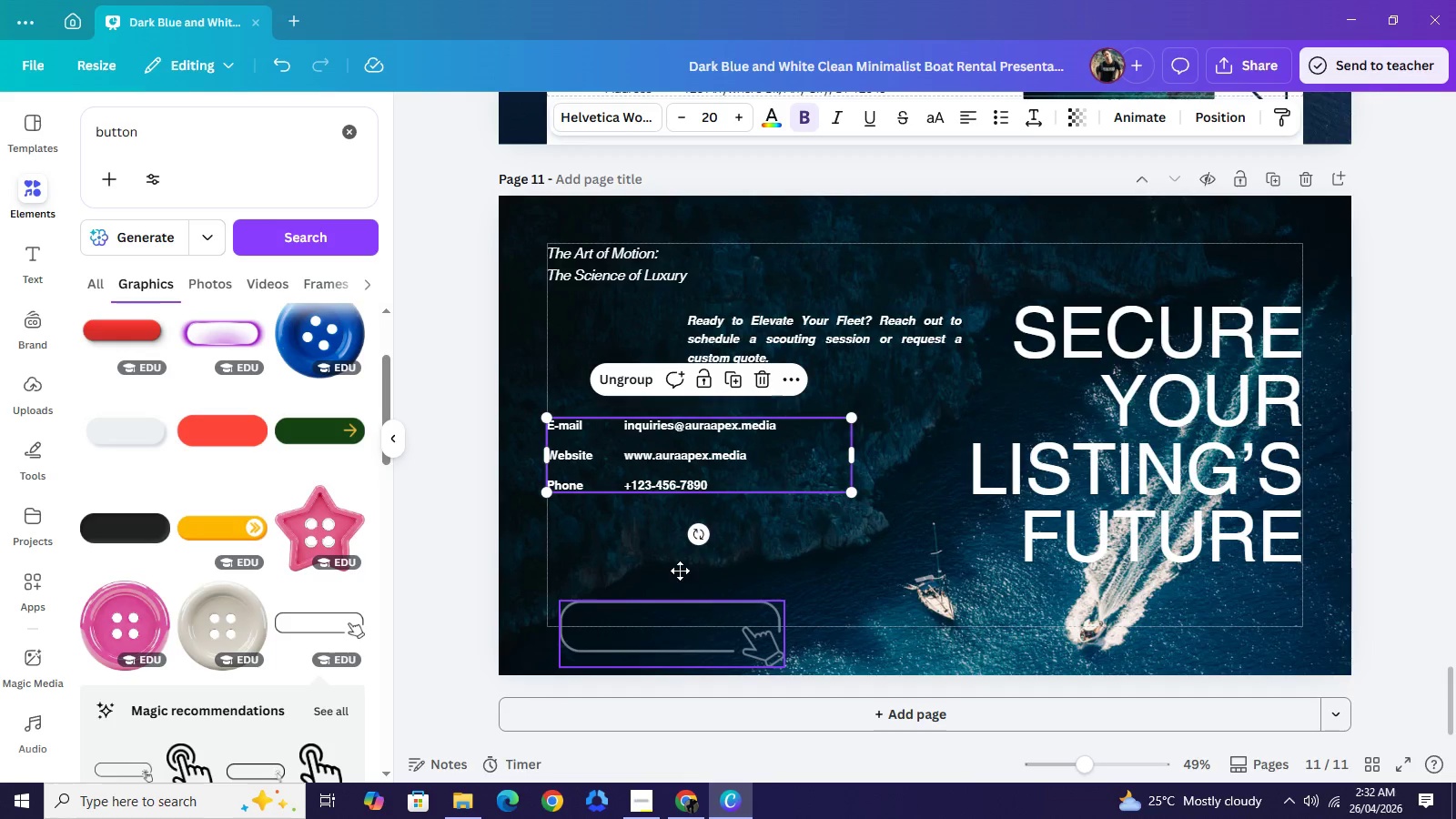 
left_click_drag(start_coordinate=[687, 607], to_coordinate=[676, 562])
 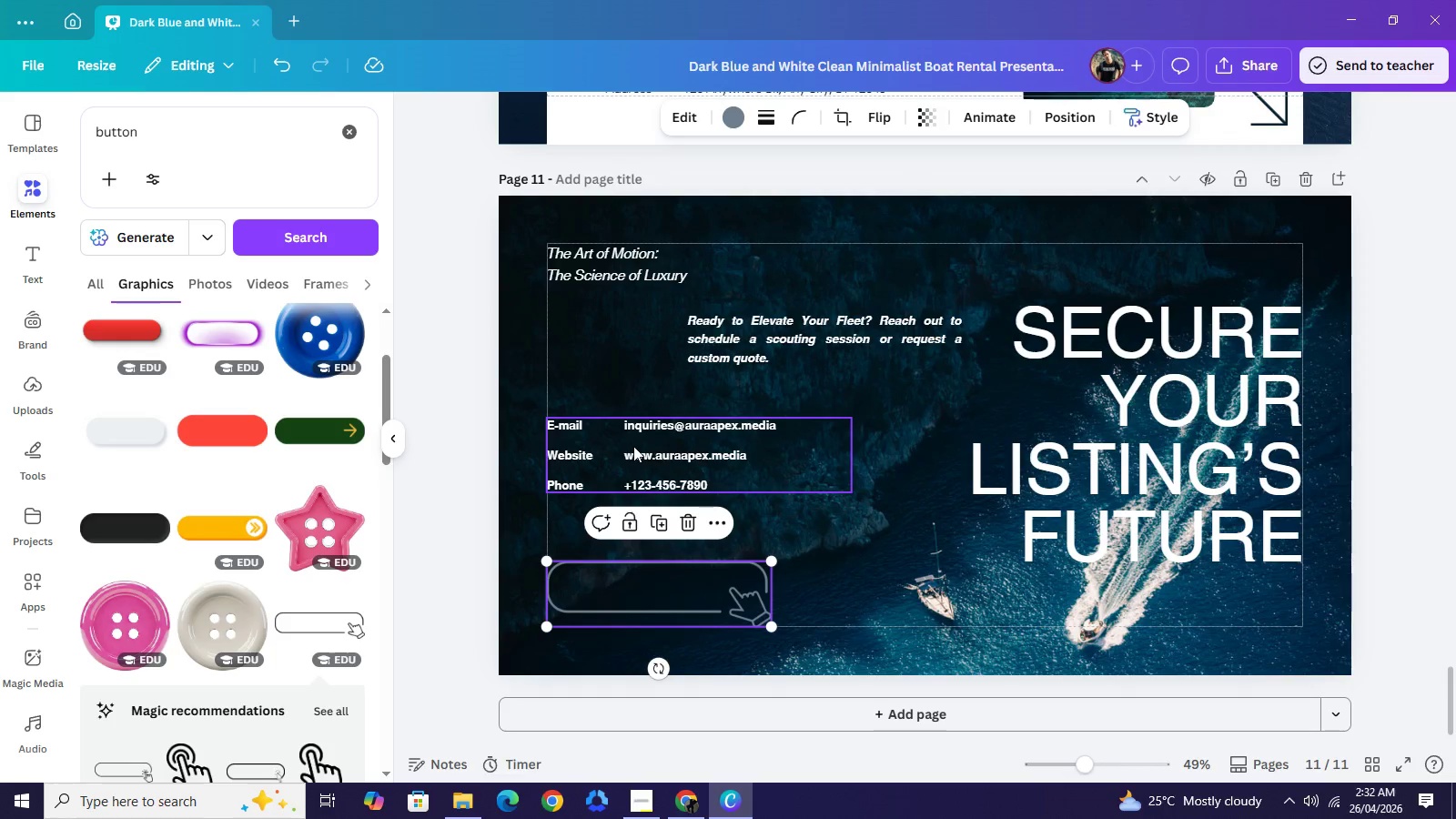 
left_click_drag(start_coordinate=[633, 446], to_coordinate=[632, 486])
 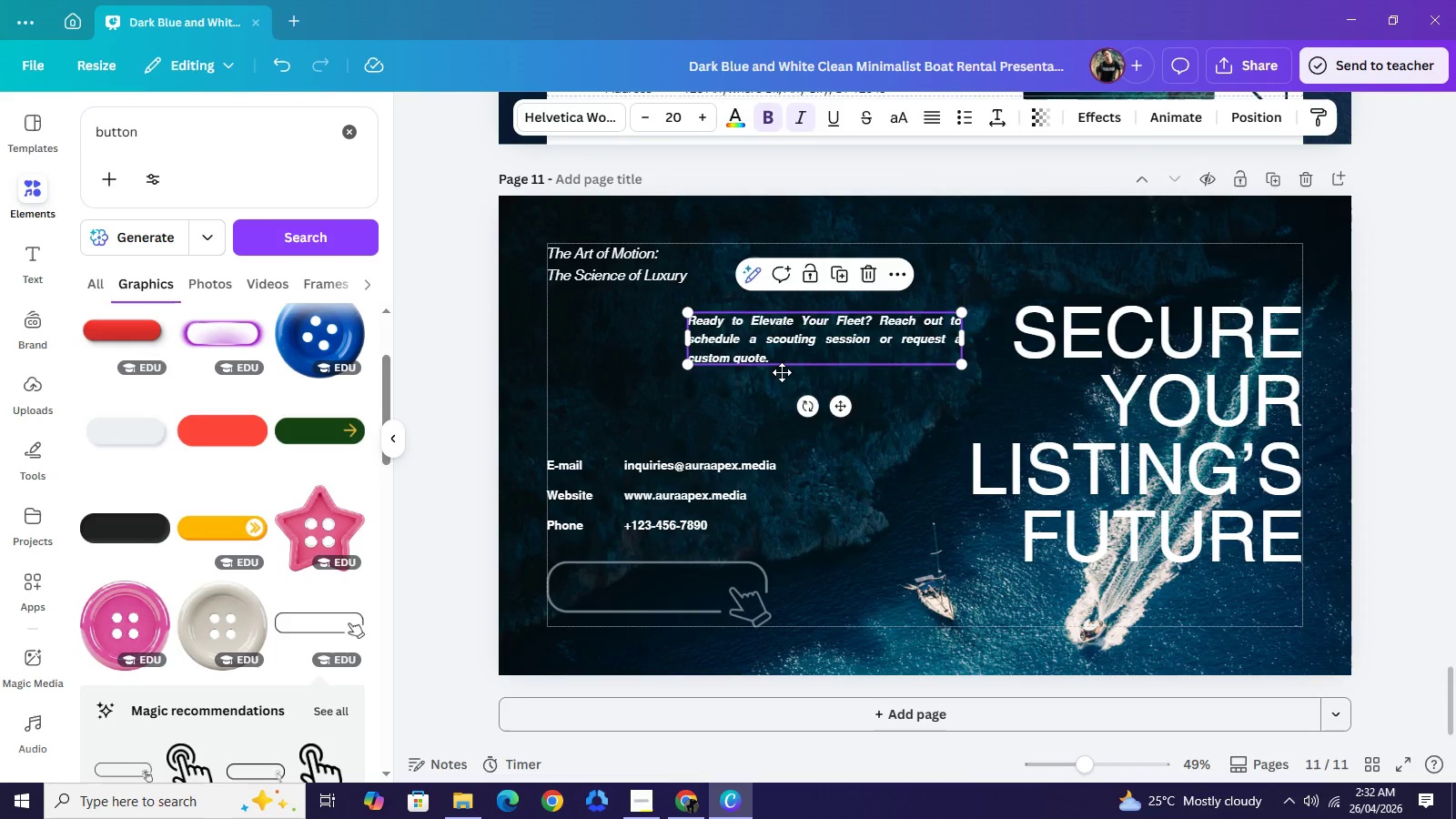 
left_click_drag(start_coordinate=[804, 344], to_coordinate=[751, 380])
 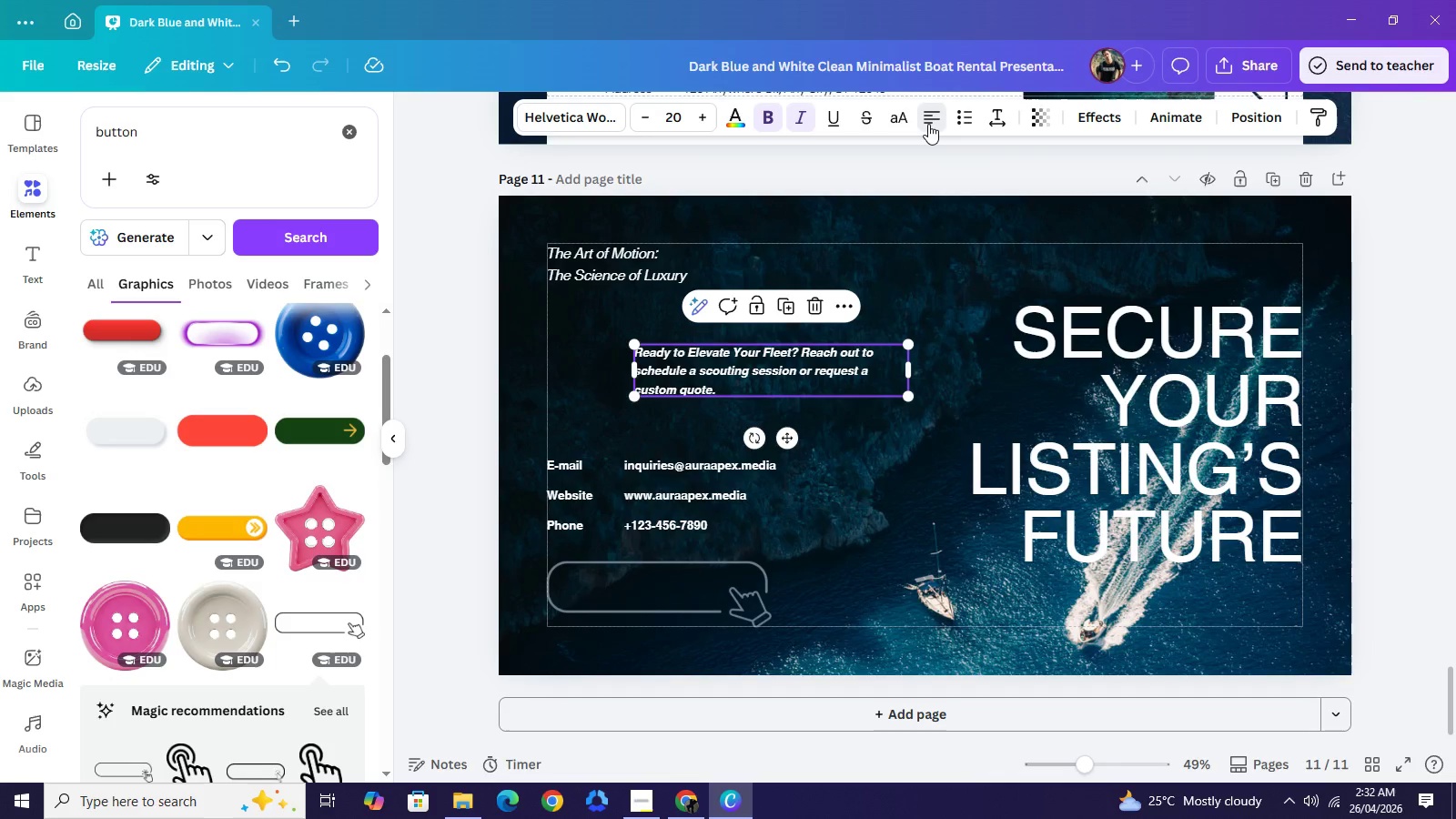 
double_click([928, 124])
 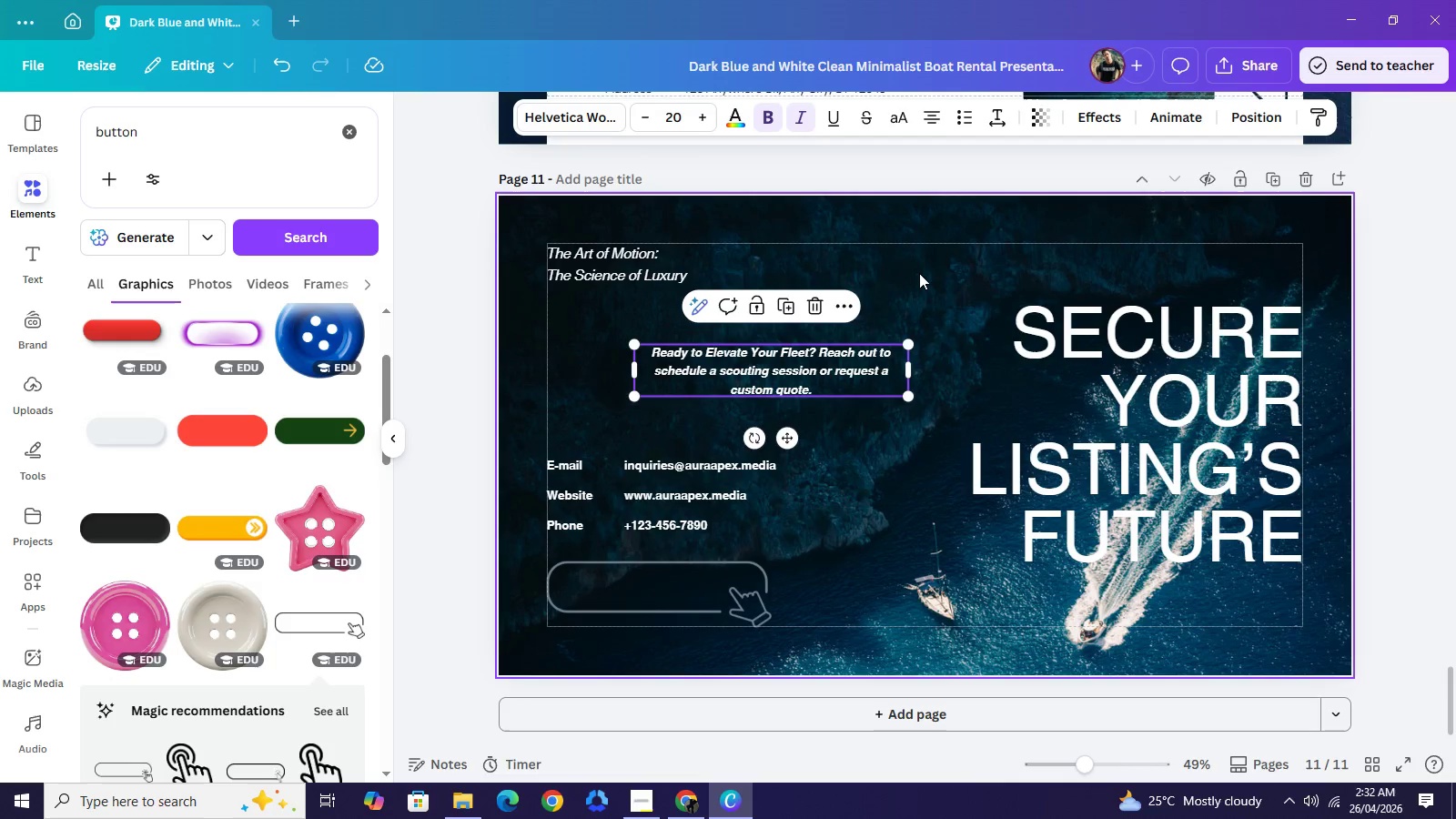 
left_click([919, 273])
 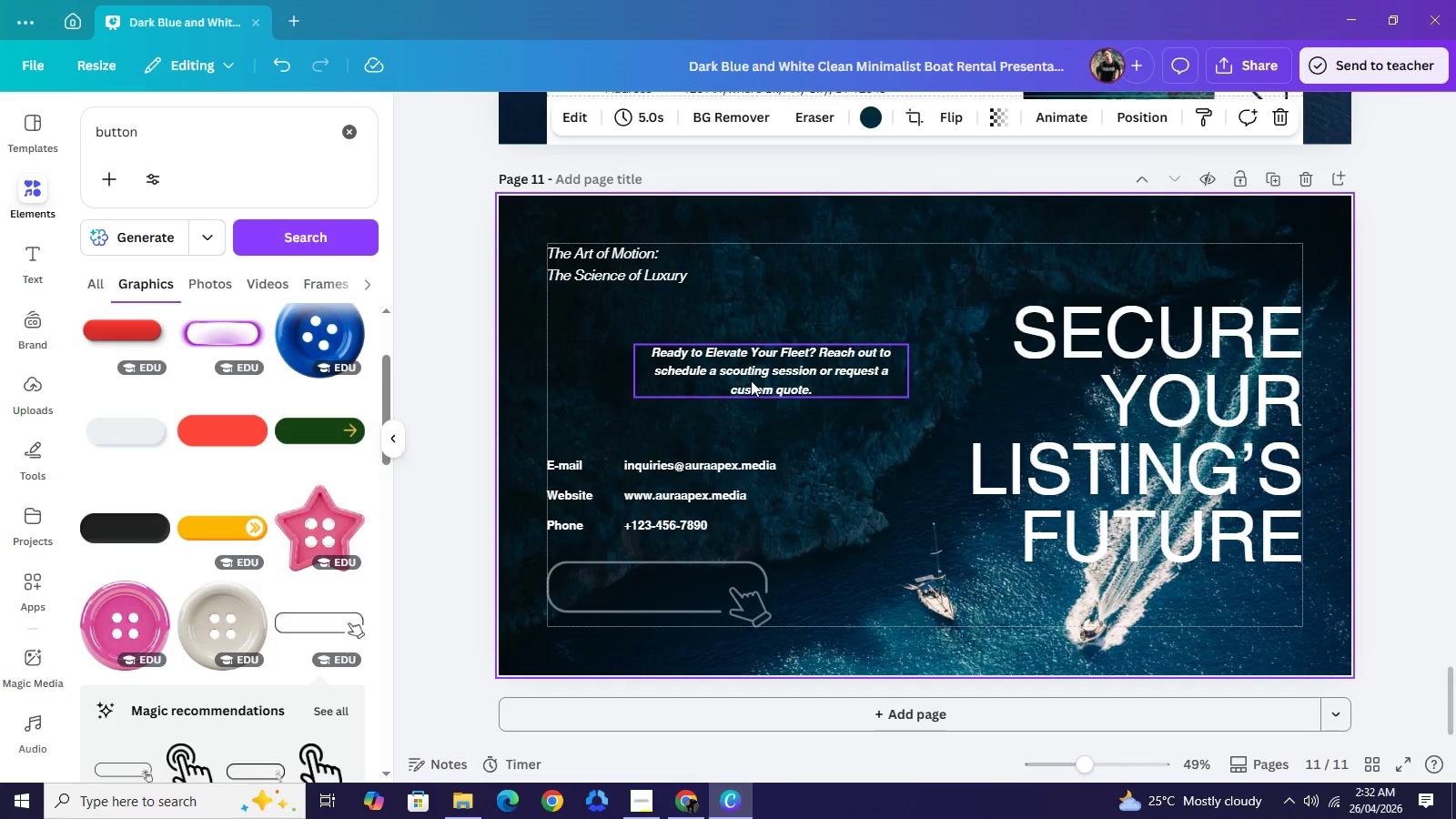 
left_click([751, 380])
 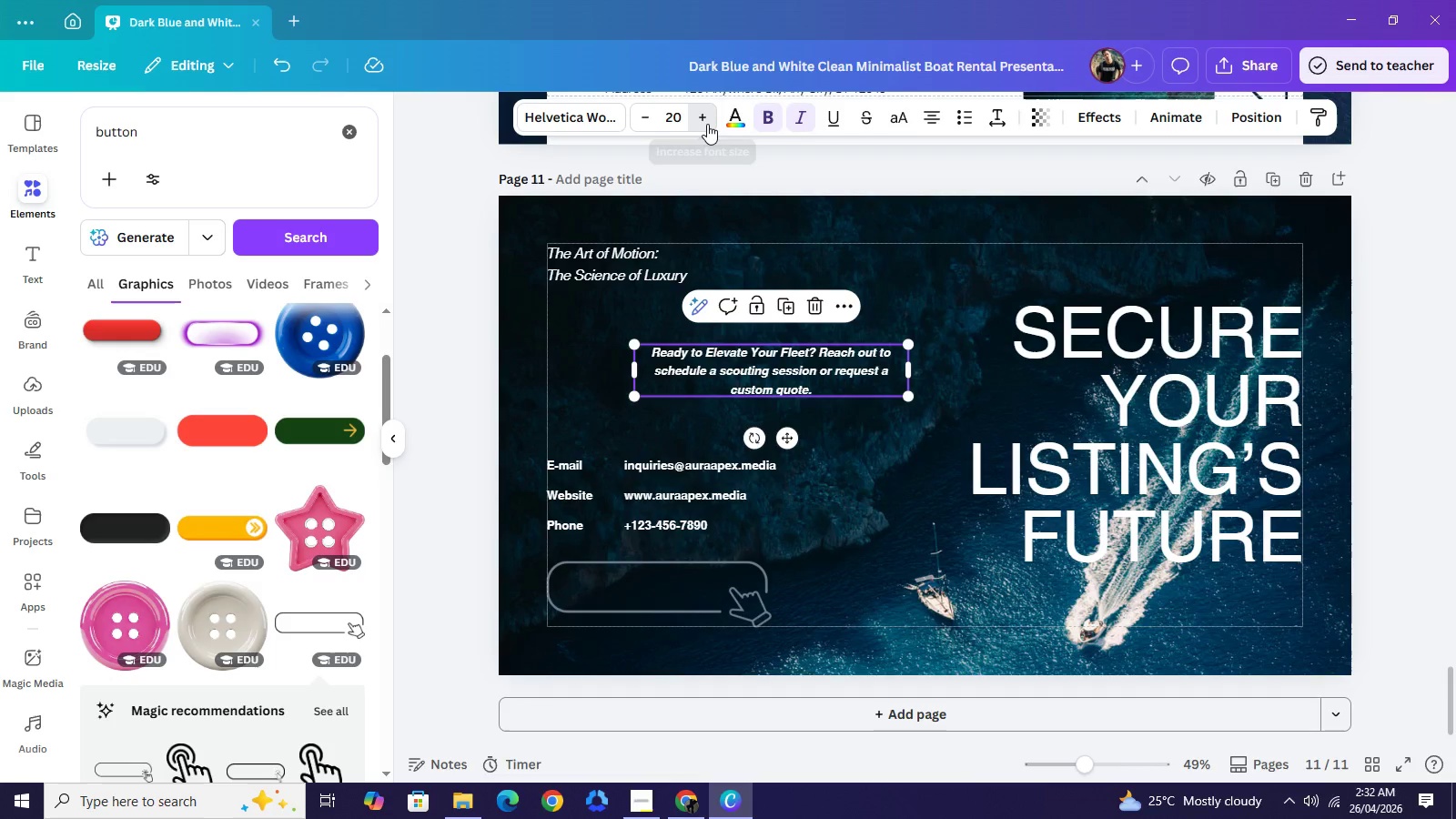 
double_click([707, 124])
 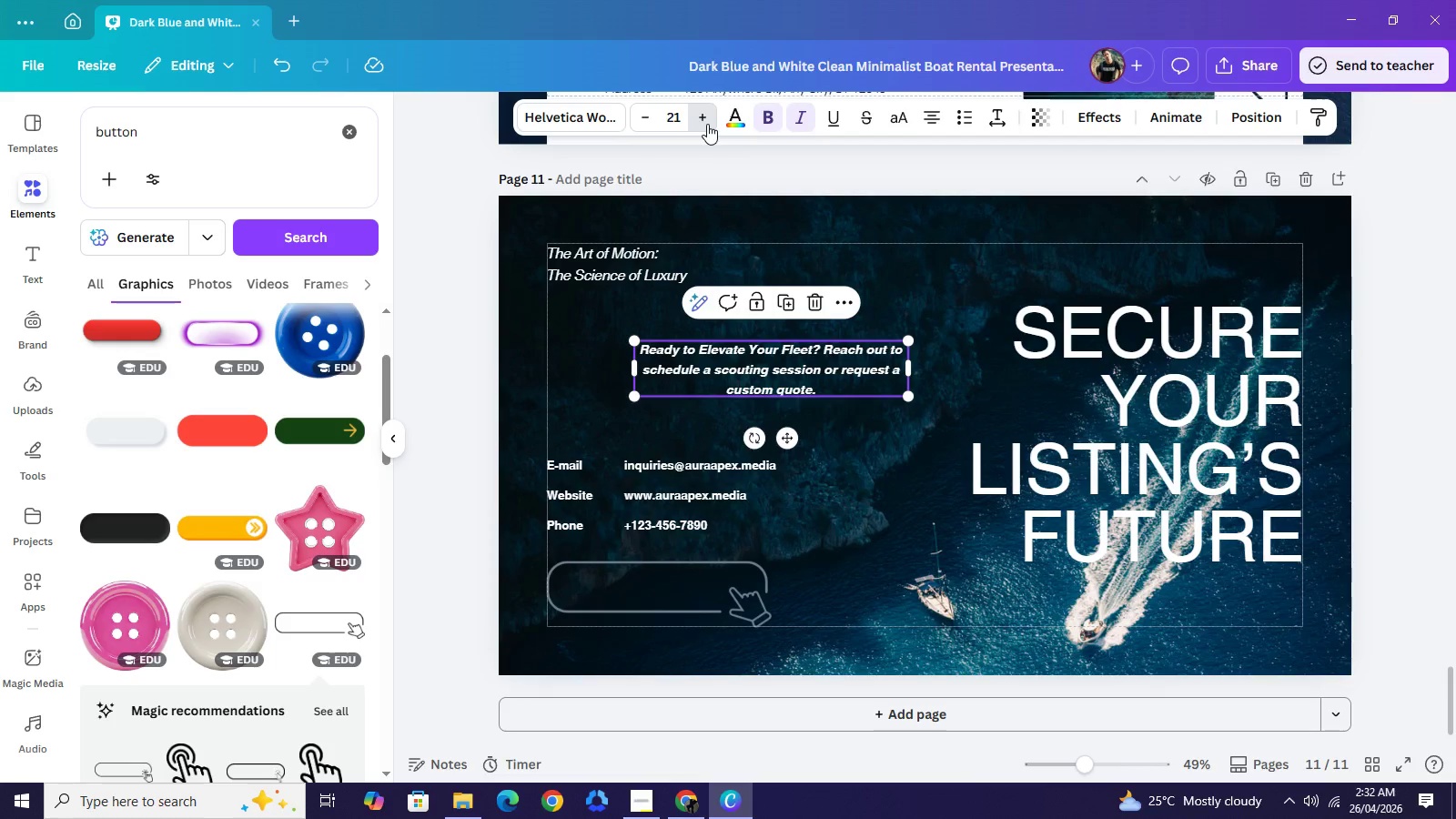 
triple_click([707, 124])
 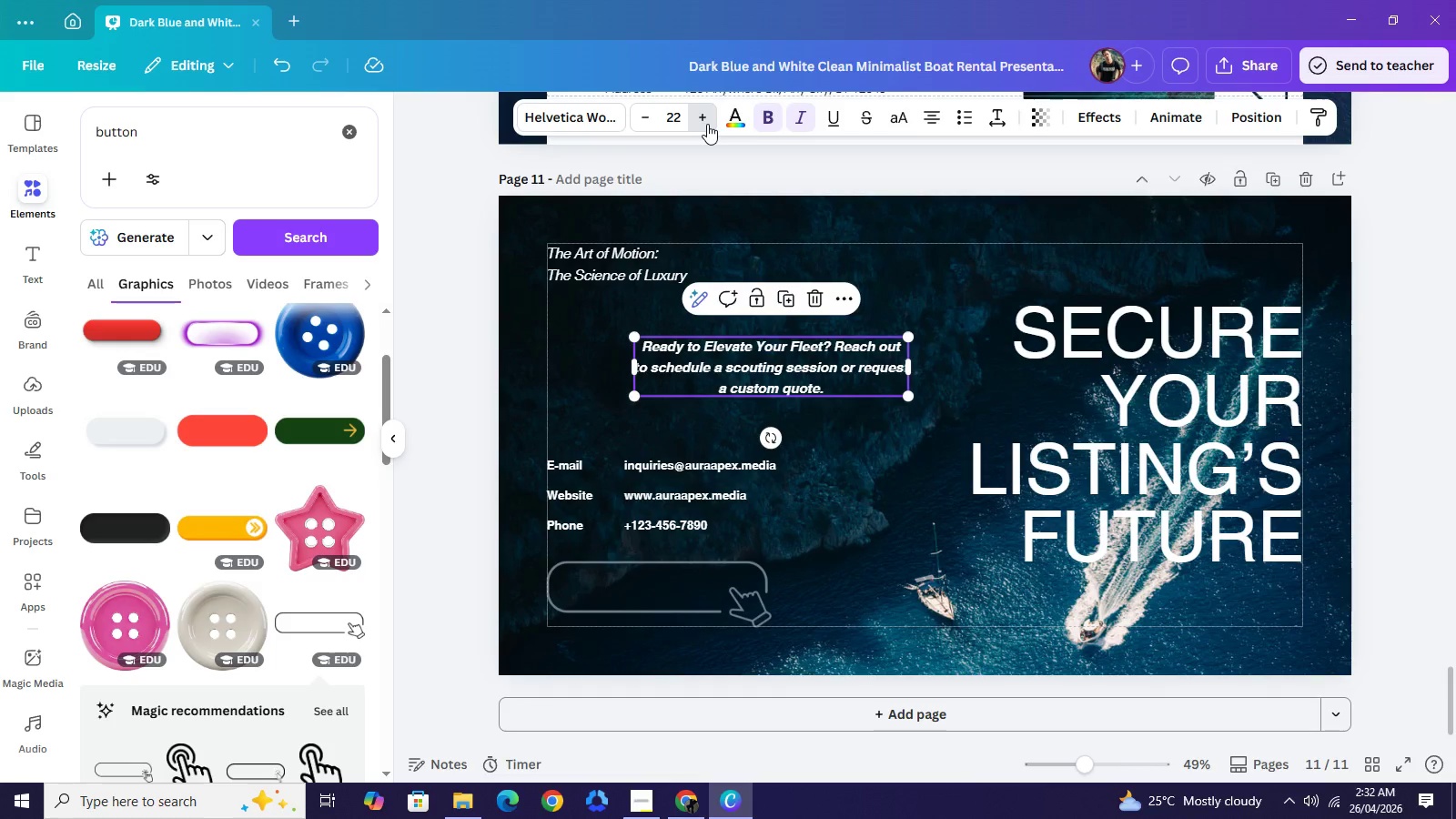 
triple_click([707, 124])
 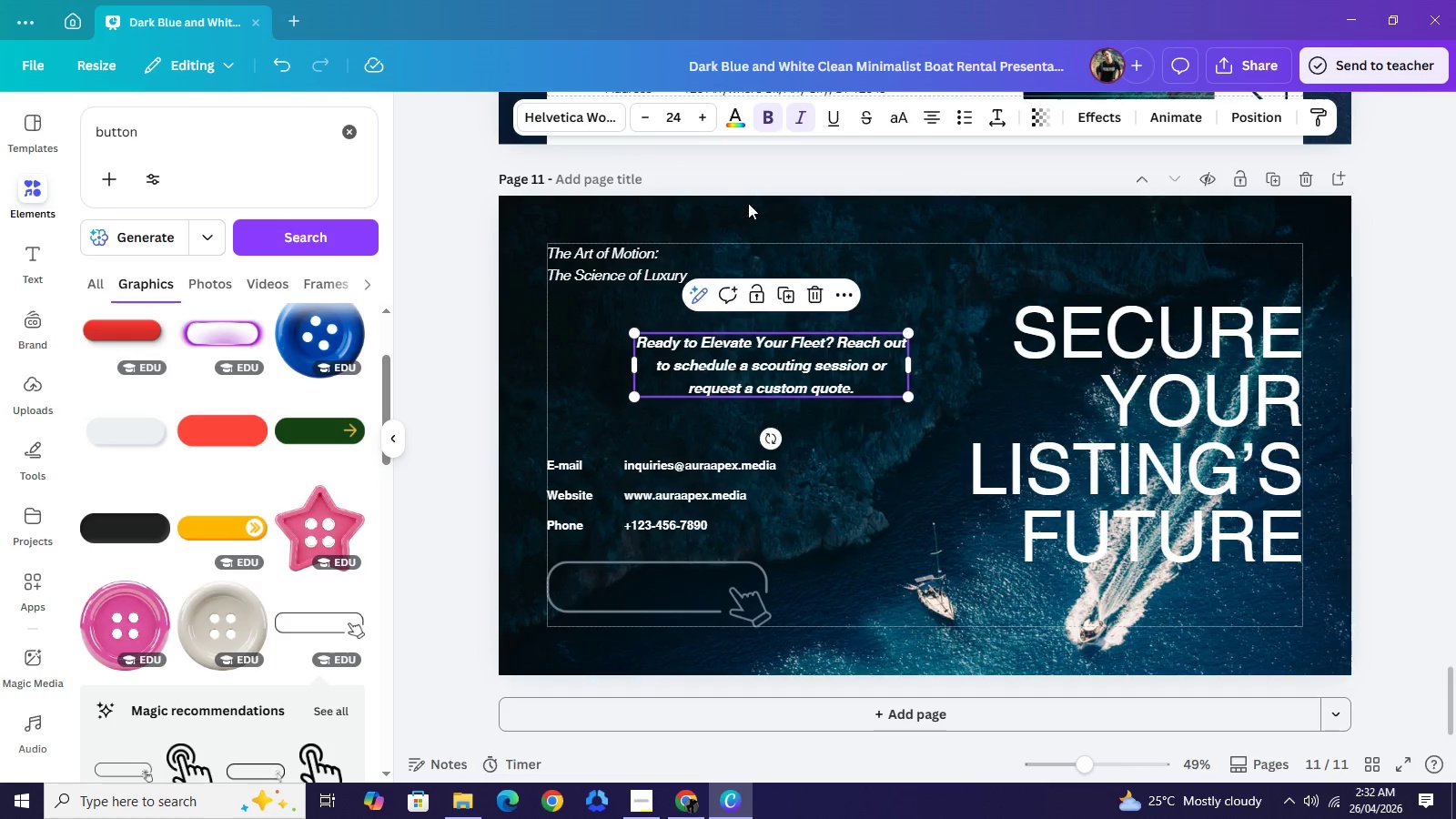 
left_click([751, 207])
 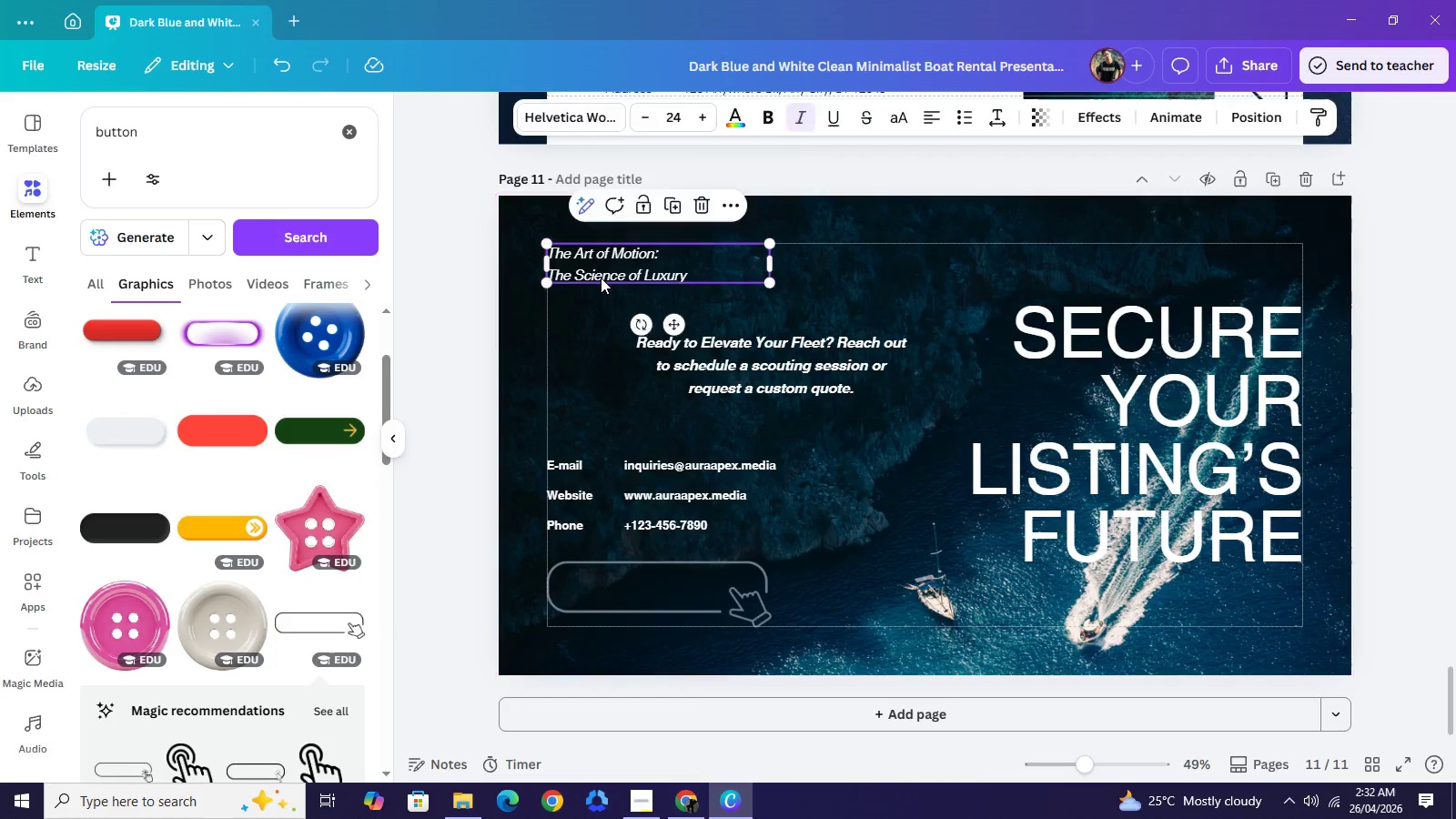 
left_click([601, 278])
 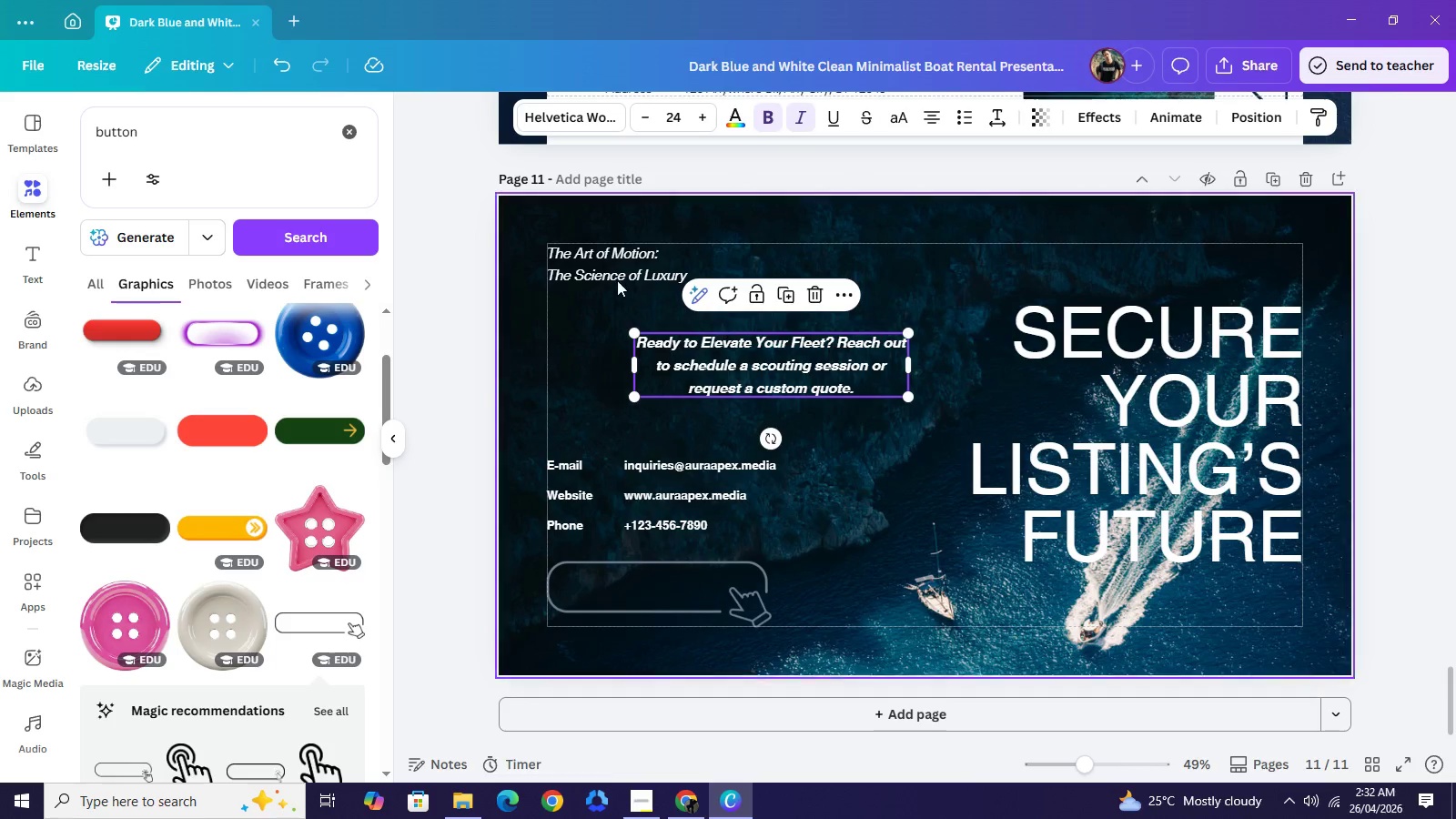 
left_click([613, 268])
 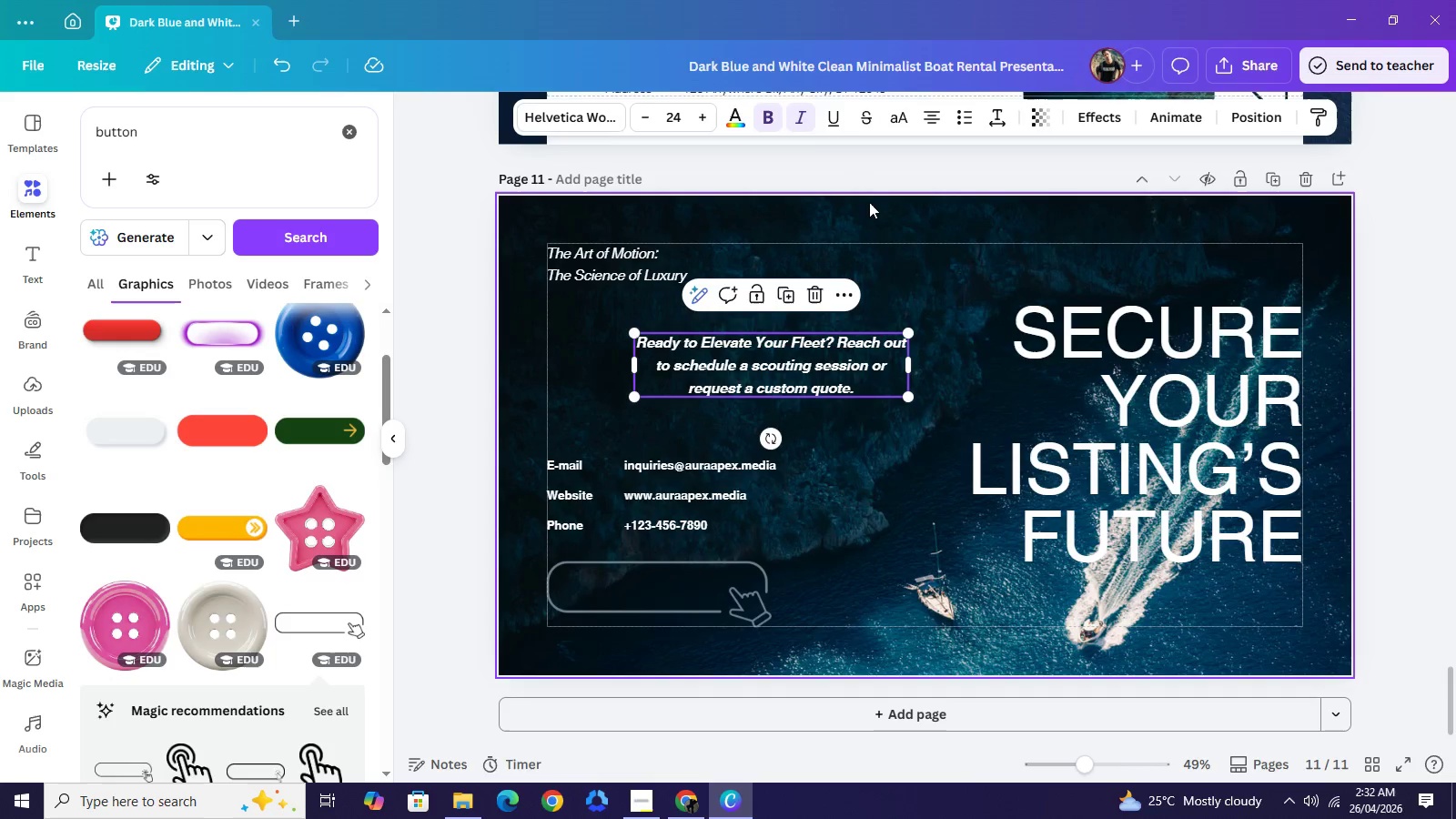 
left_click([869, 202])
 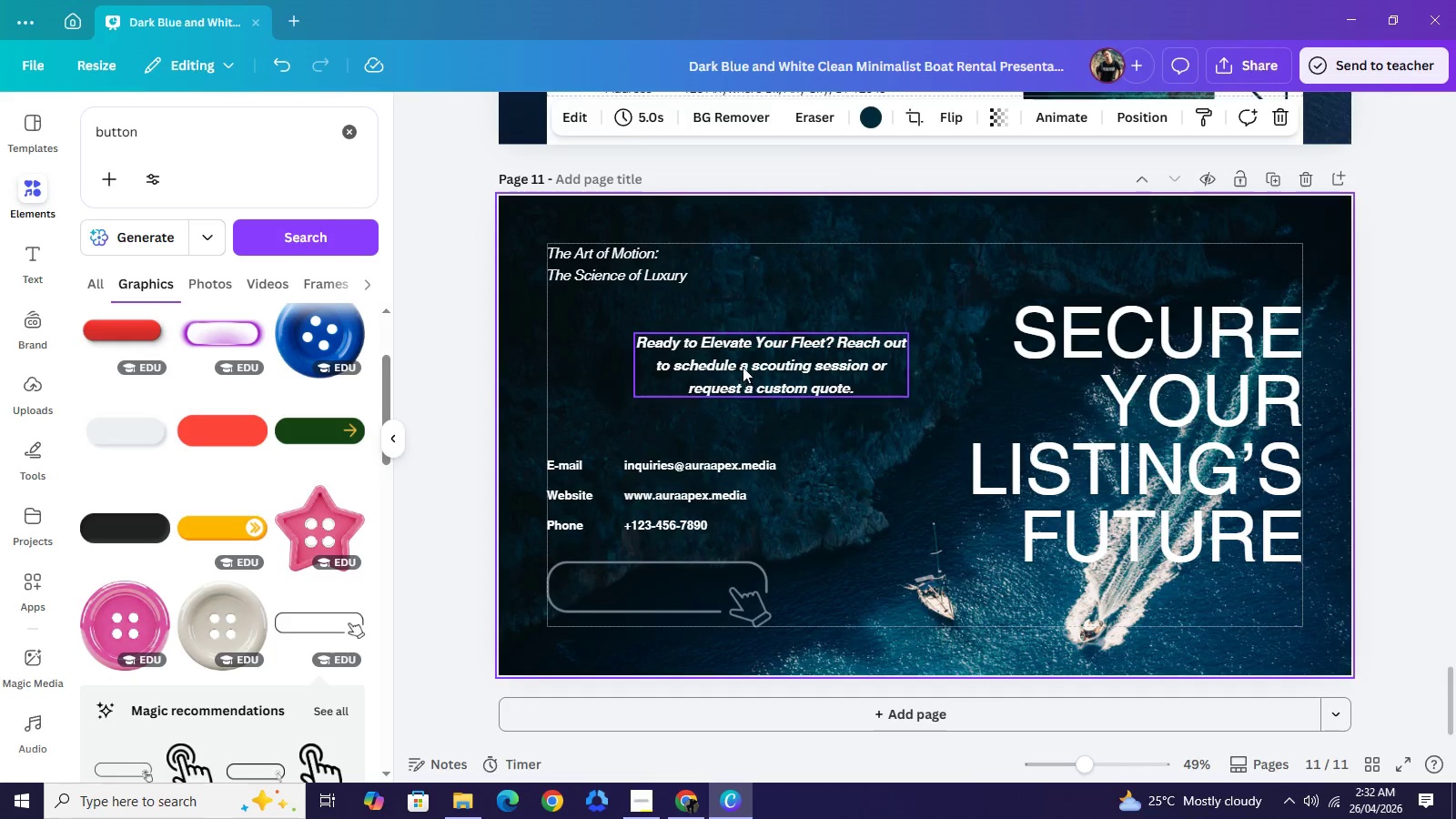 
left_click([743, 369])
 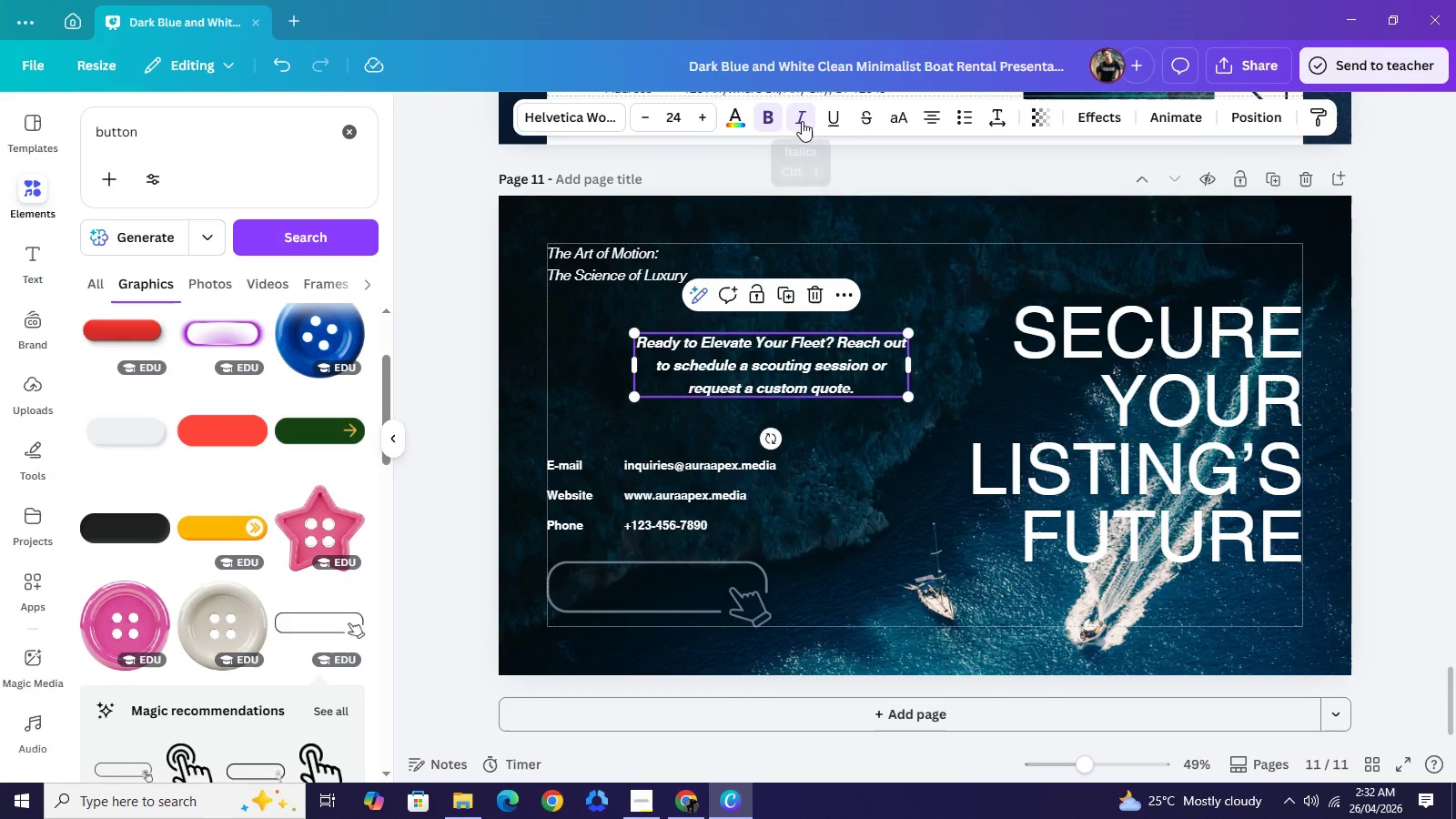 
left_click([802, 121])
 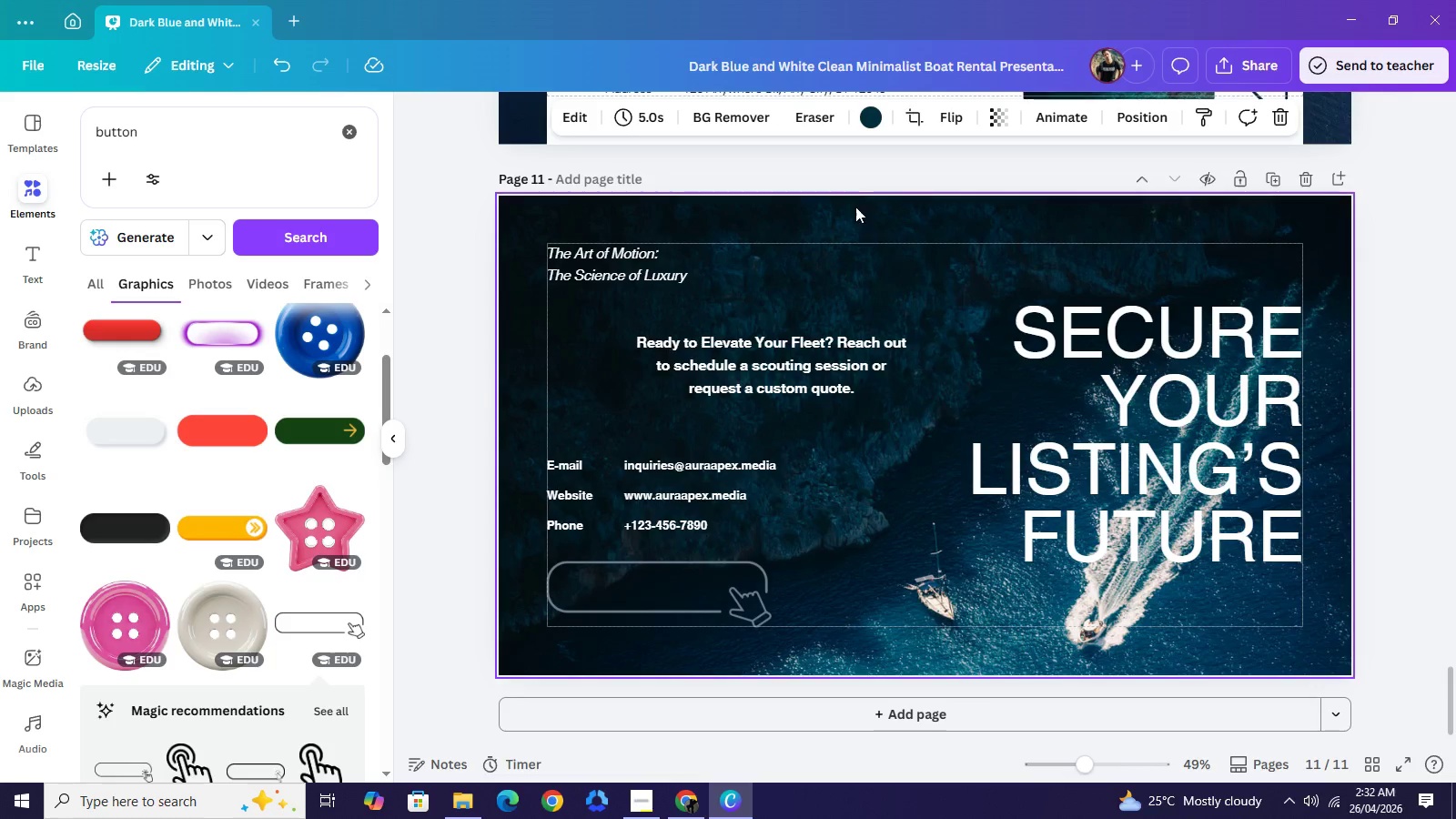 
left_click([853, 195])
 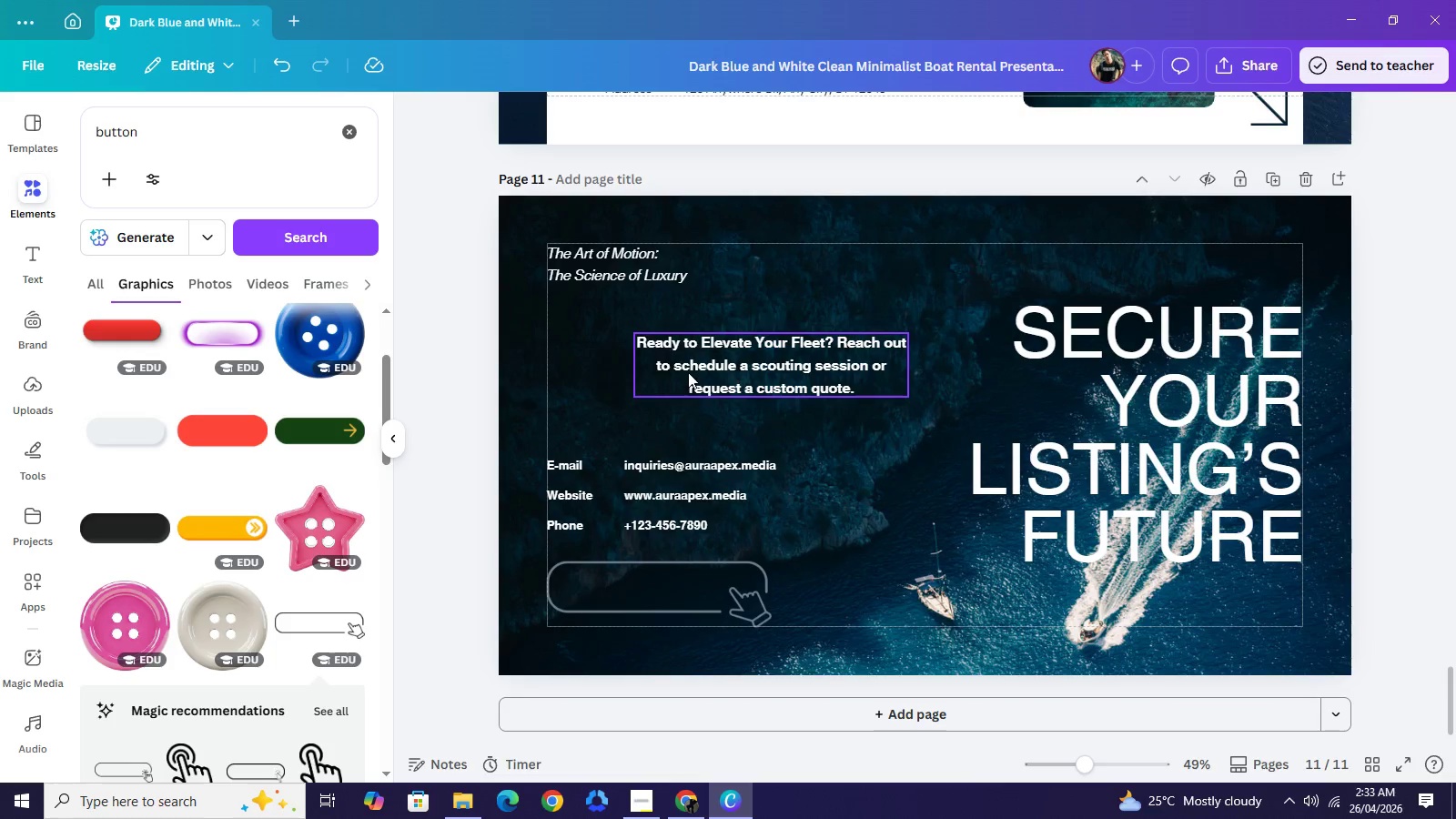 
wait(7.55)
 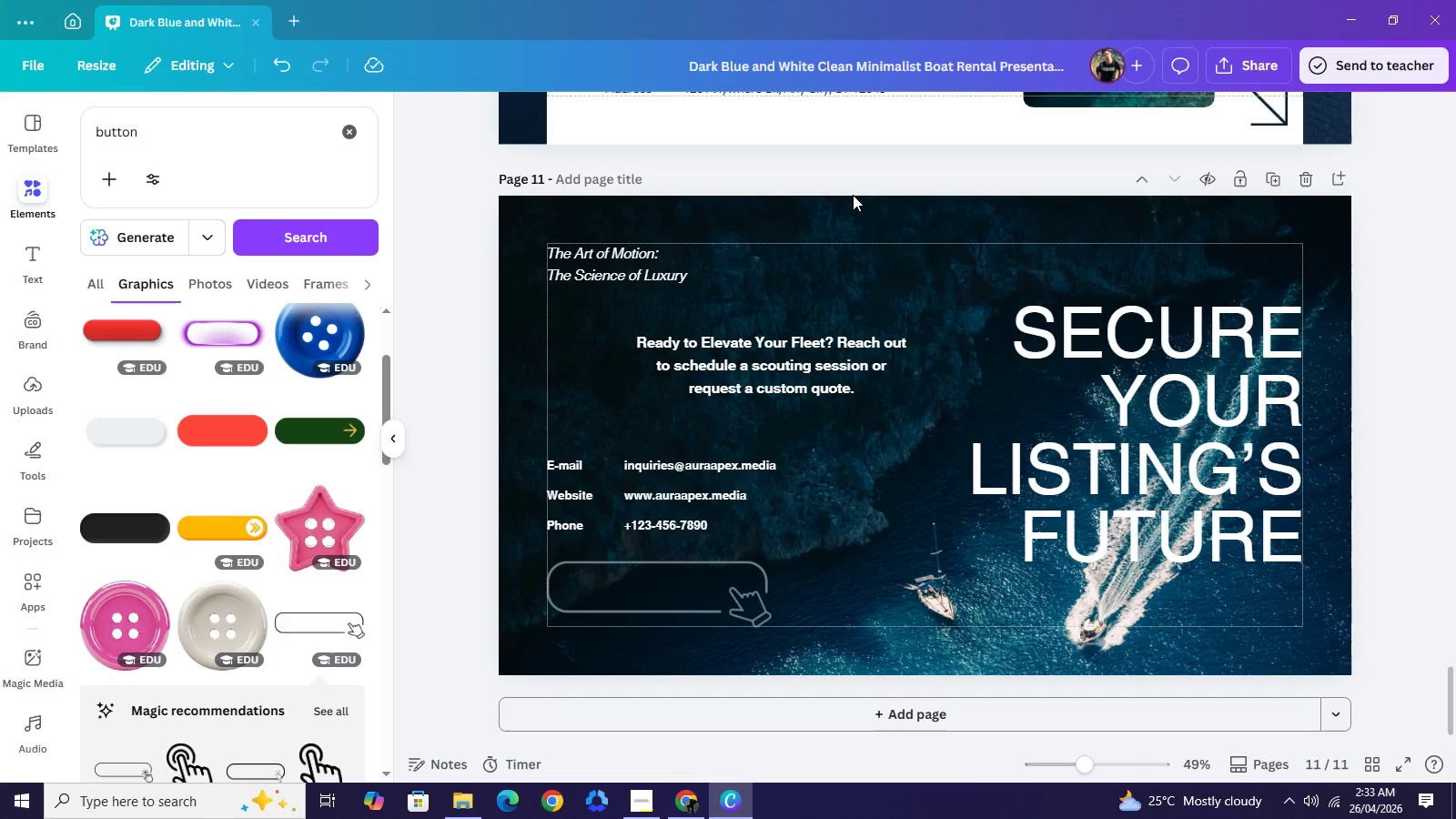 
left_click([758, 359])
 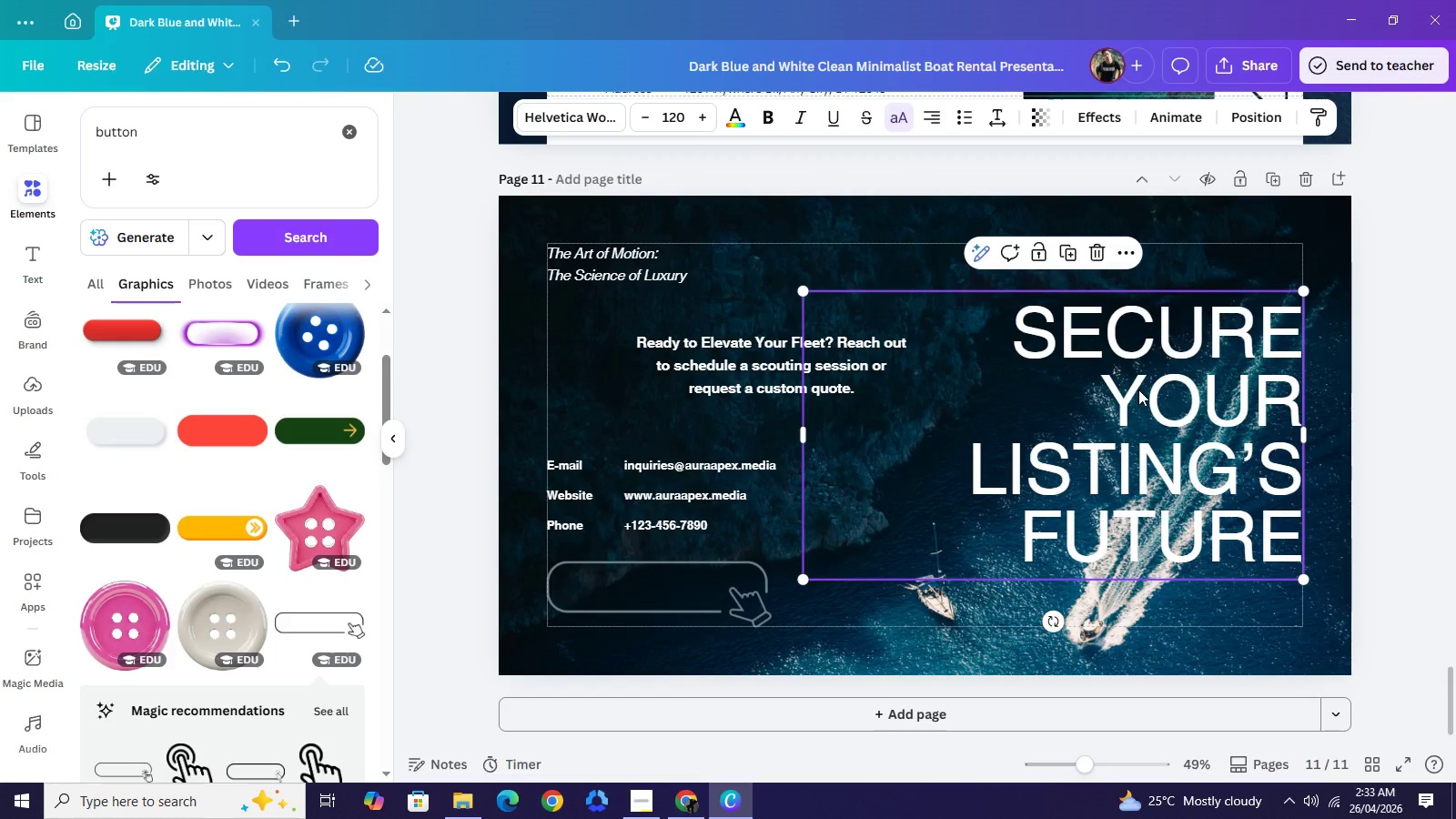 
left_click([1138, 389])
 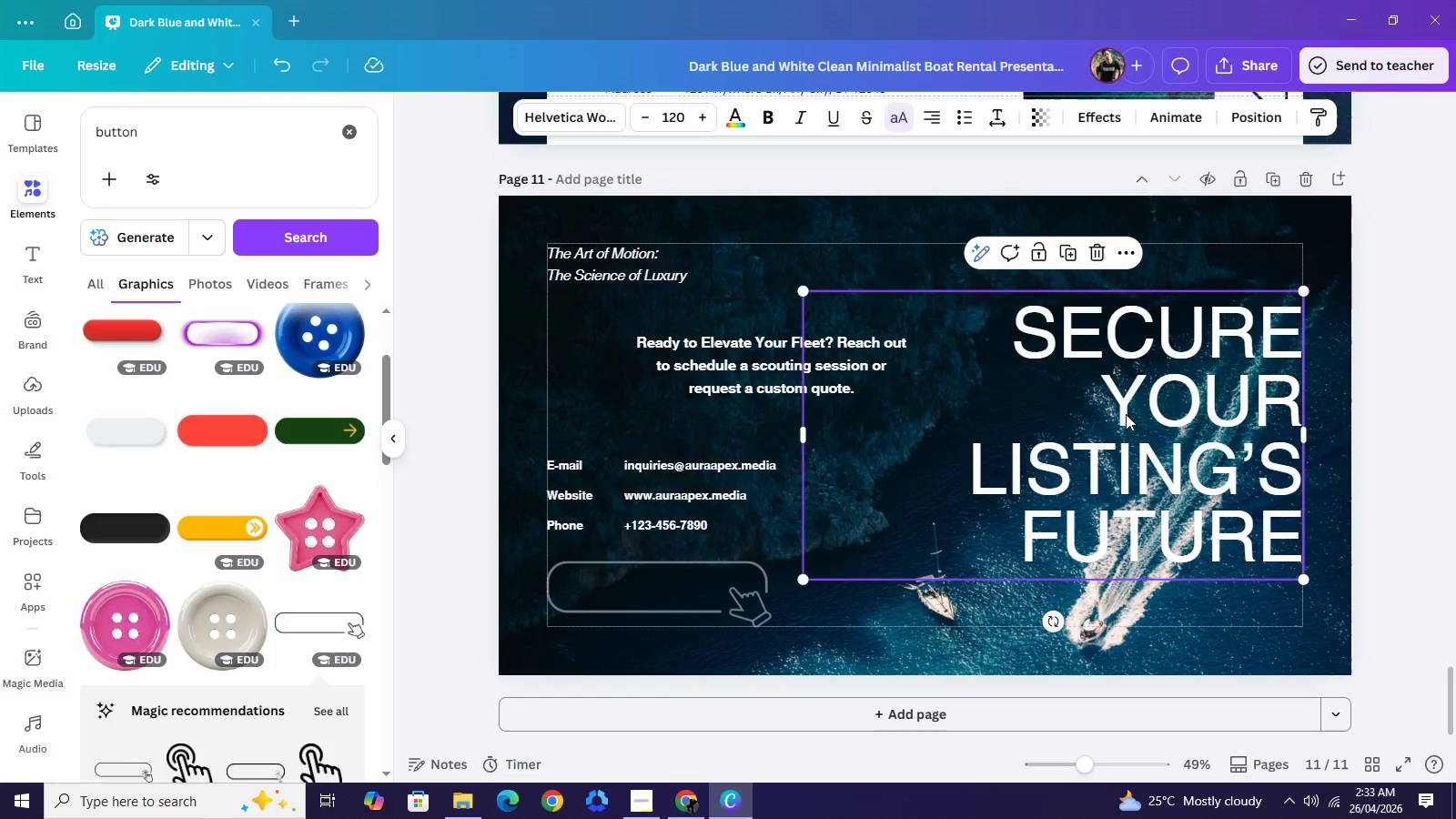 
key(Control+C)
 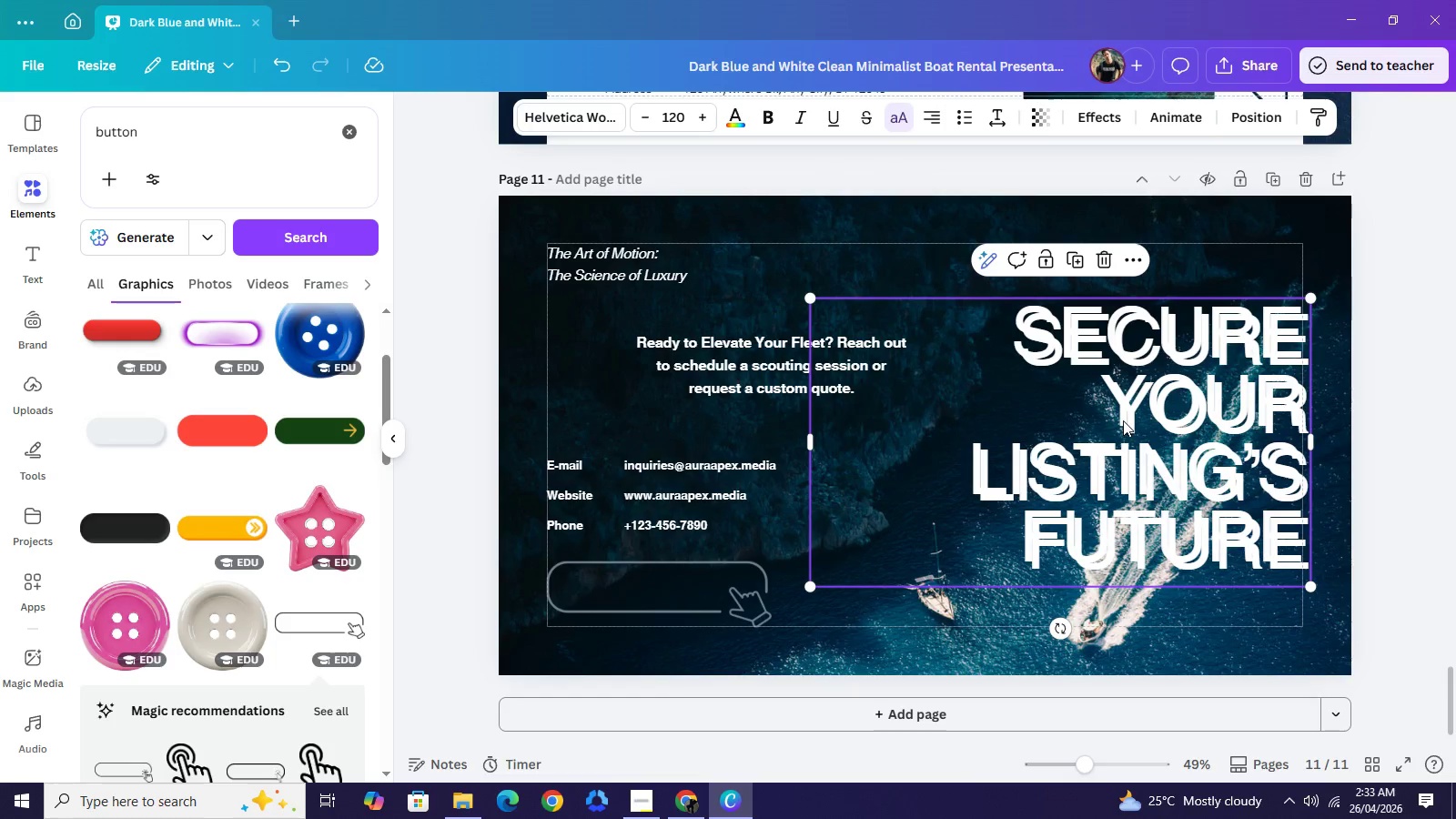 
key(Control+V)
 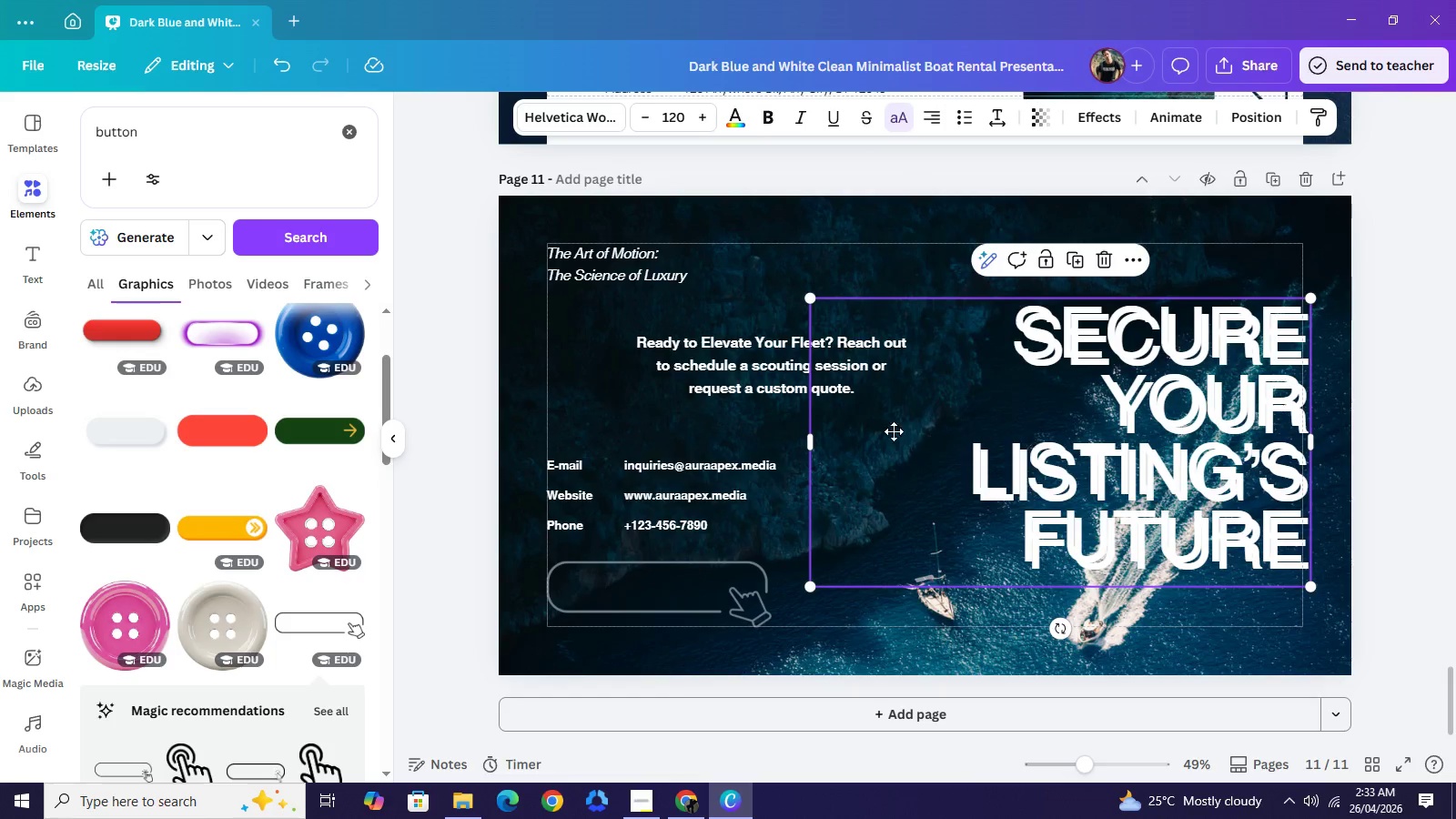 
left_click_drag(start_coordinate=[1123, 420], to_coordinate=[862, 429])
 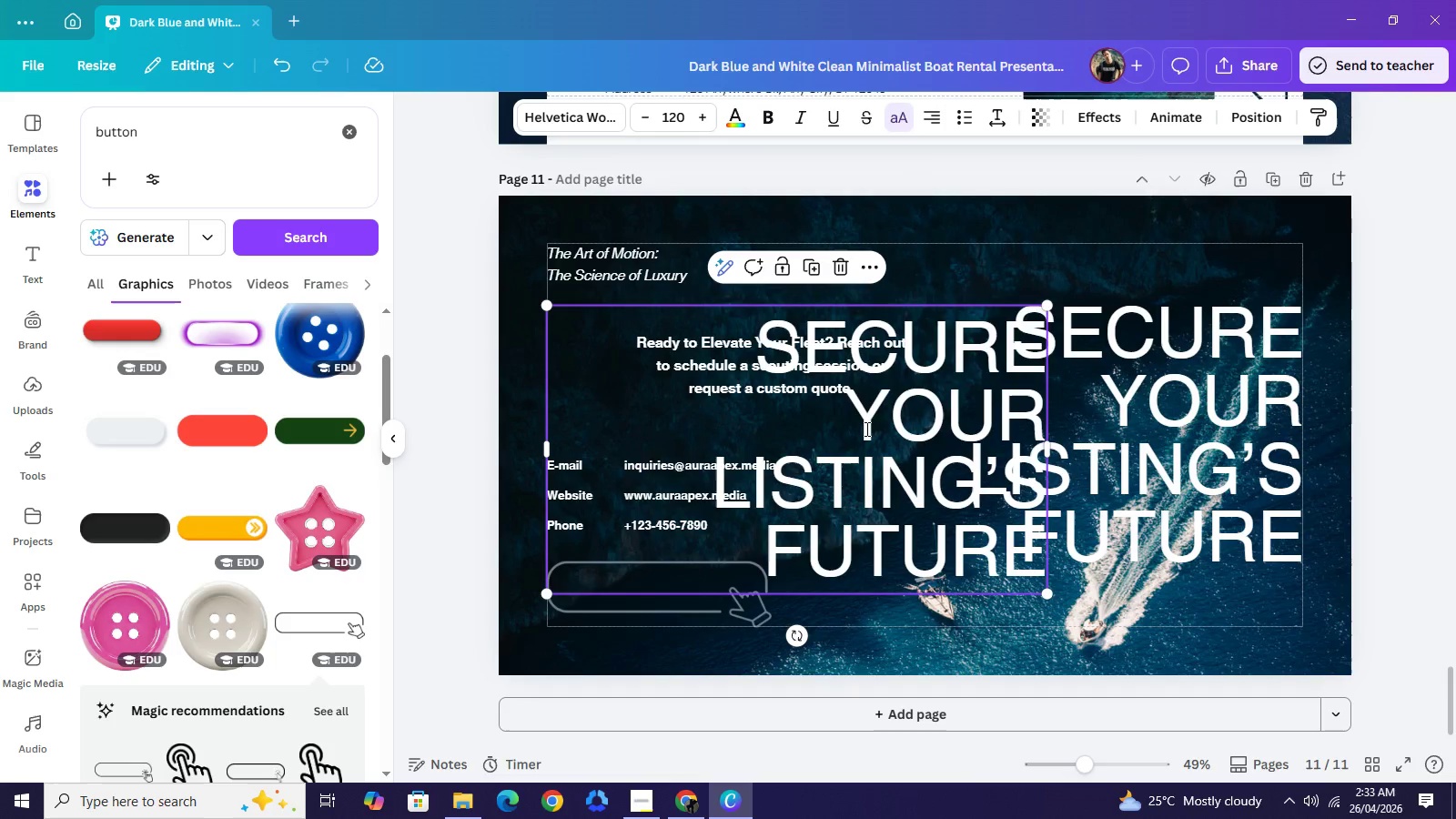 
double_click([865, 429])
 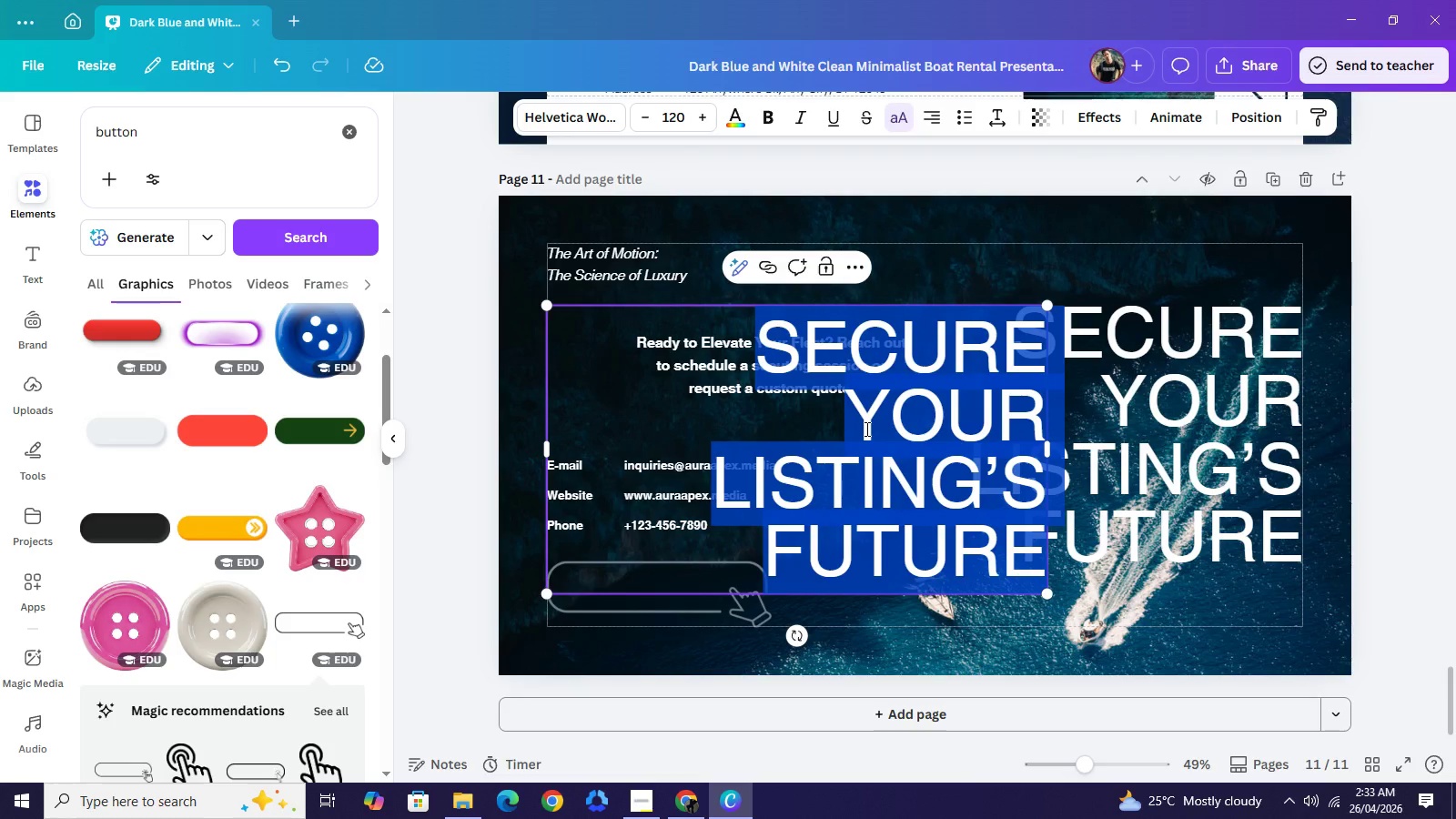 
type(BOOK A DISCOVERY CALL)
 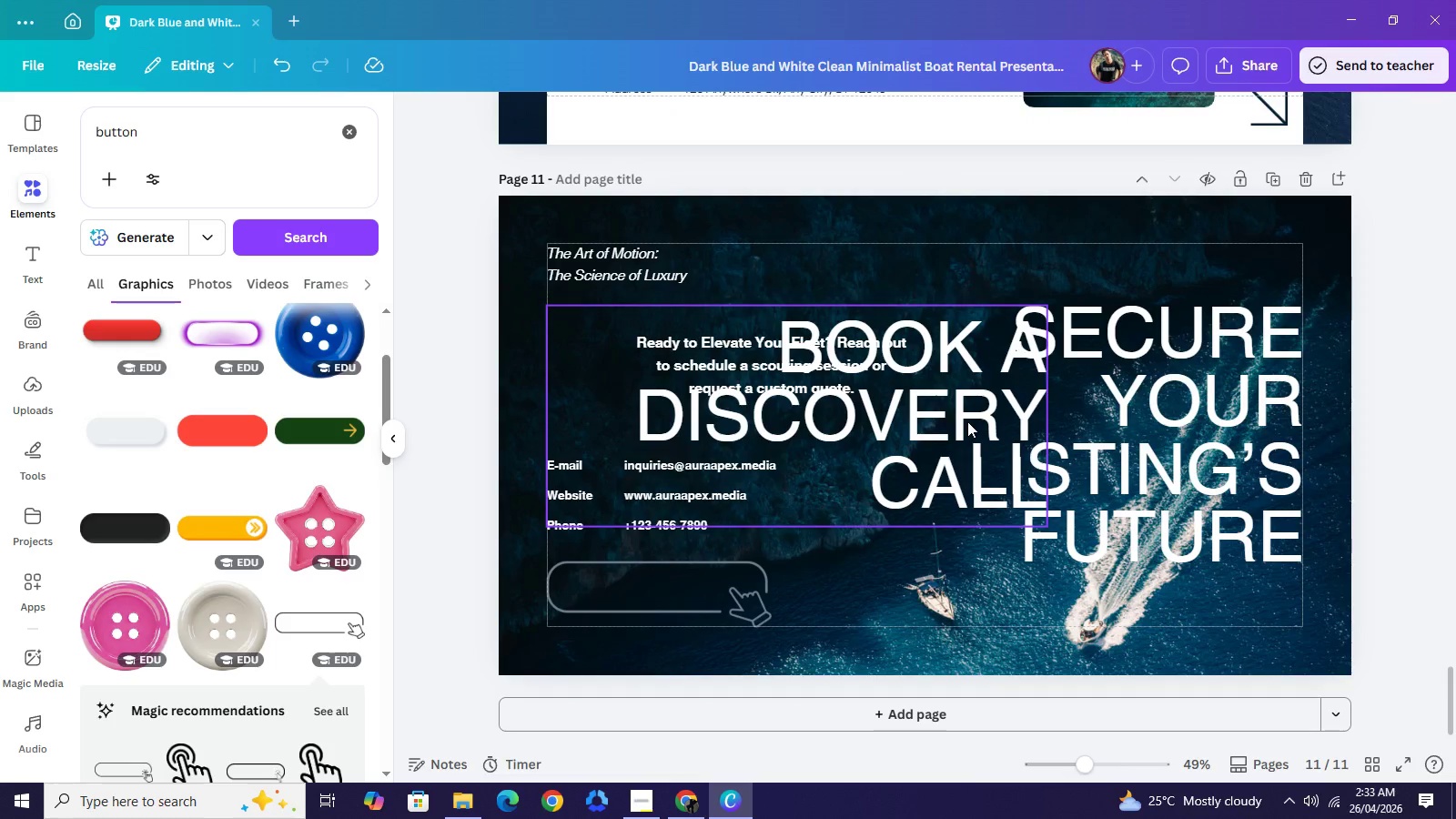 
left_click([953, 406])
 